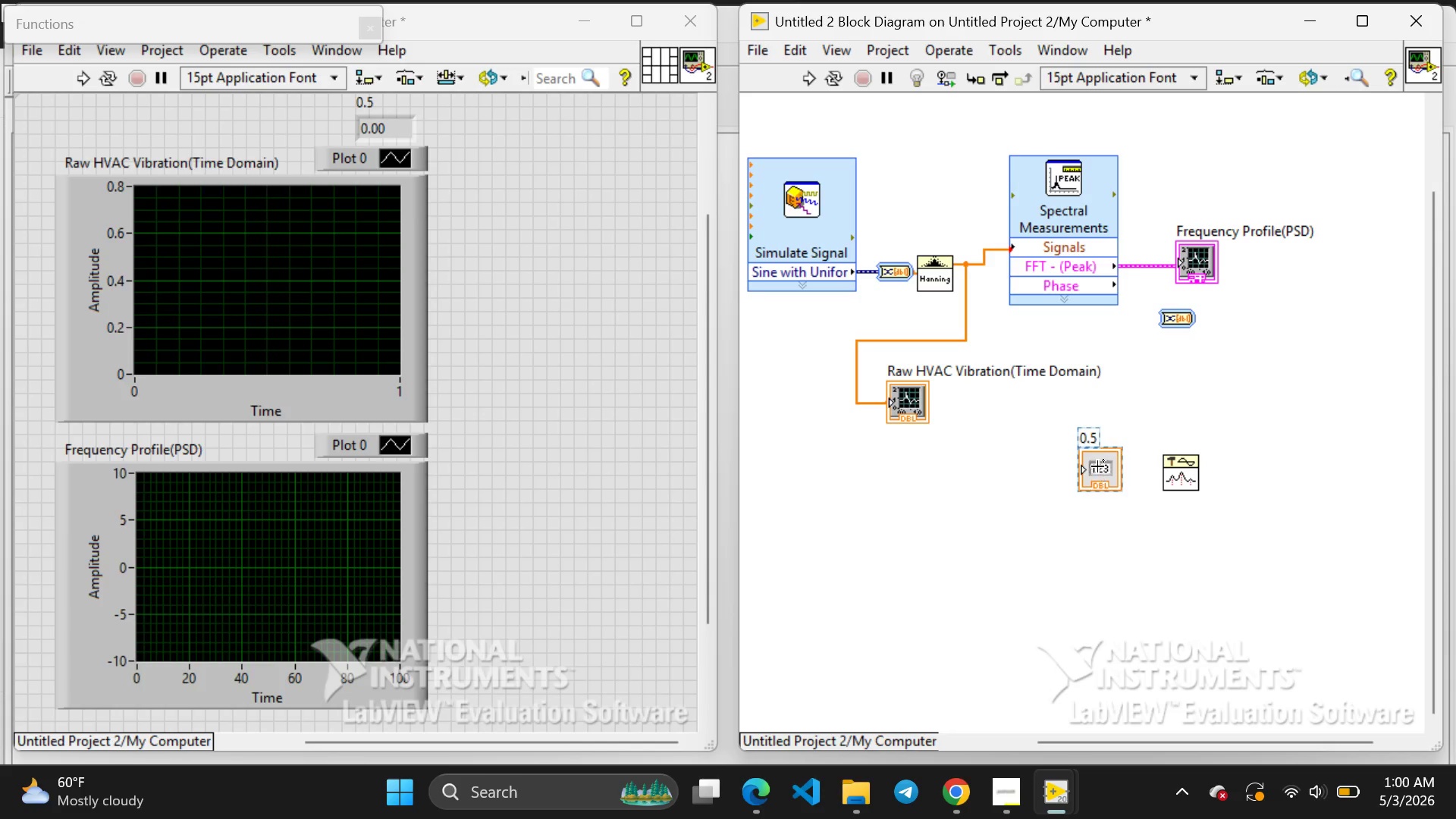 
key(Backspace)
 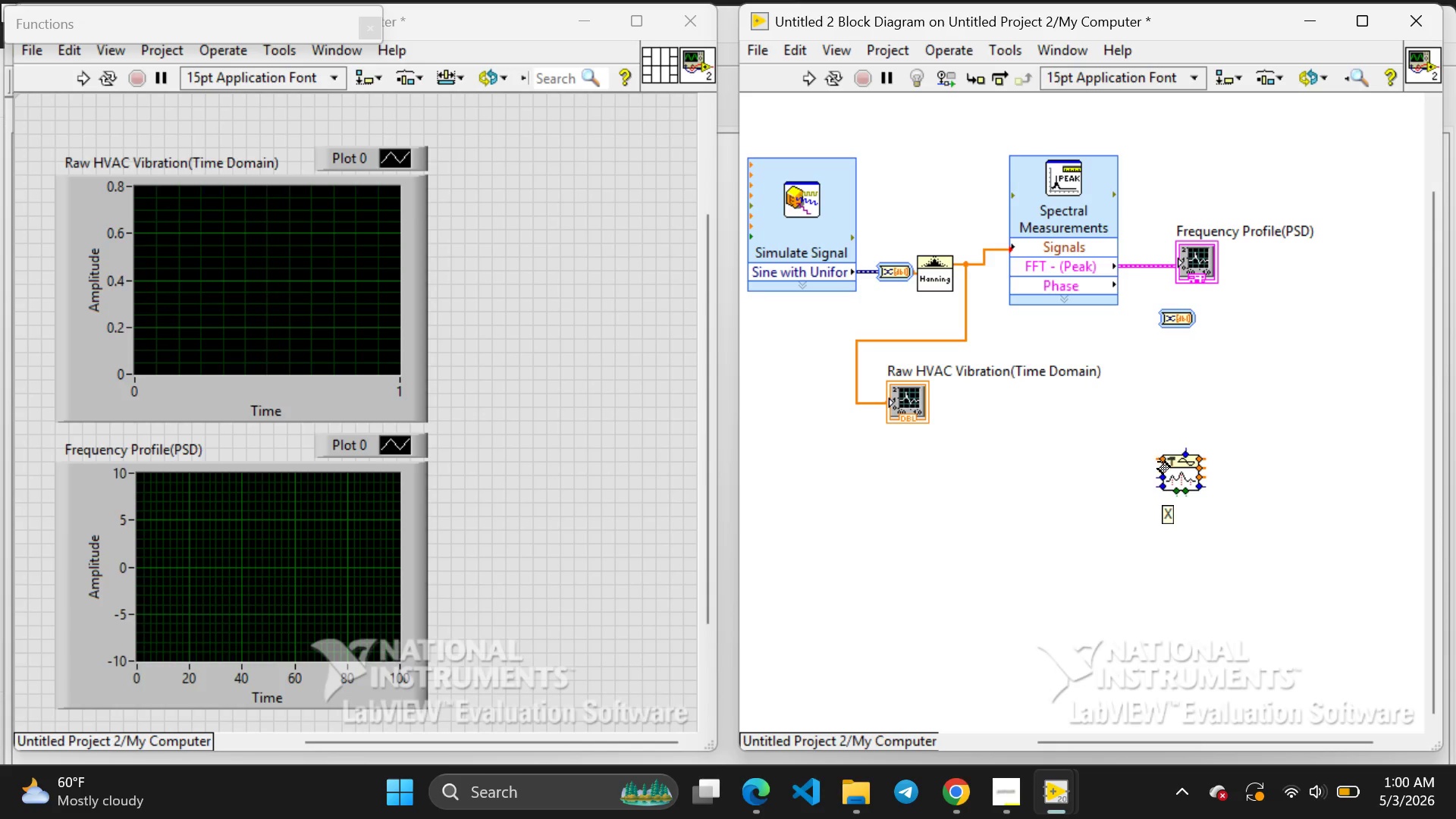 
right_click([1159, 466])
 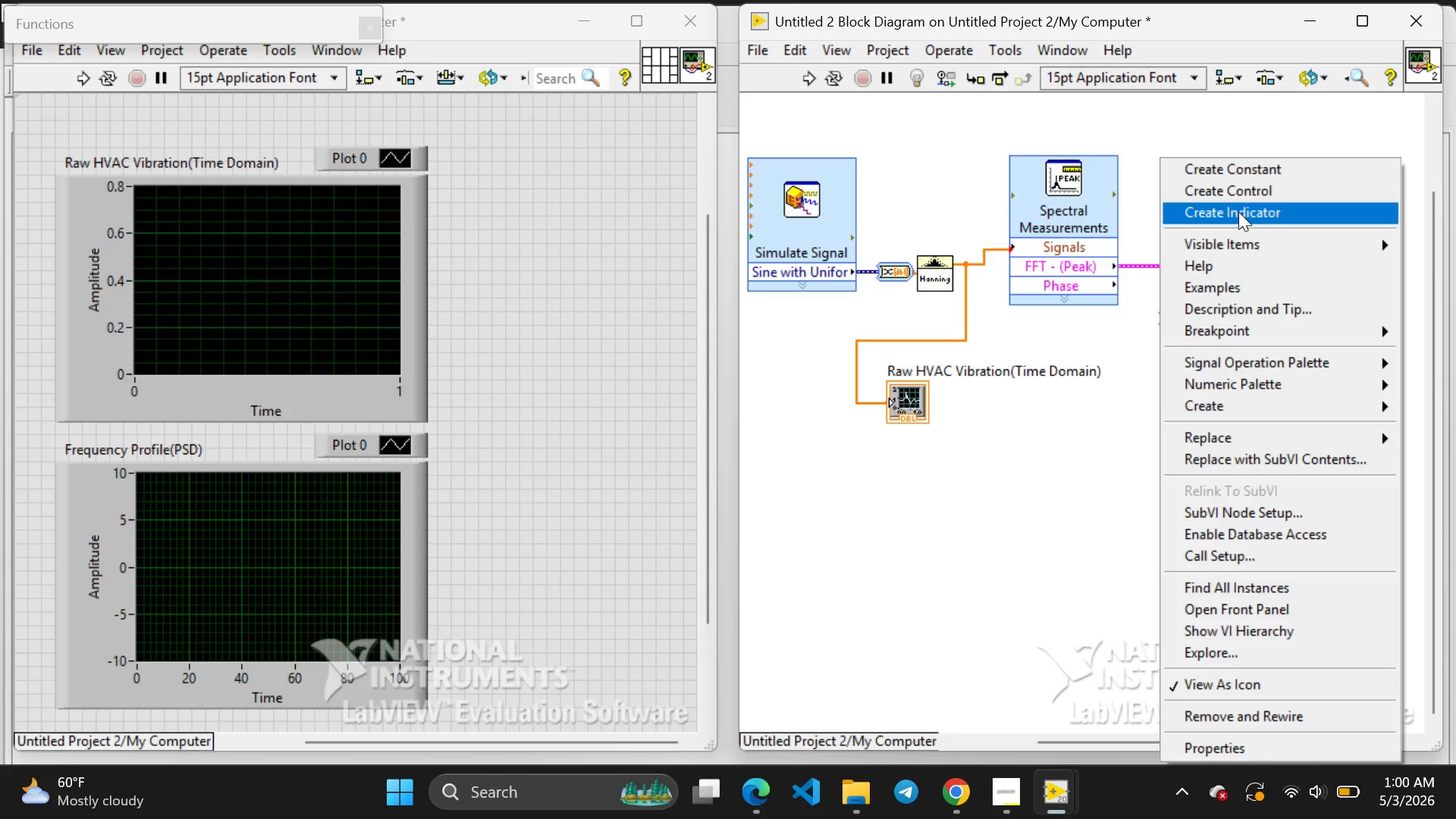 
left_click([1238, 212])
 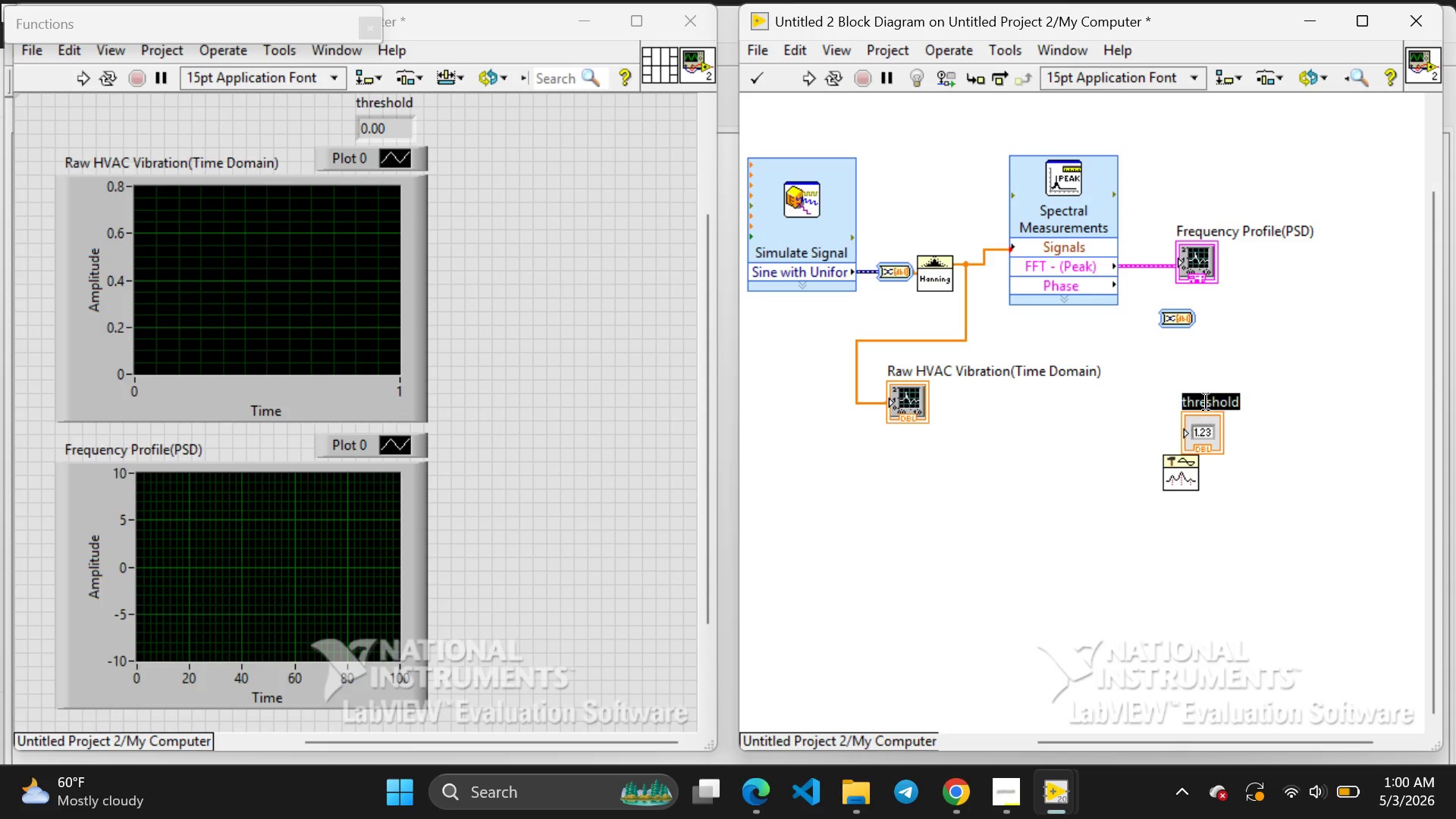 
right_click([1205, 403])
 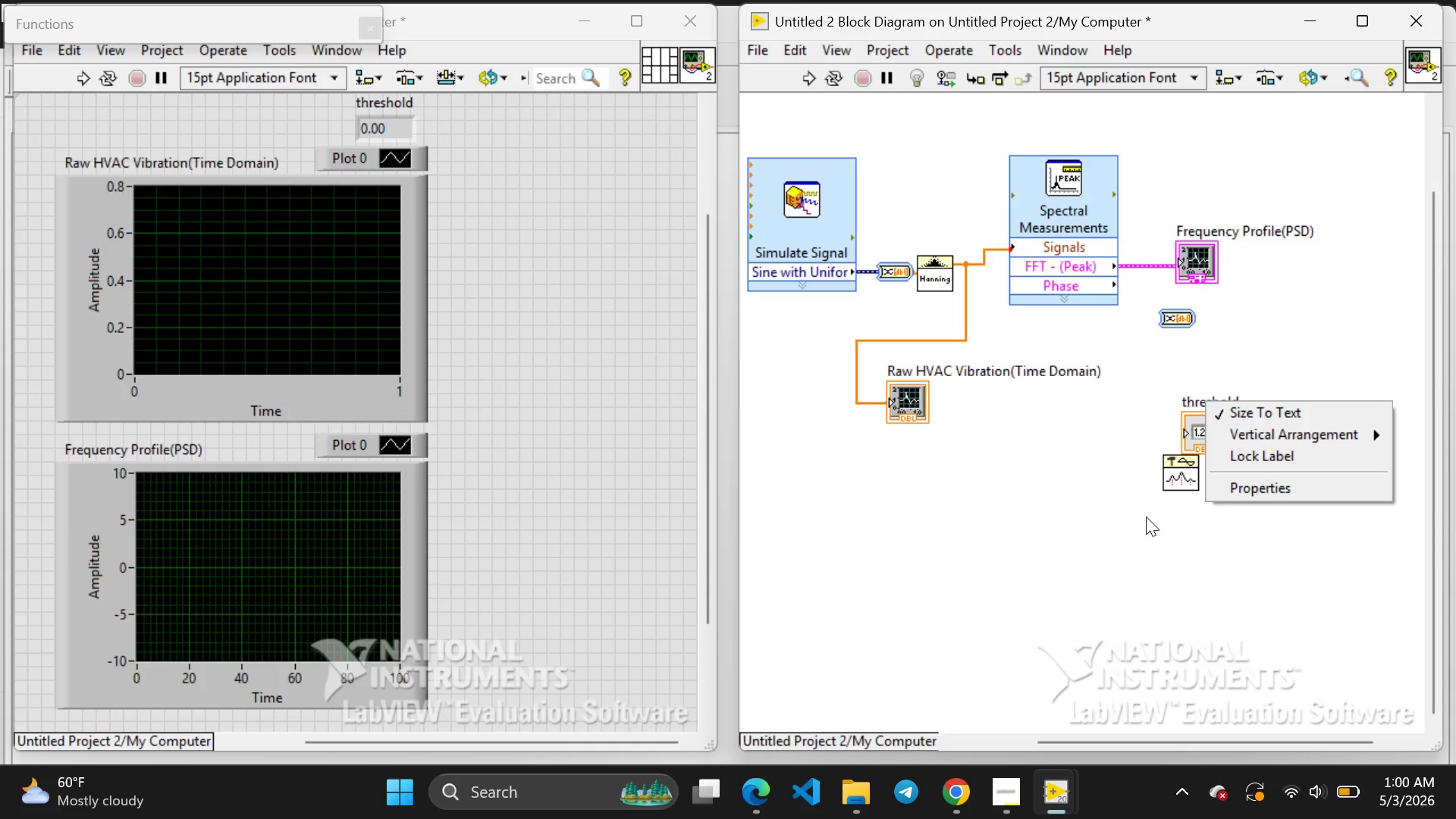 
left_click([1141, 514])
 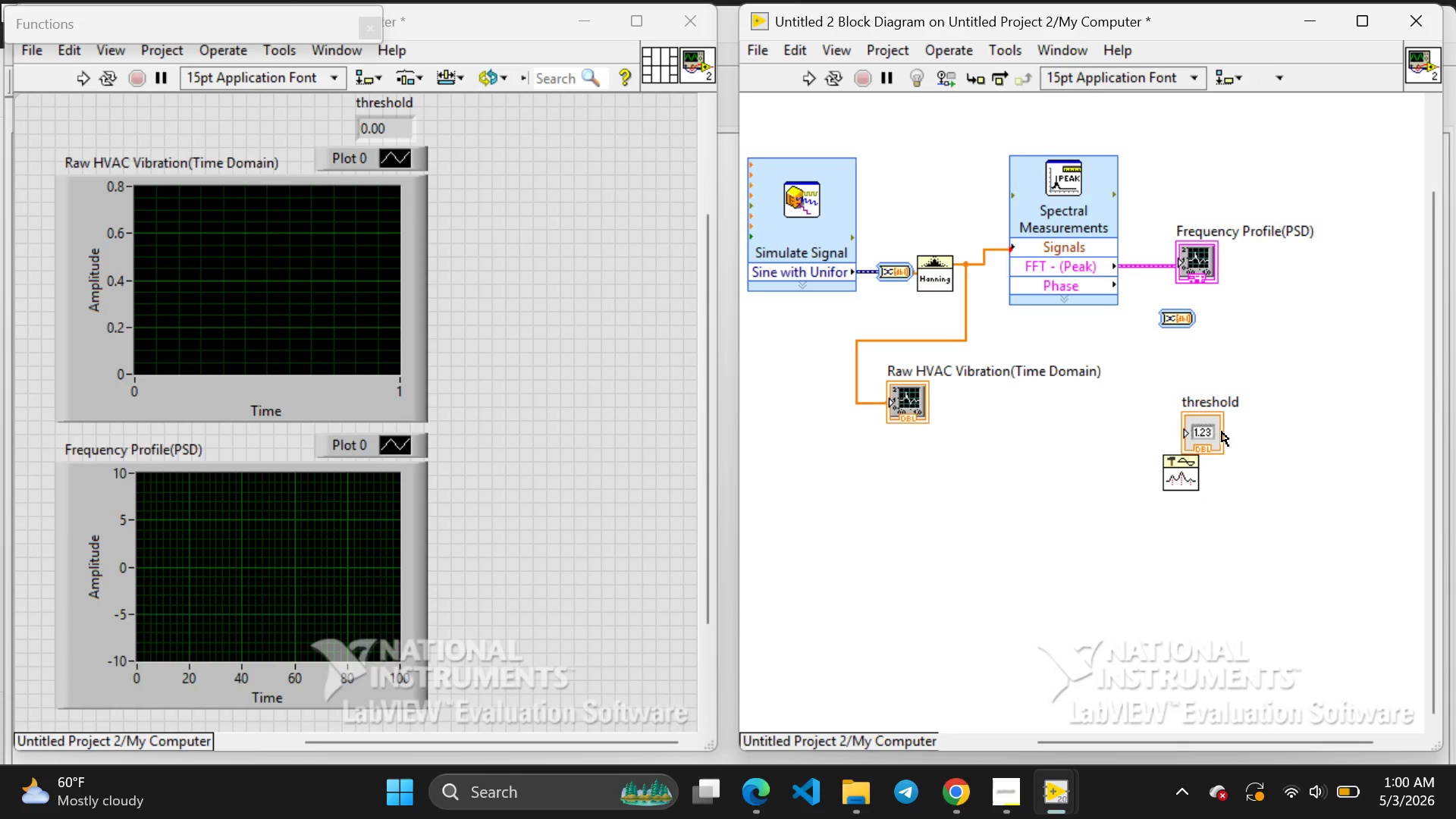 
left_click([1222, 431])
 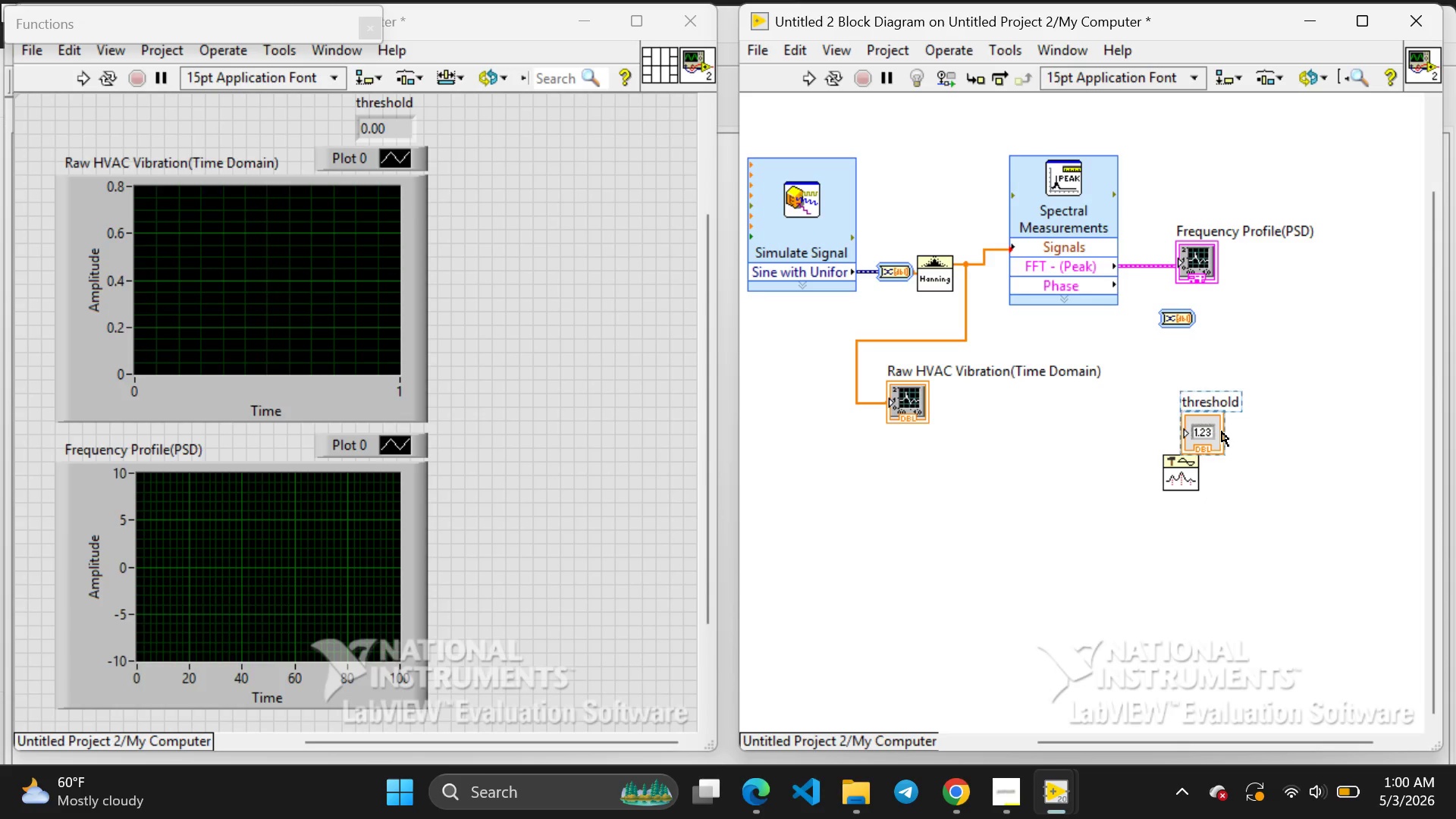 
key(Backspace)
 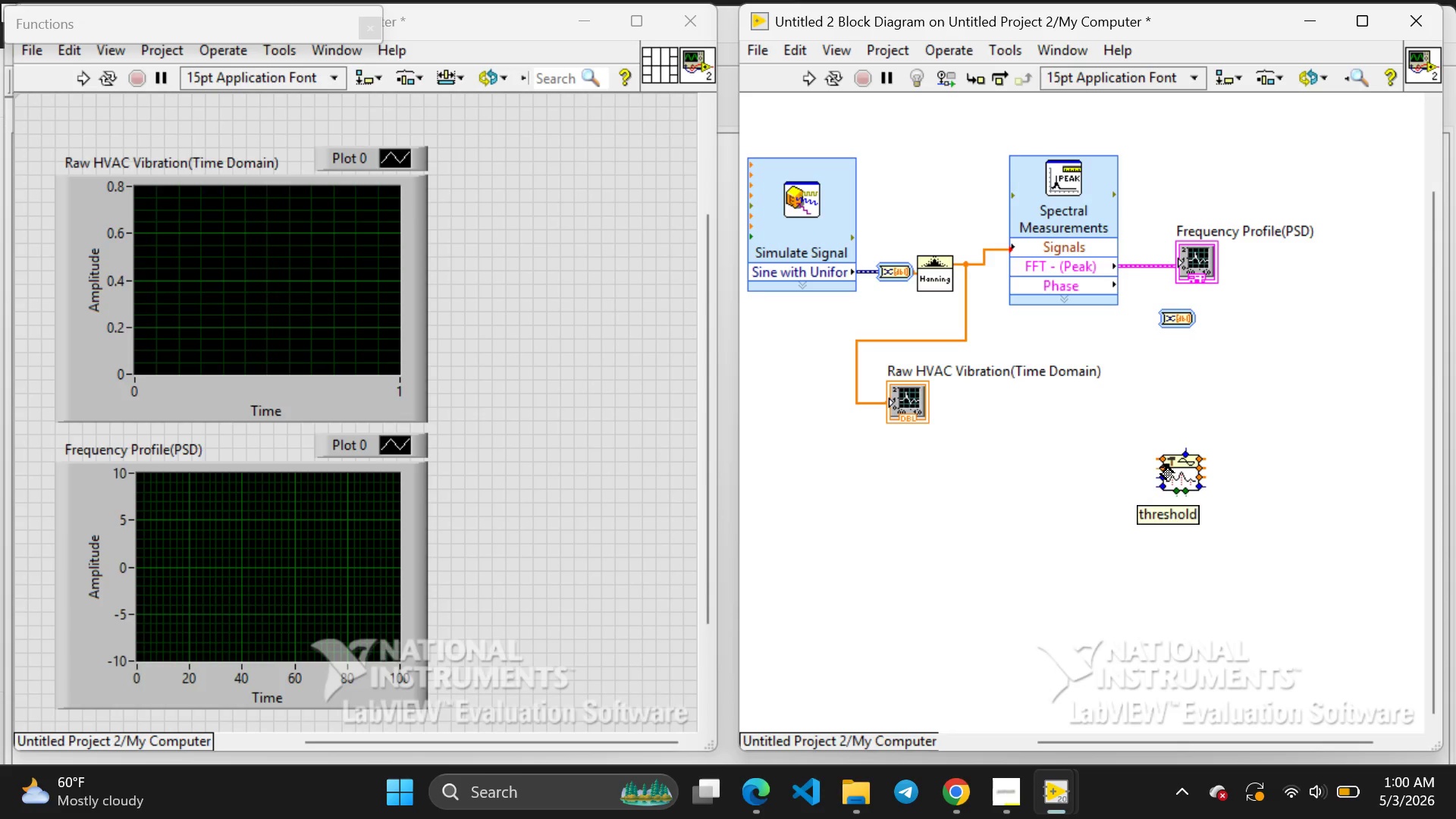 
right_click([1161, 467])
 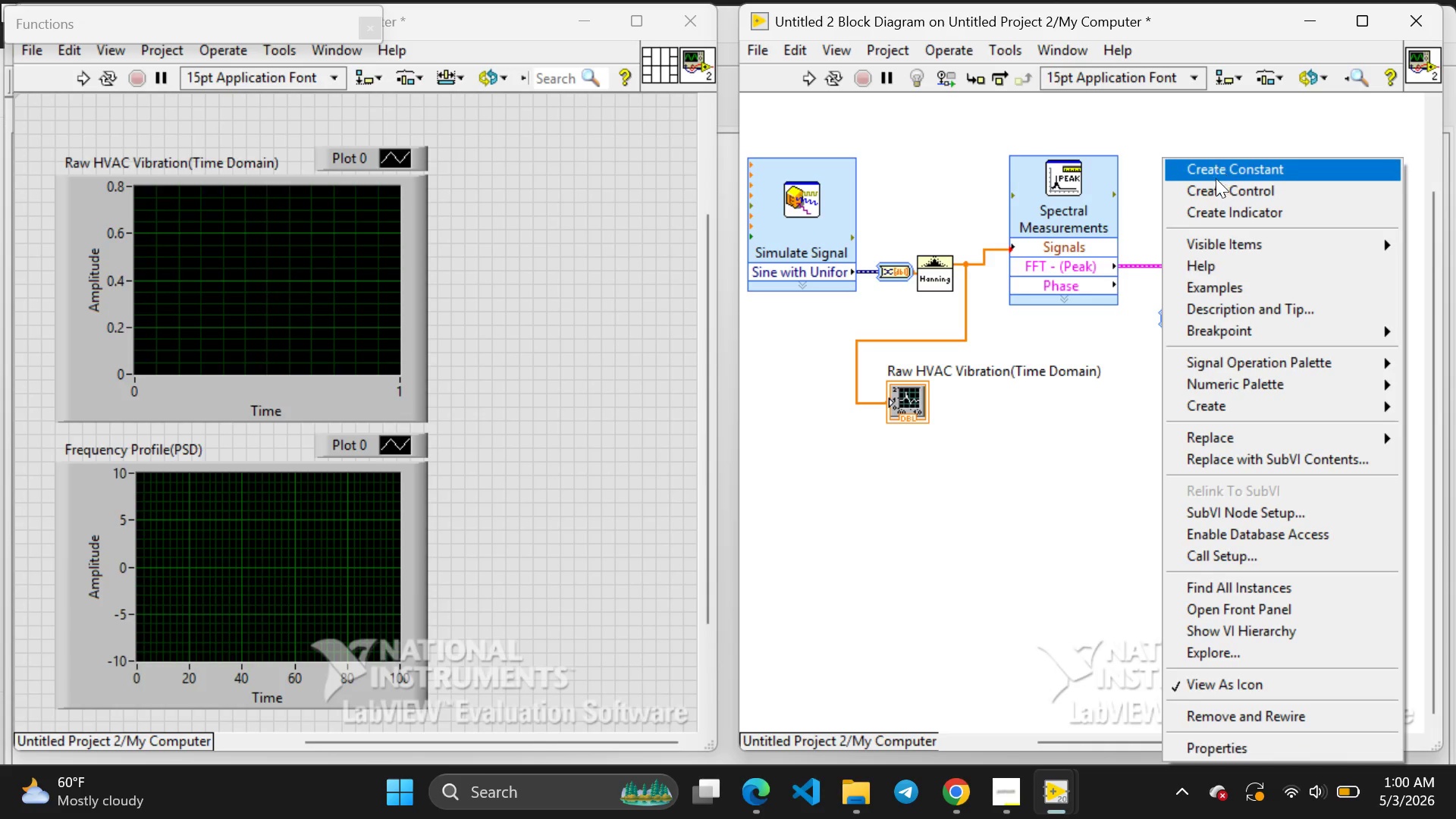 
left_click([1210, 196])
 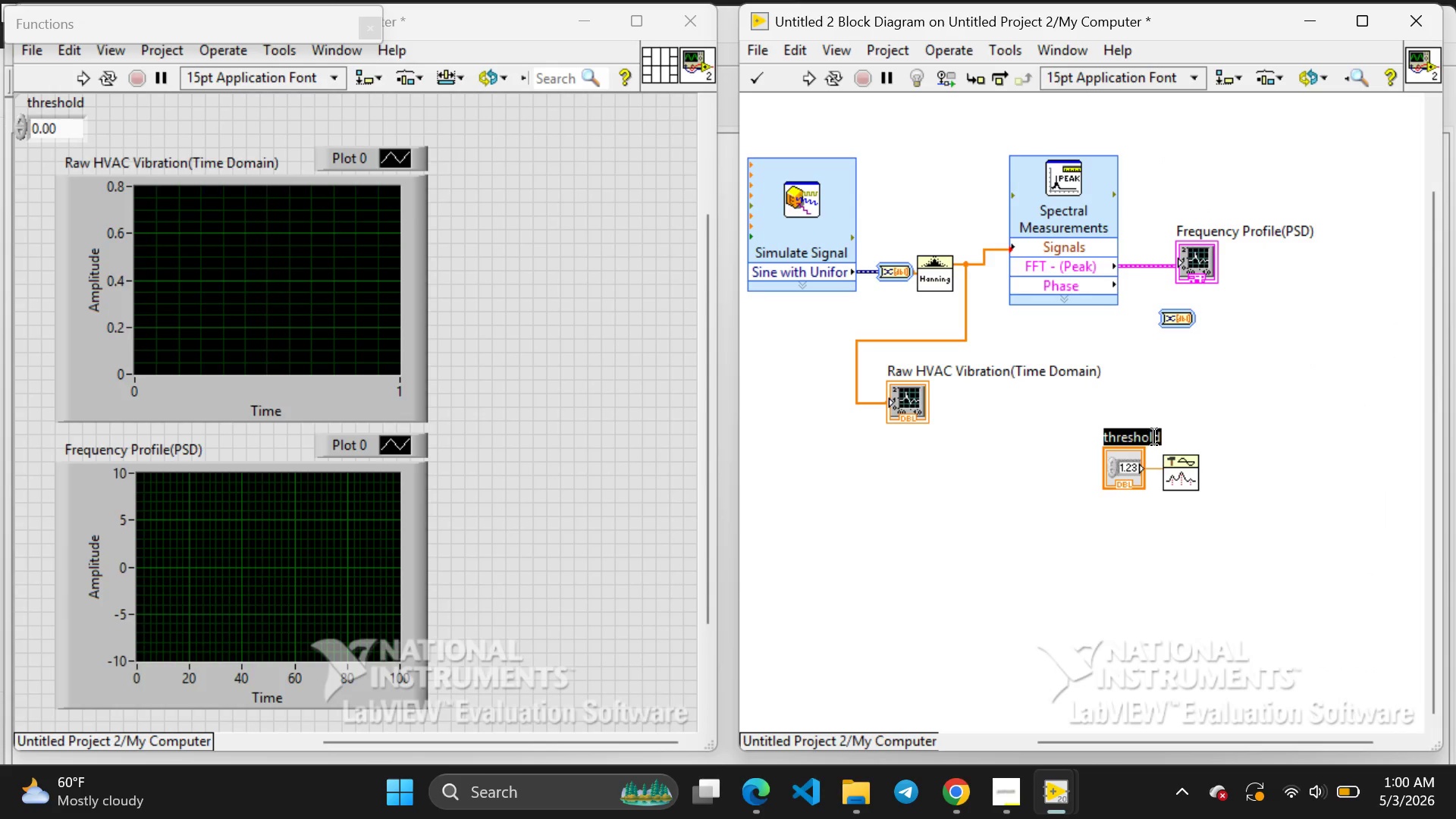 
key(Backspace)
 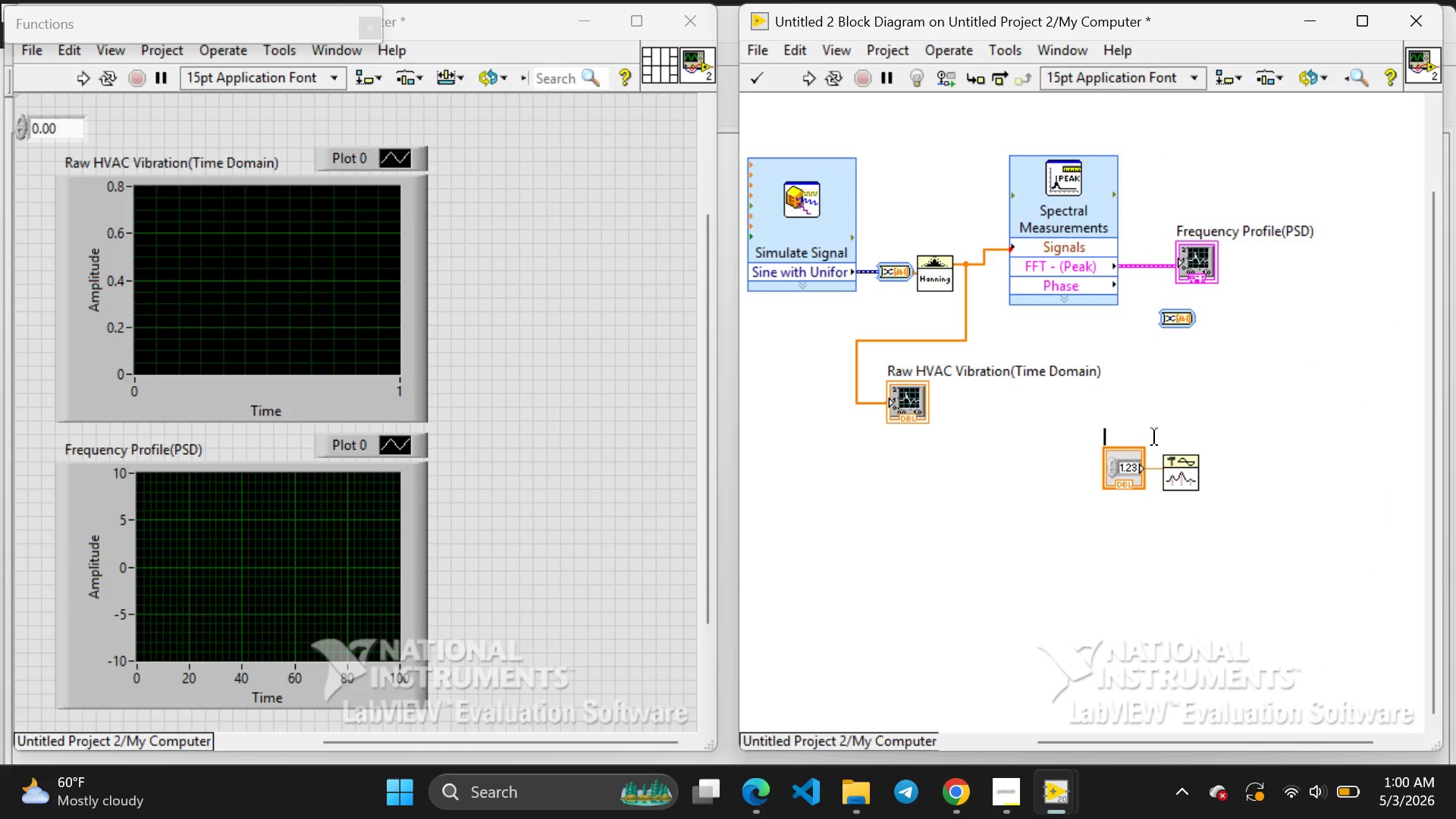 
key(0)
 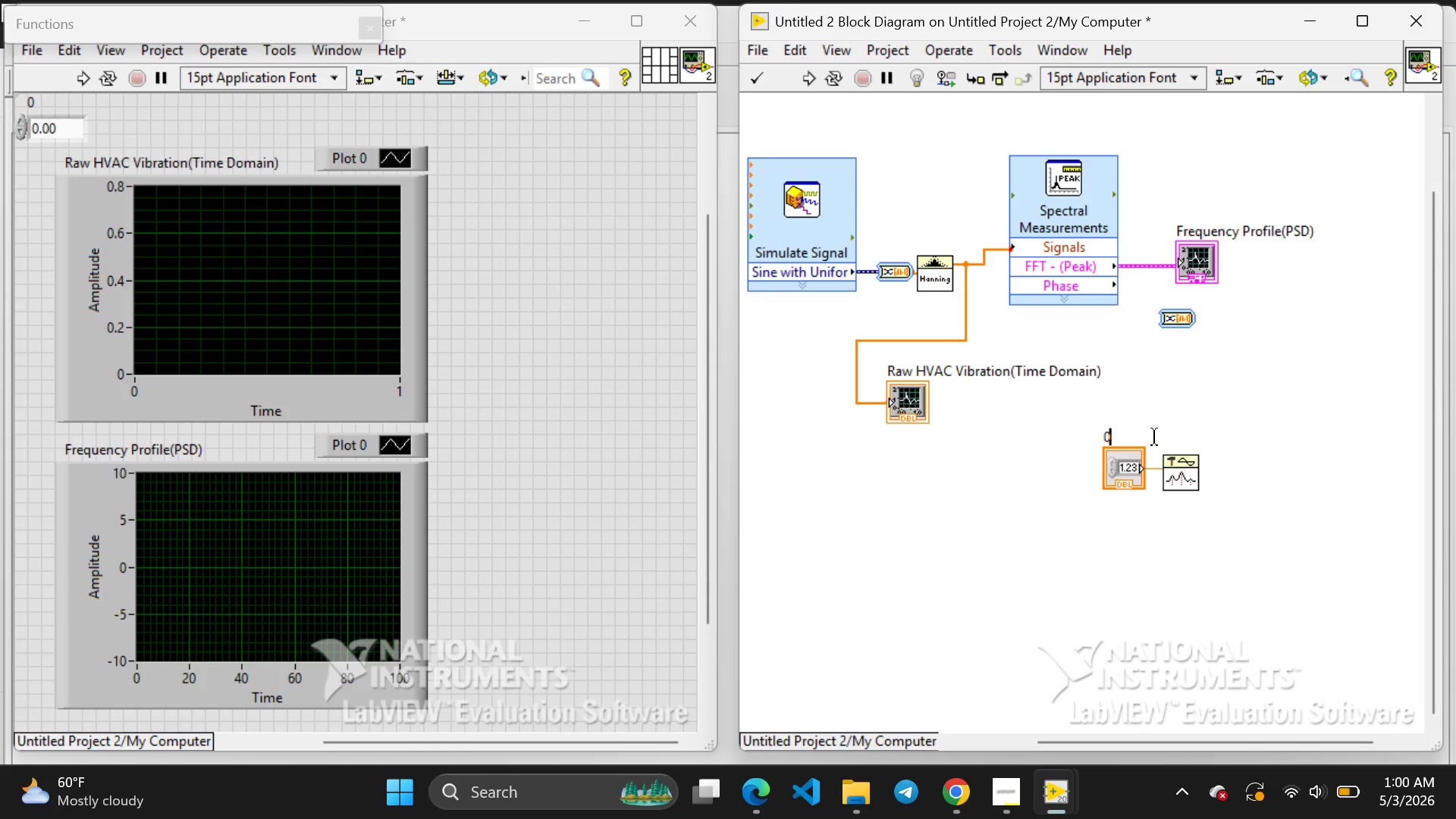 
key(Period)
 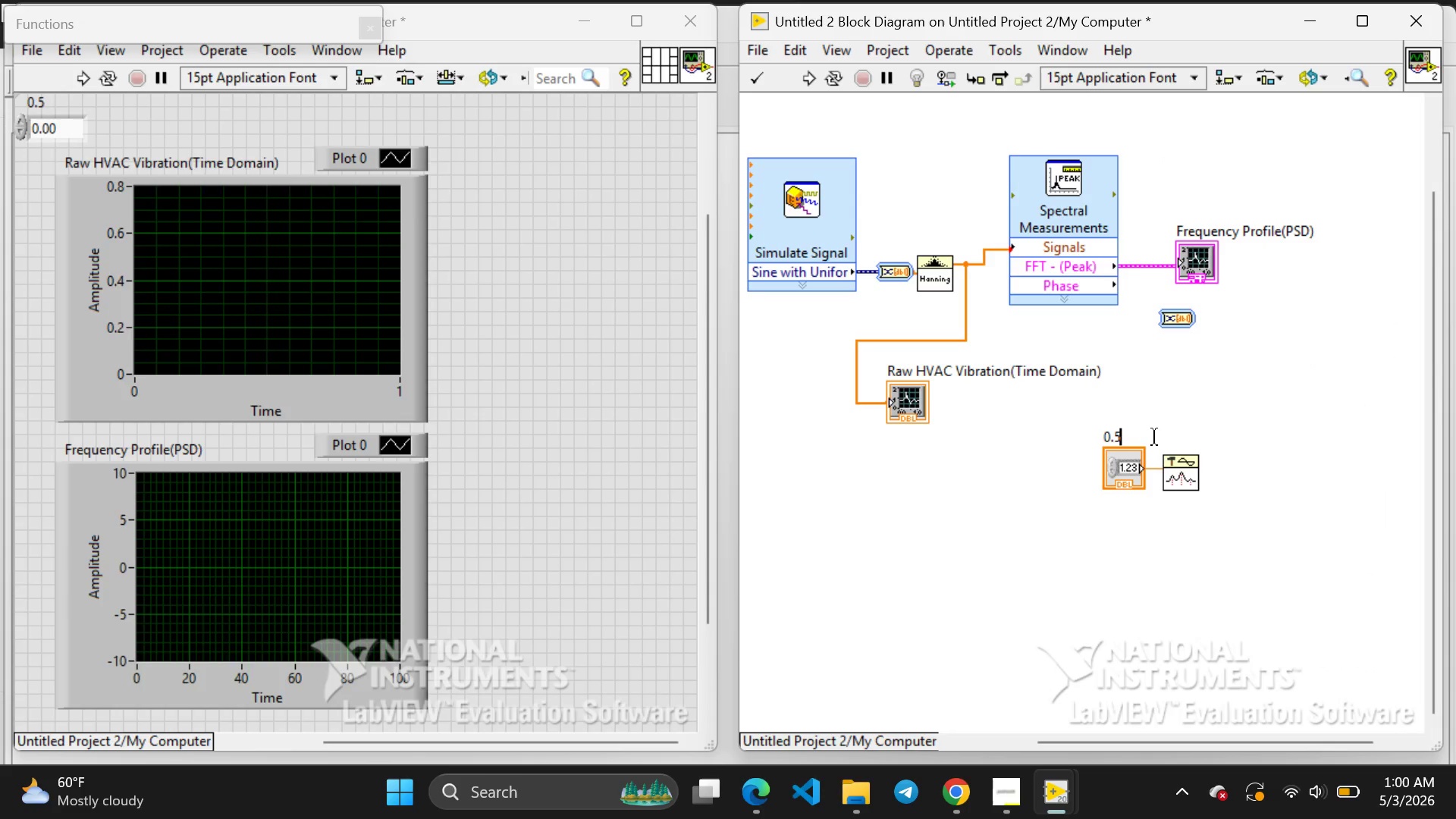 
key(5)
 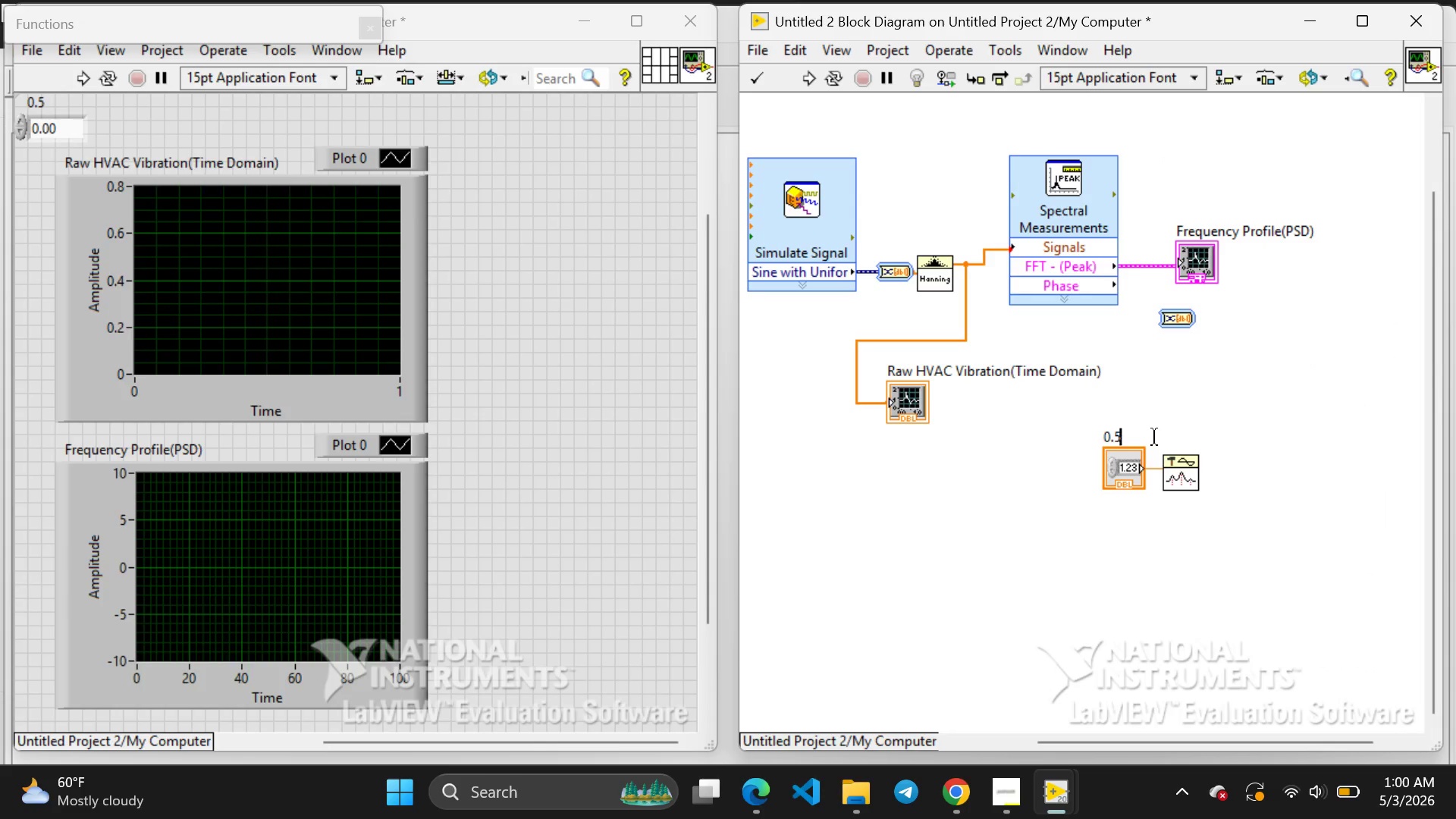 
key(Enter)
 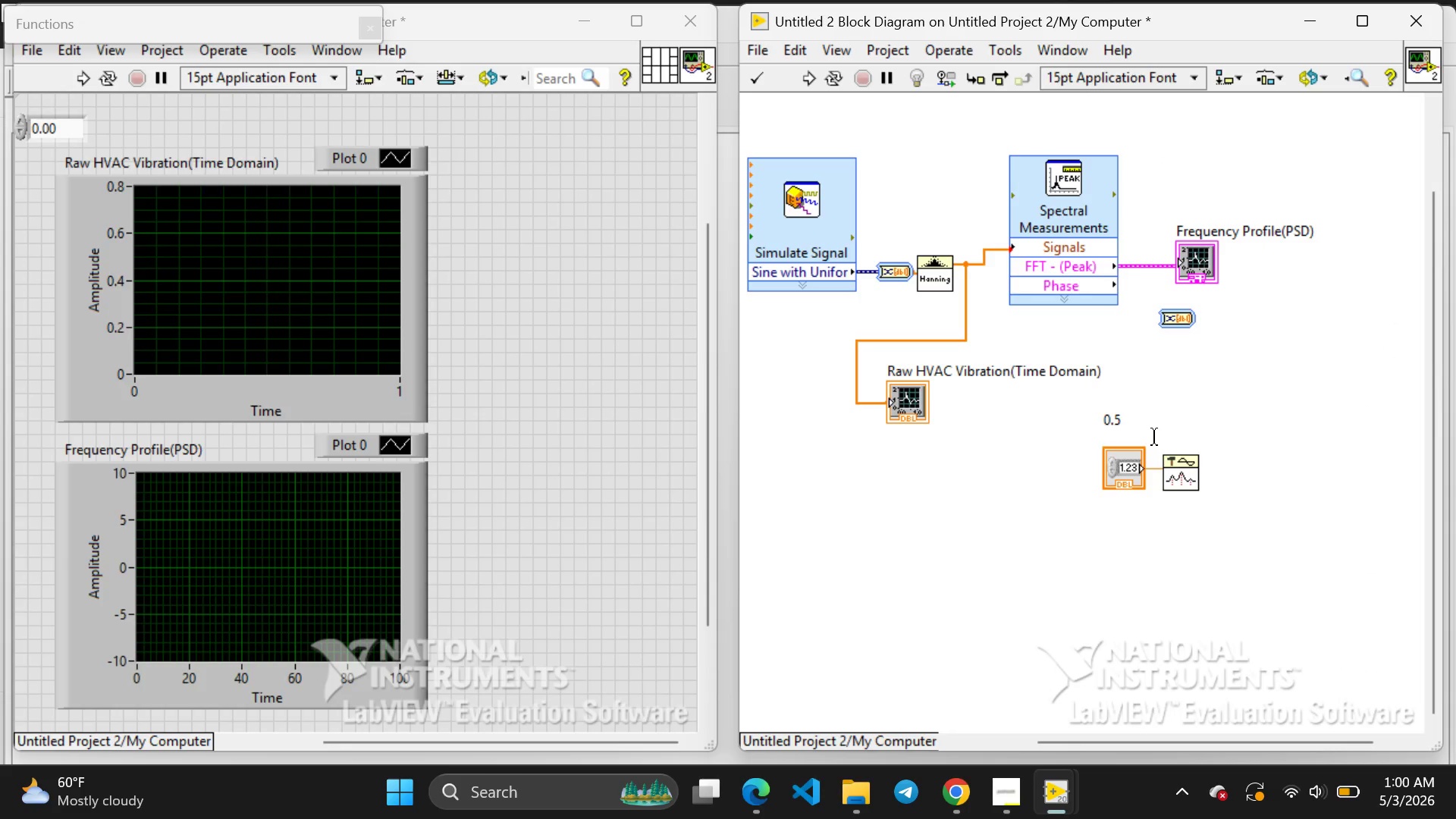 
key(Backspace)
 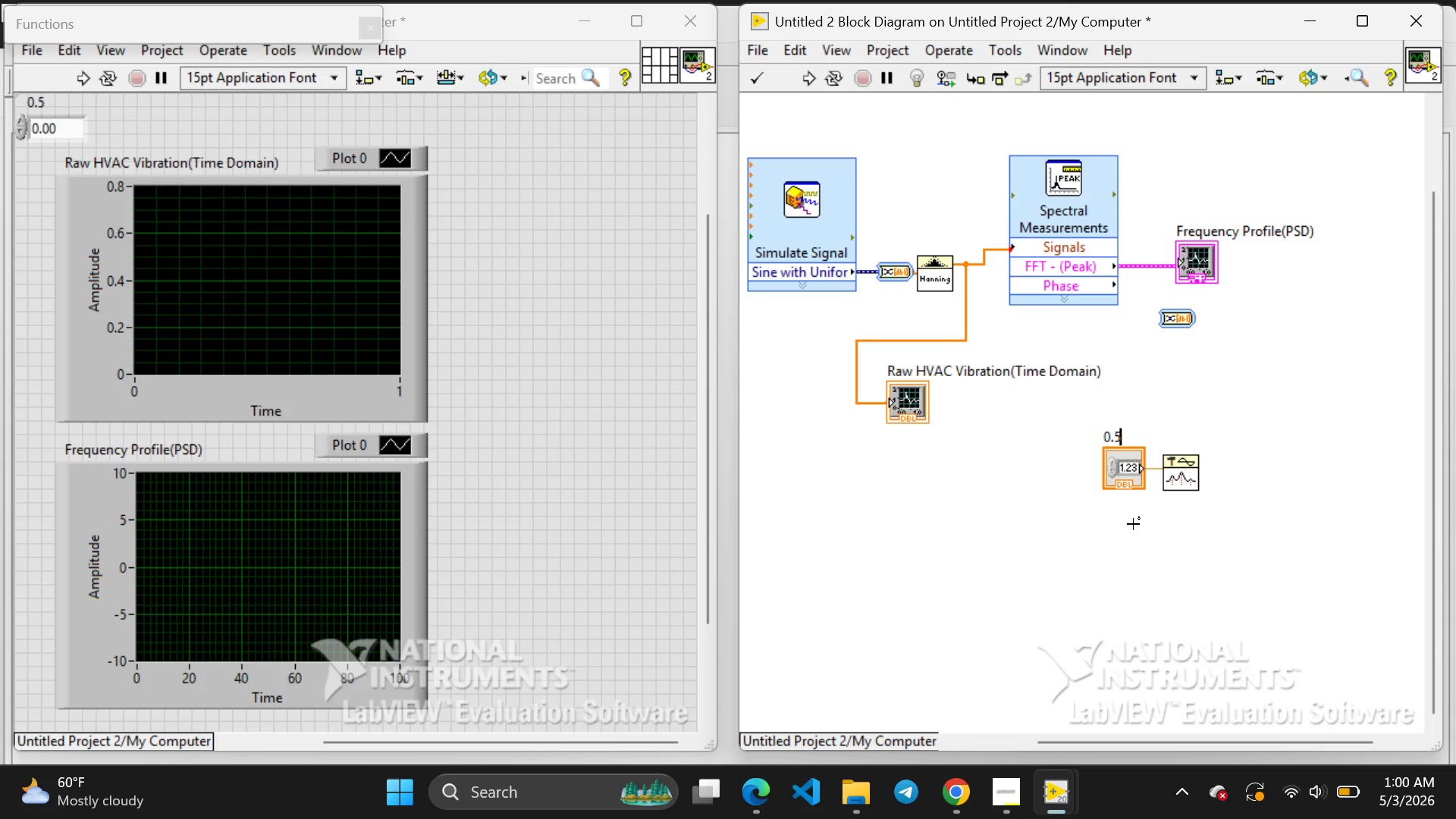 
left_click([1128, 568])
 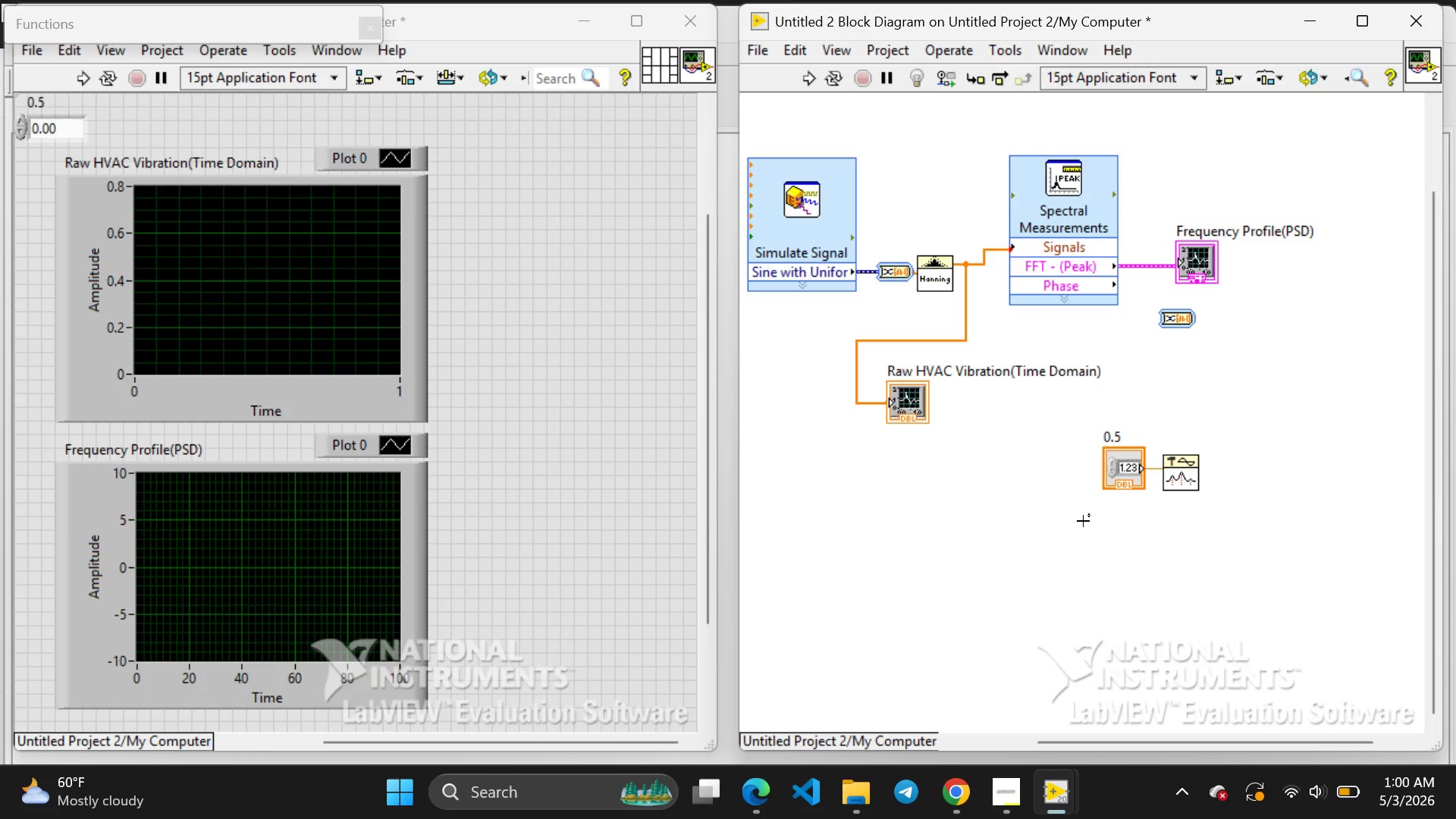 
left_click([1083, 521])
 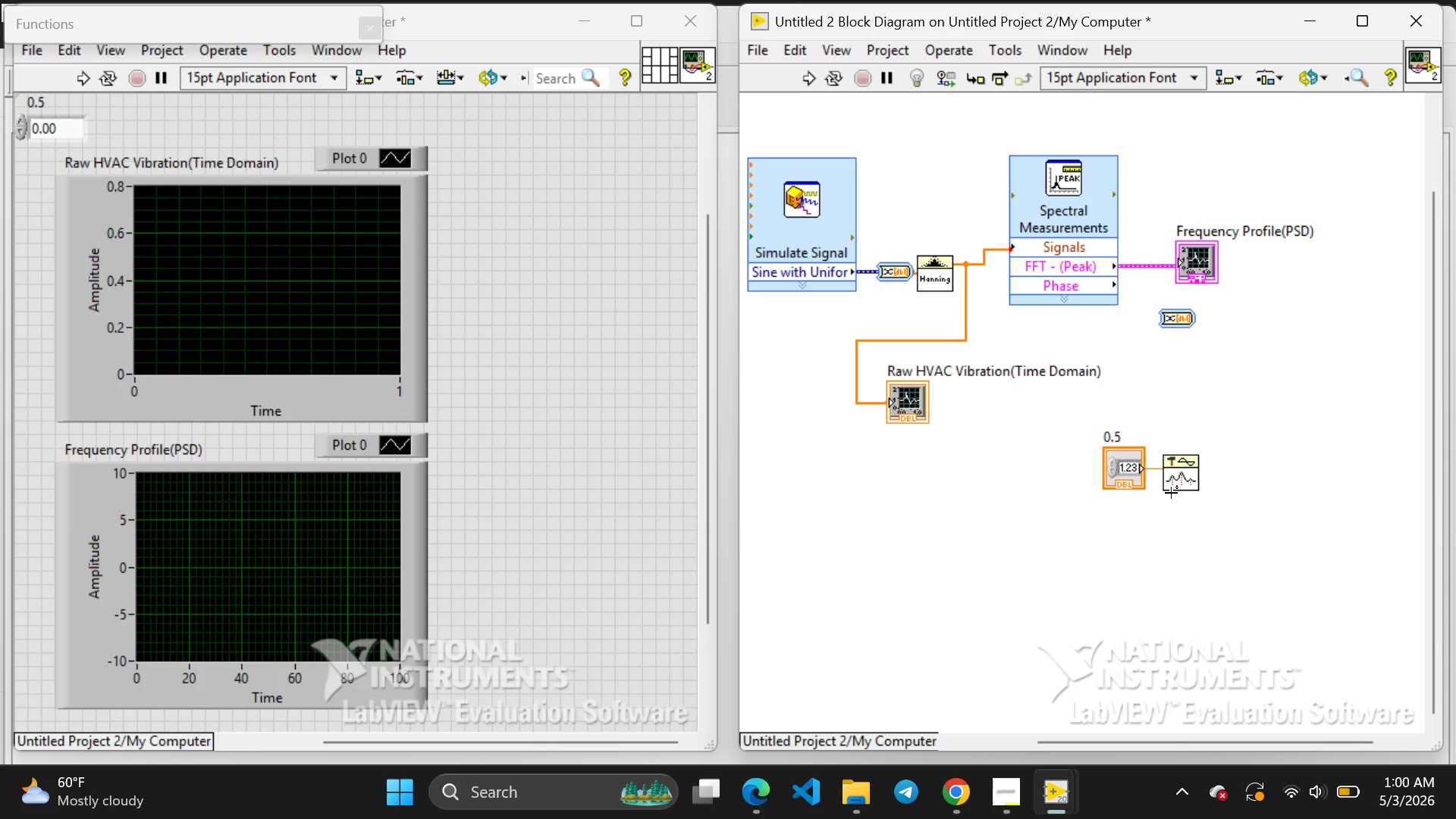 
mouse_move([1158, 479])
 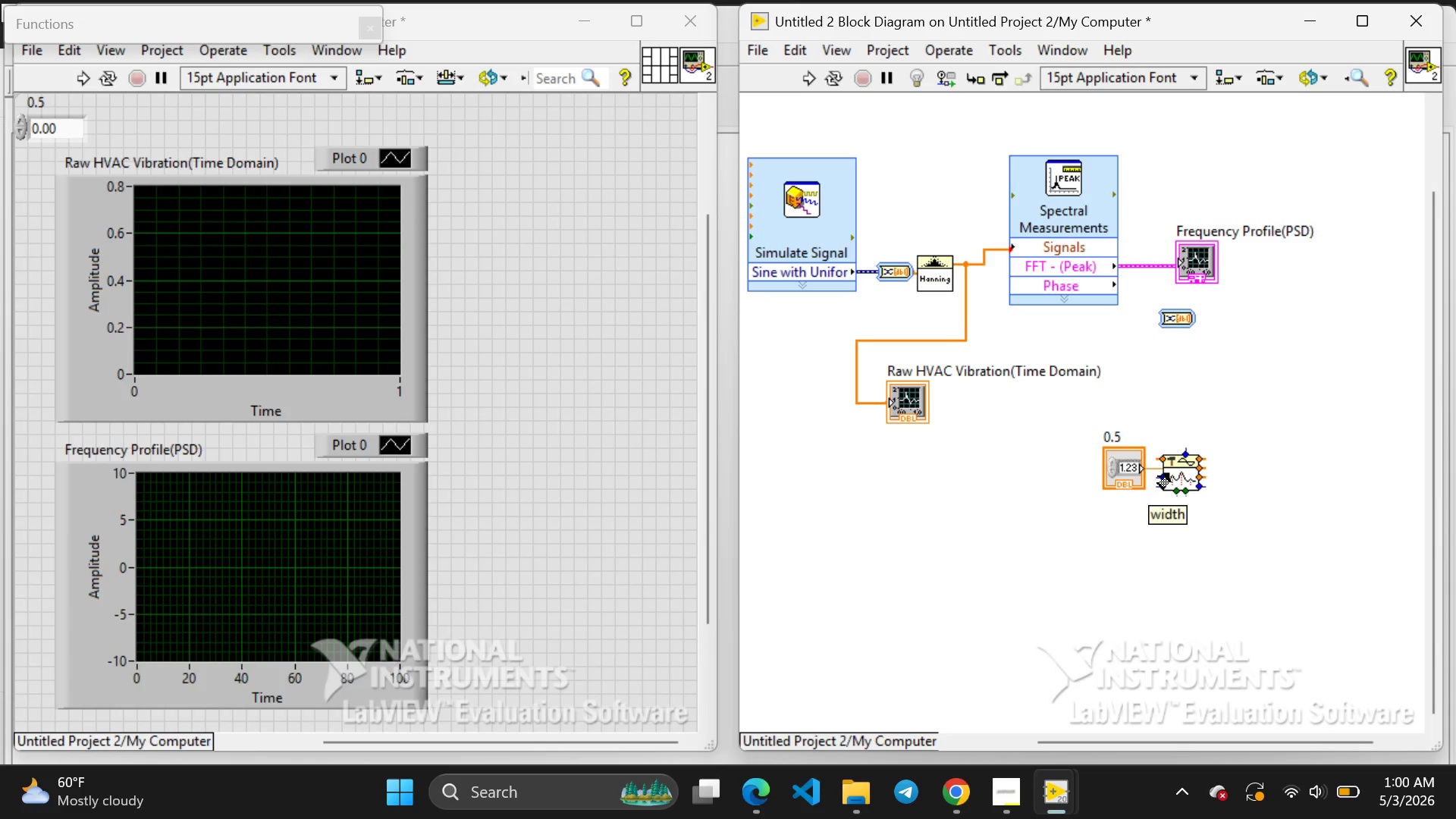 
right_click([1158, 476])
 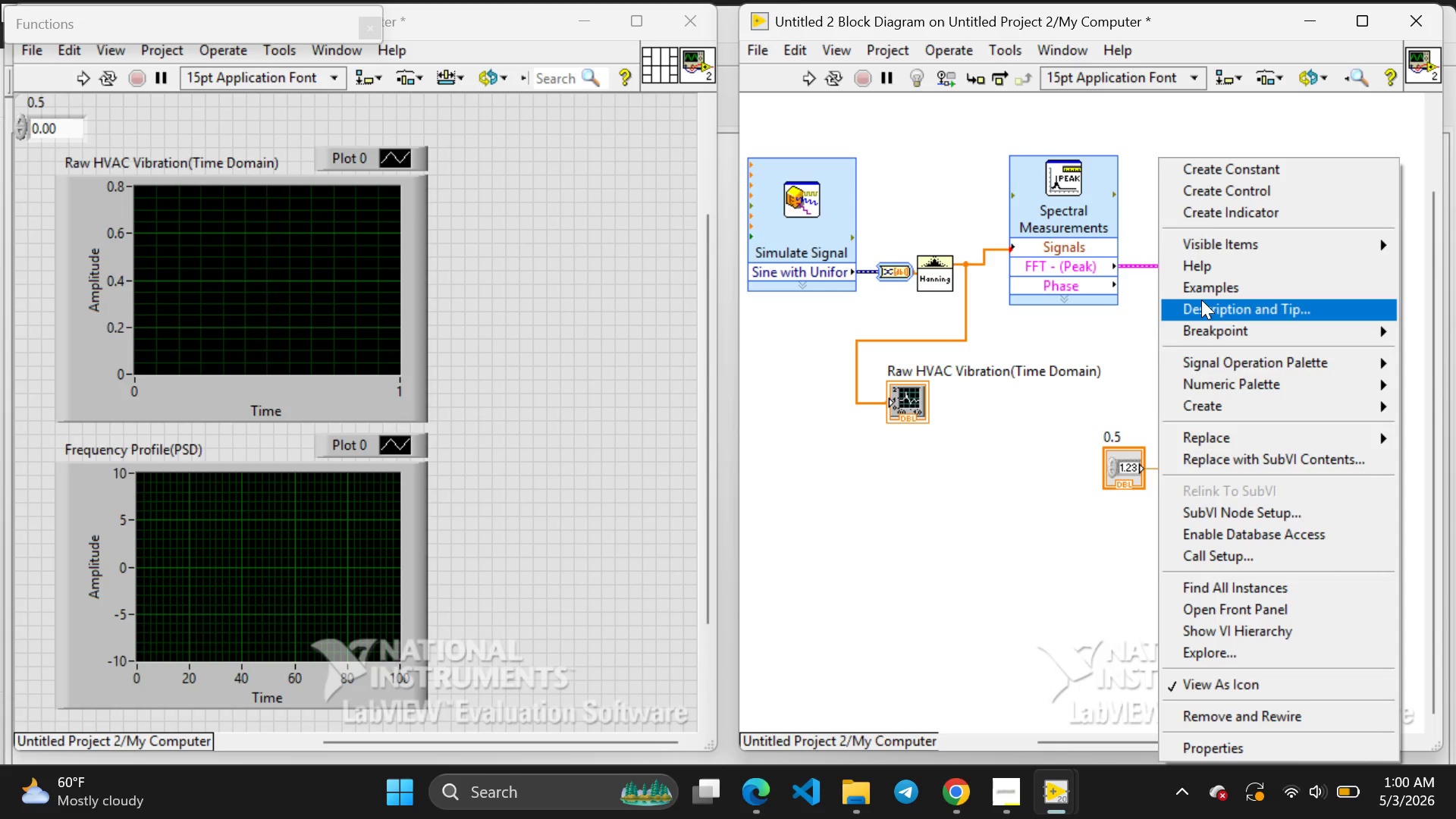 
wait(5.49)
 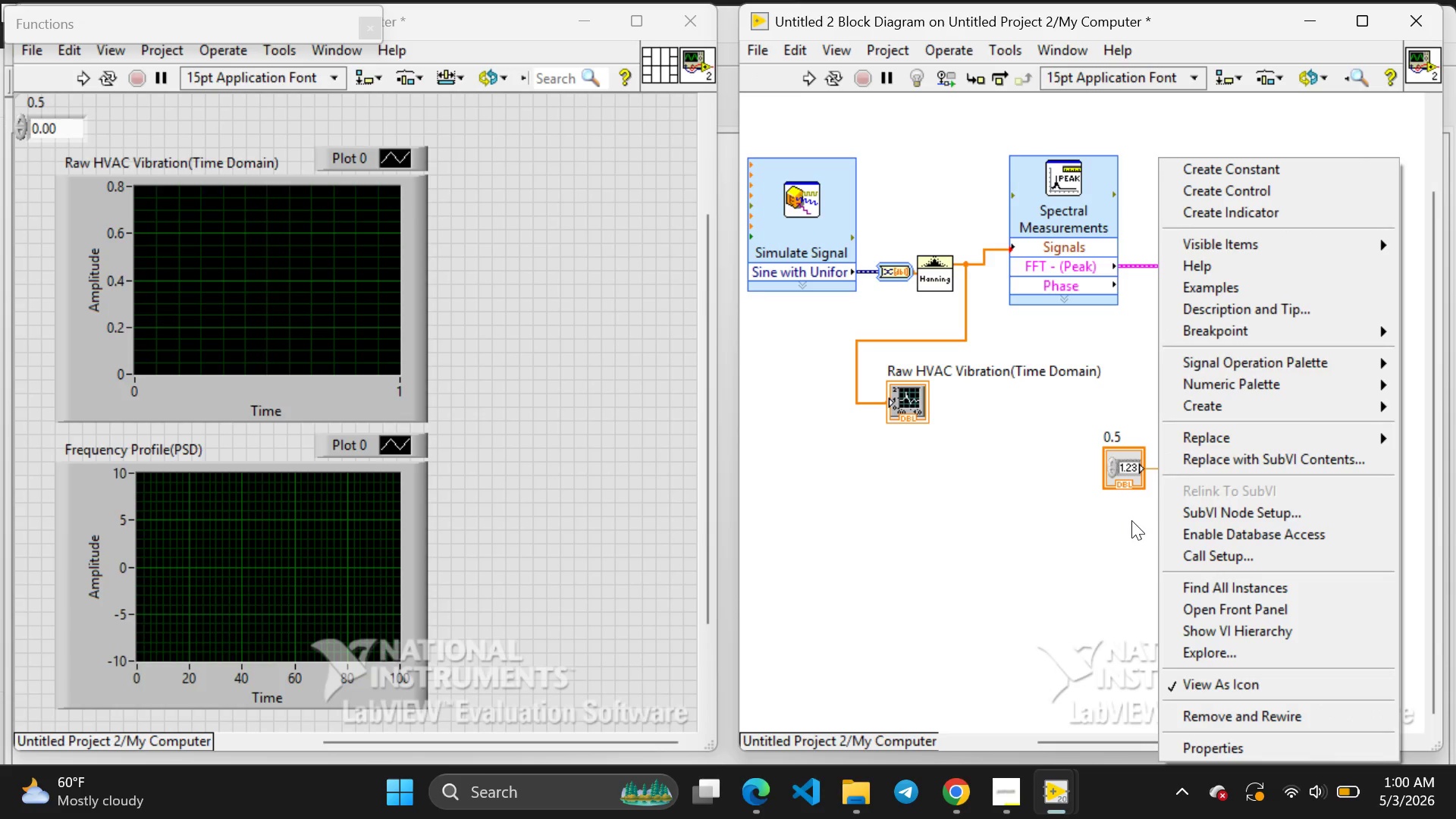 
left_click([1200, 185])
 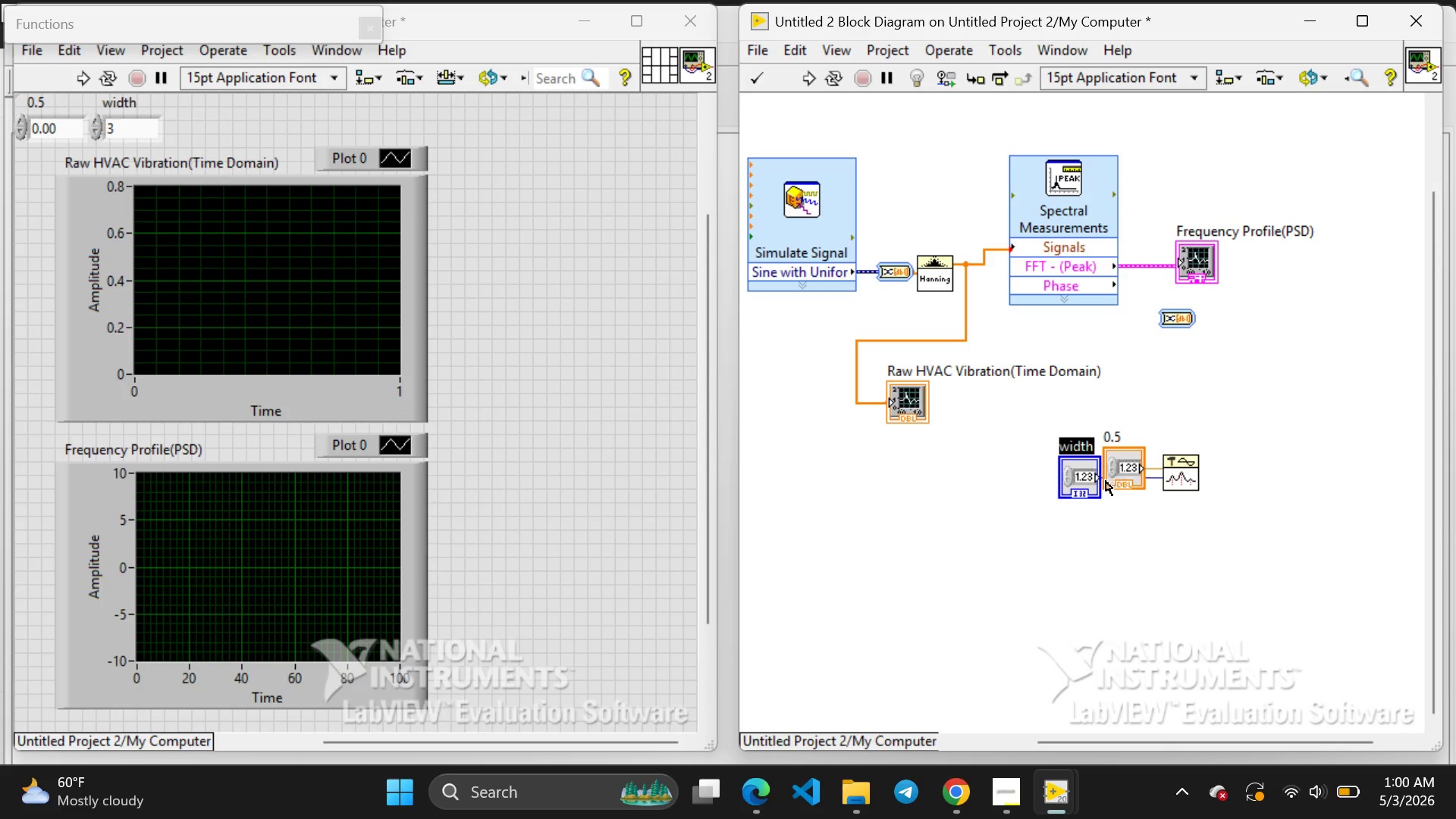 
left_click_drag(start_coordinate=[1078, 476], to_coordinate=[1133, 573])
 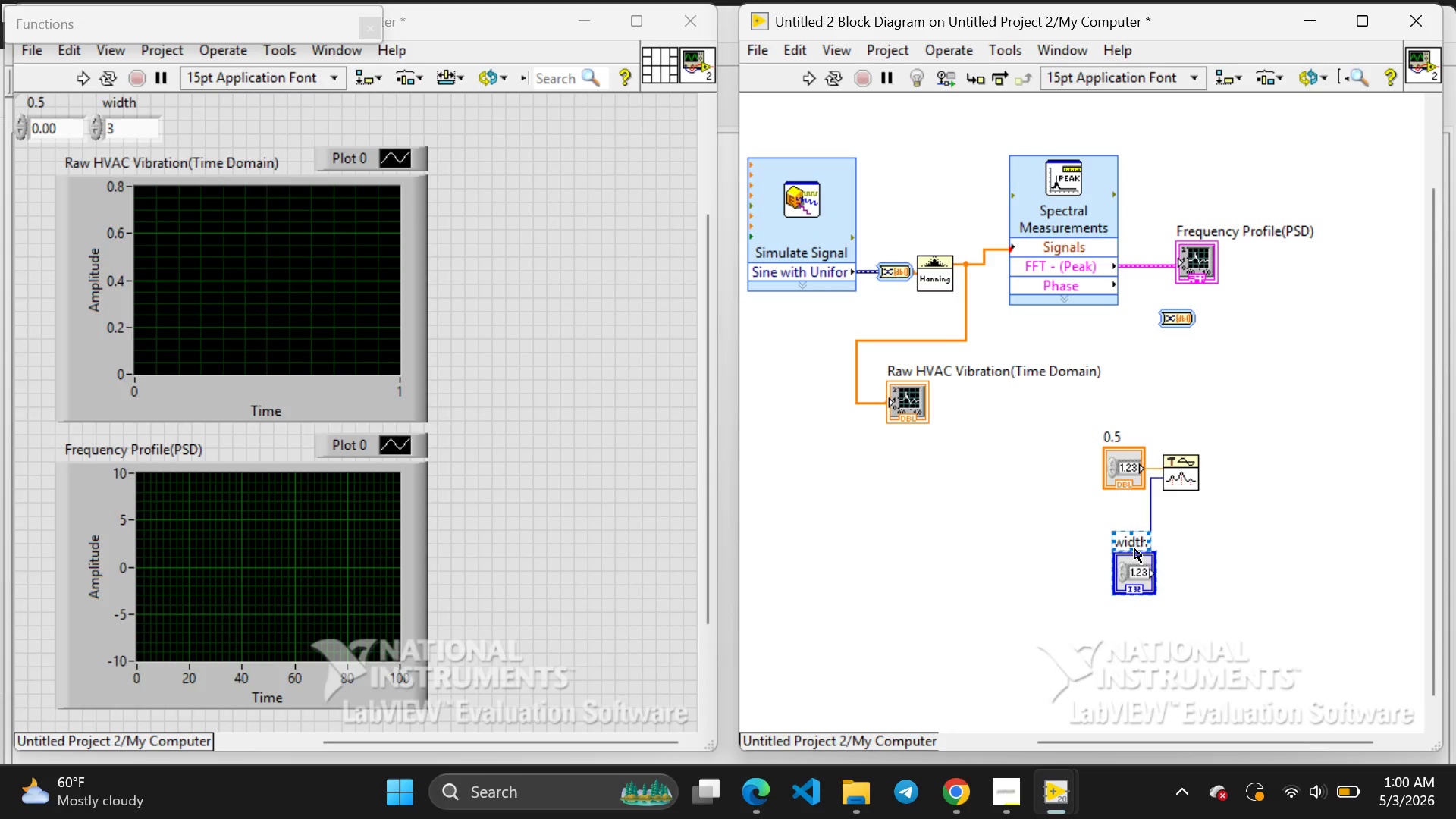 
left_click([1068, 563])
 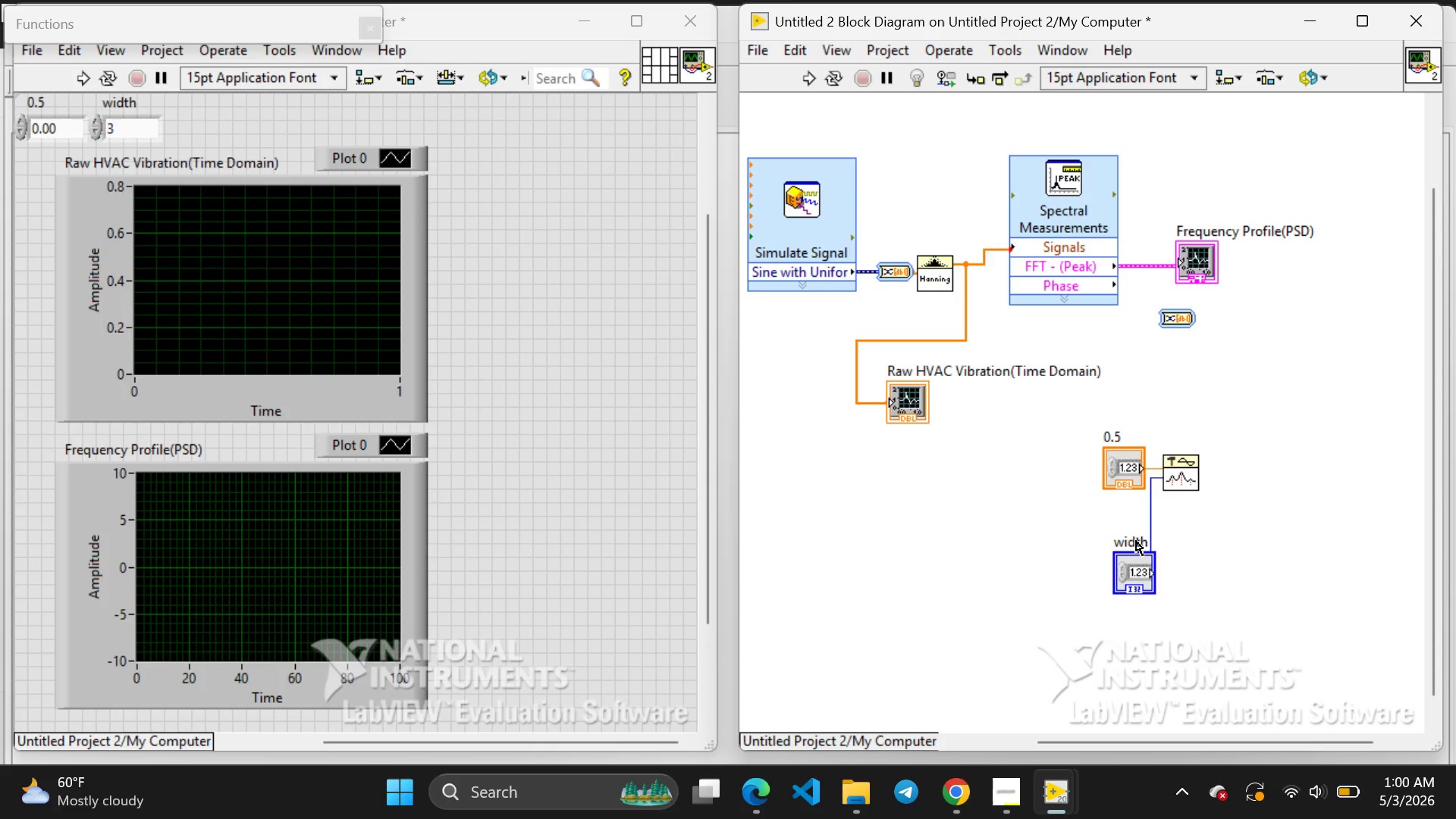 
double_click([1136, 541])
 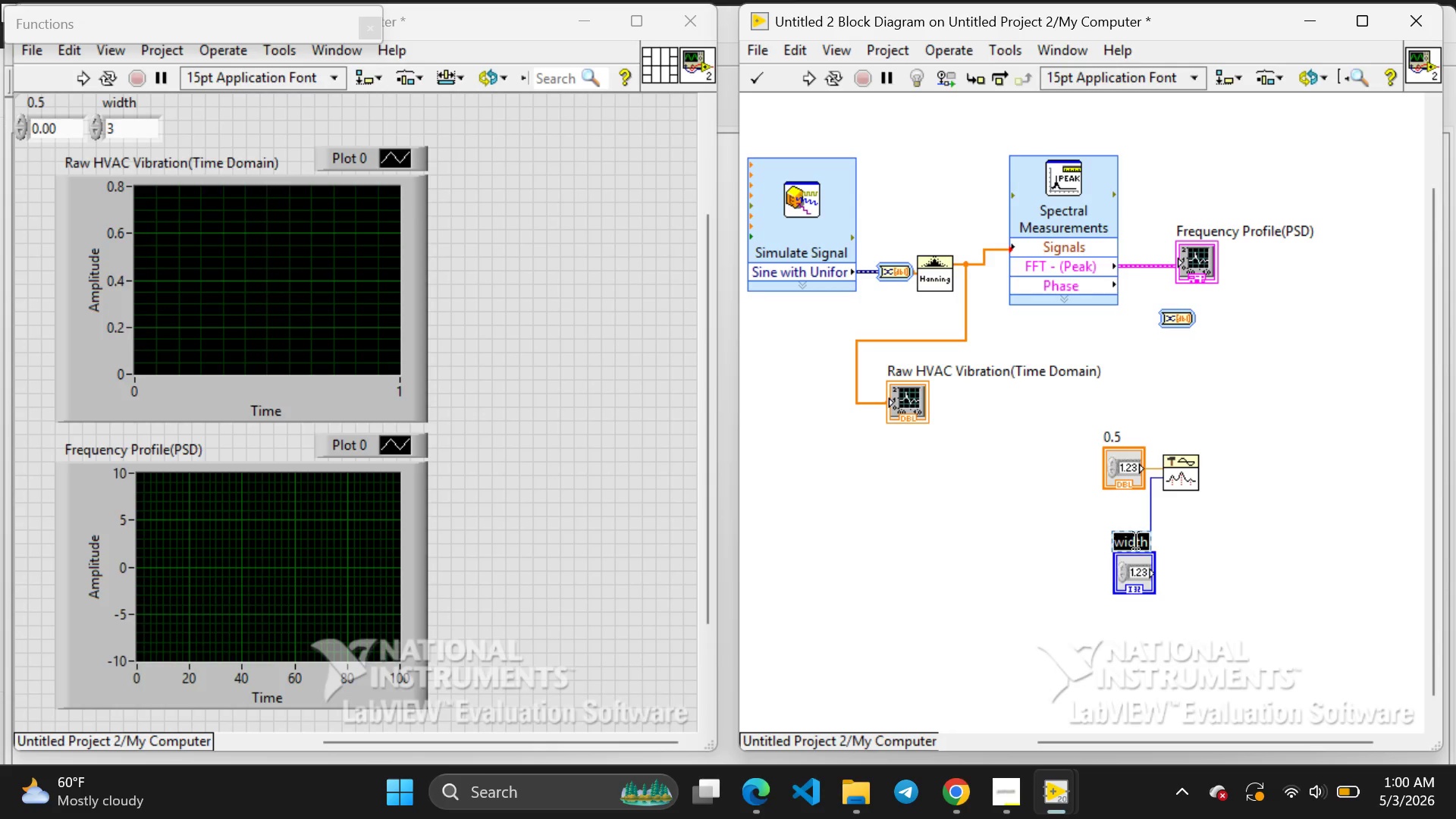 
key(Backspace)
 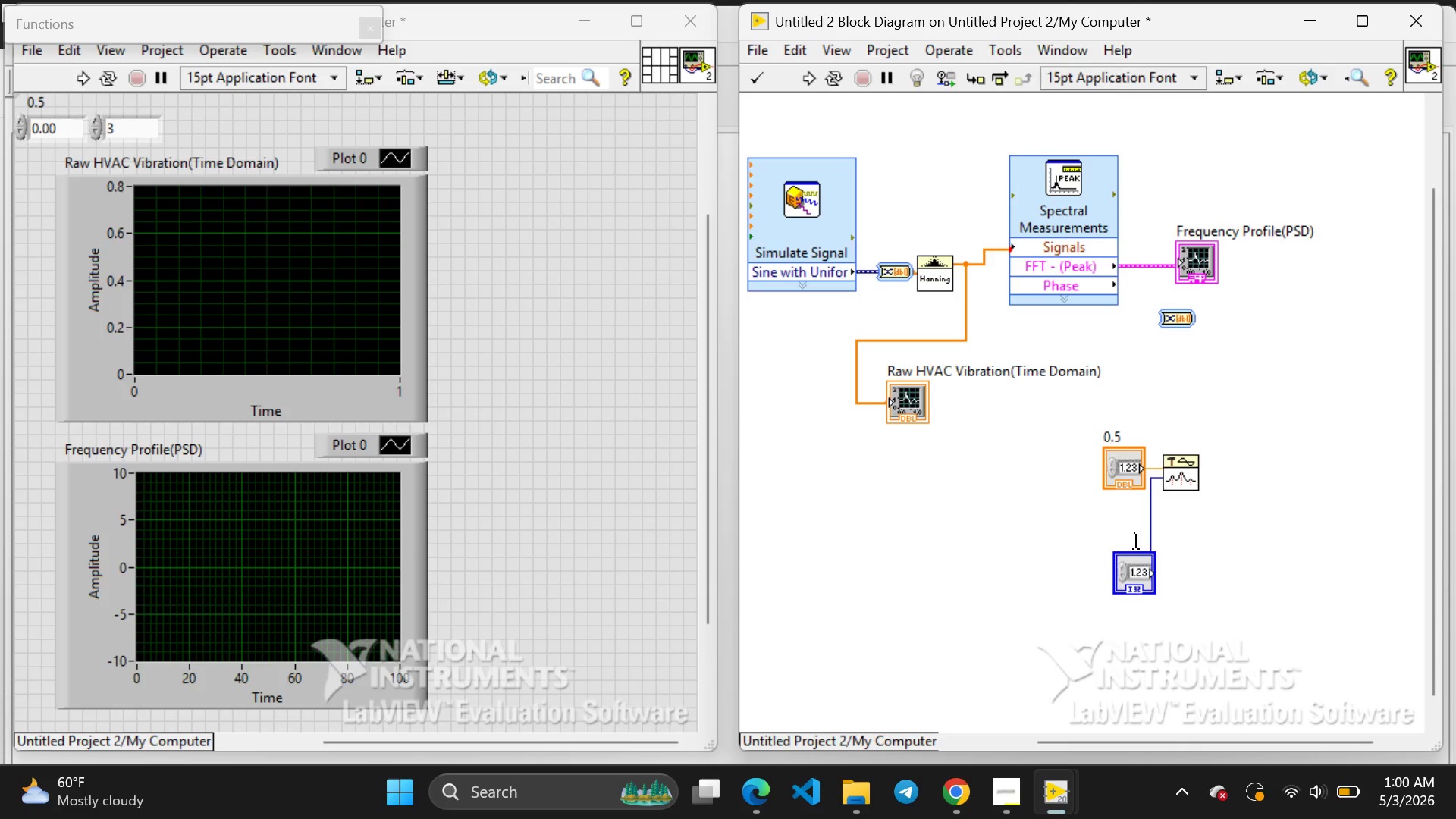 
key(3)
 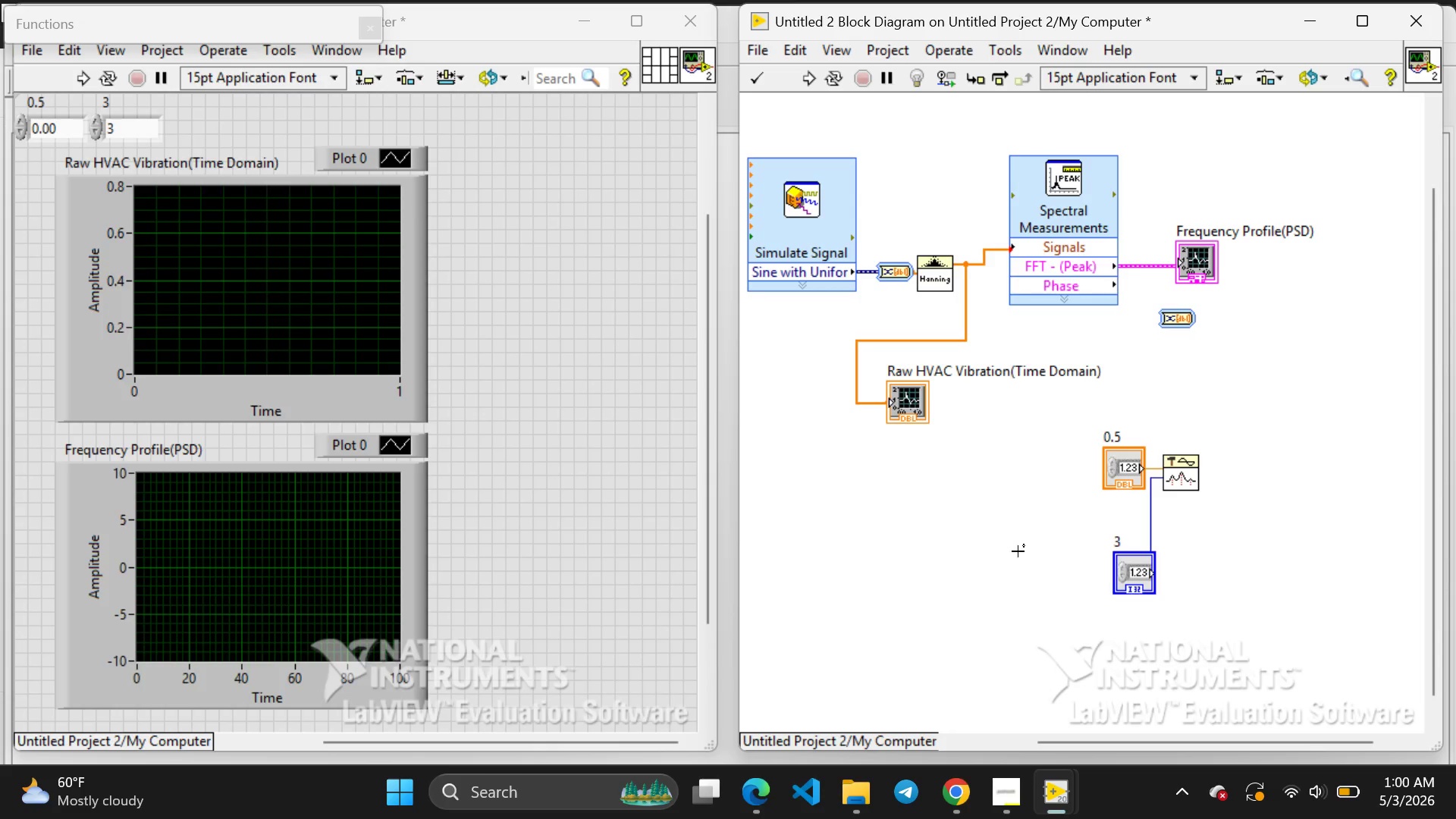 
left_click([1016, 551])
 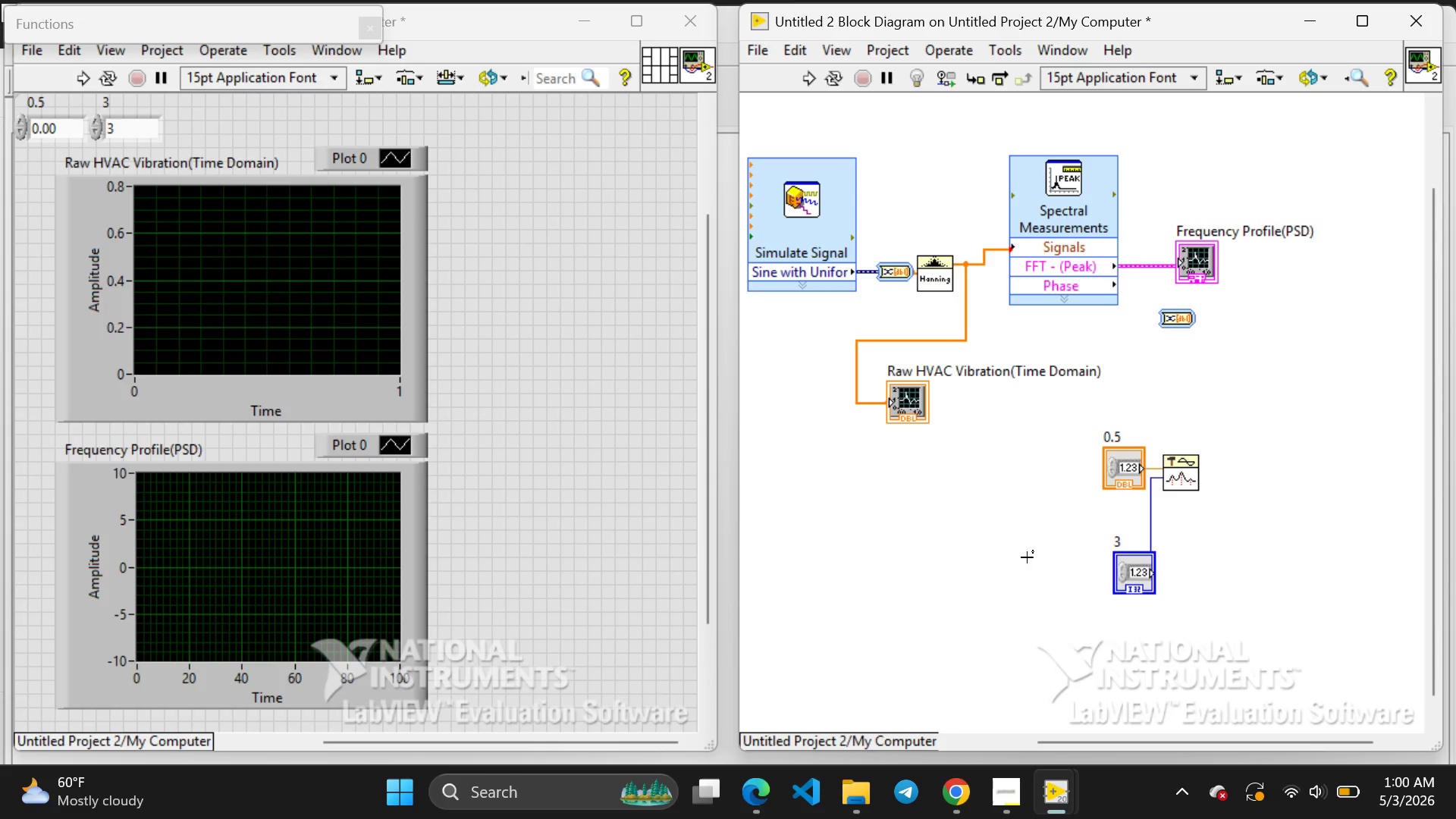 
left_click([996, 605])
 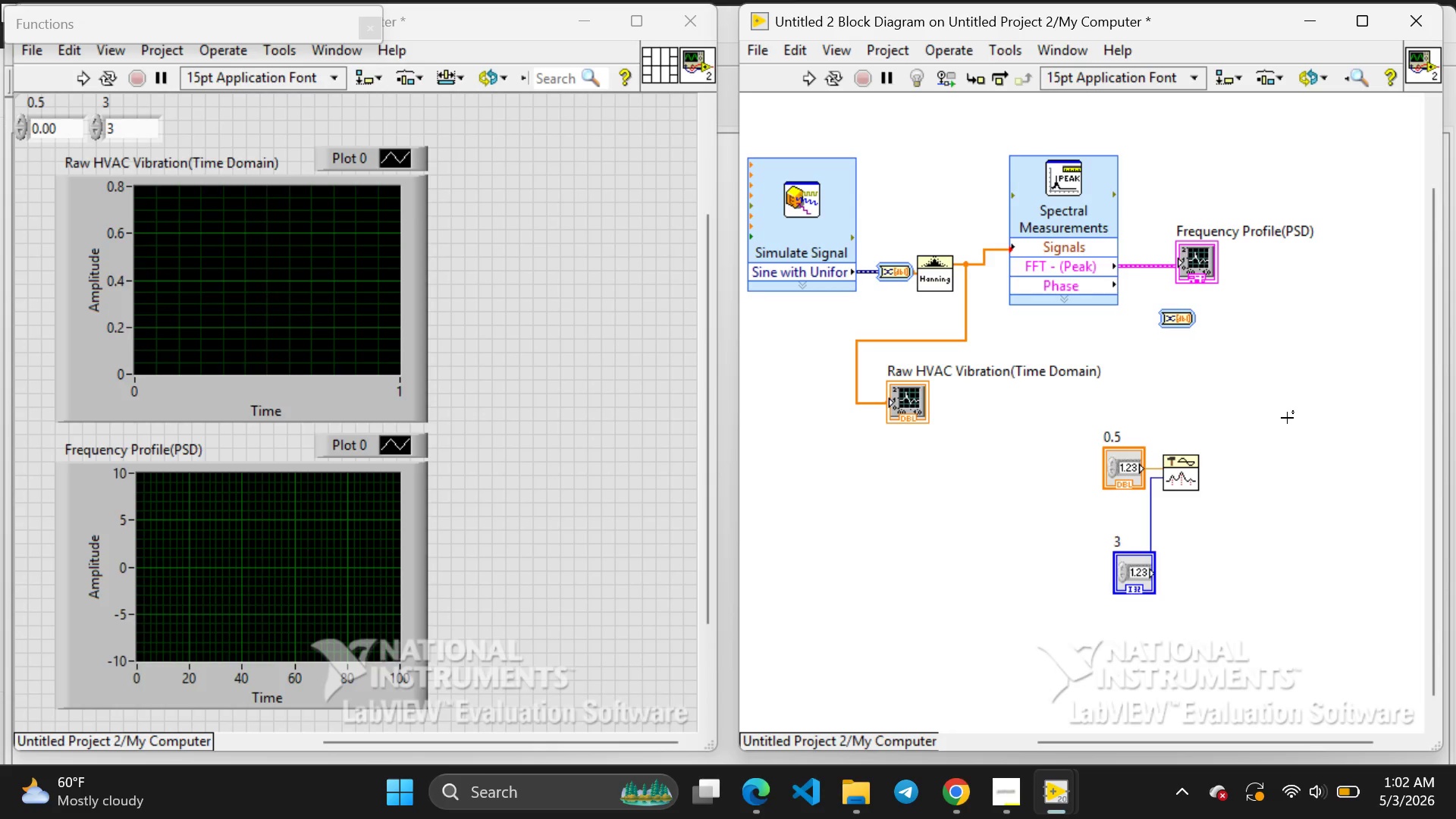 
wait(69.0)
 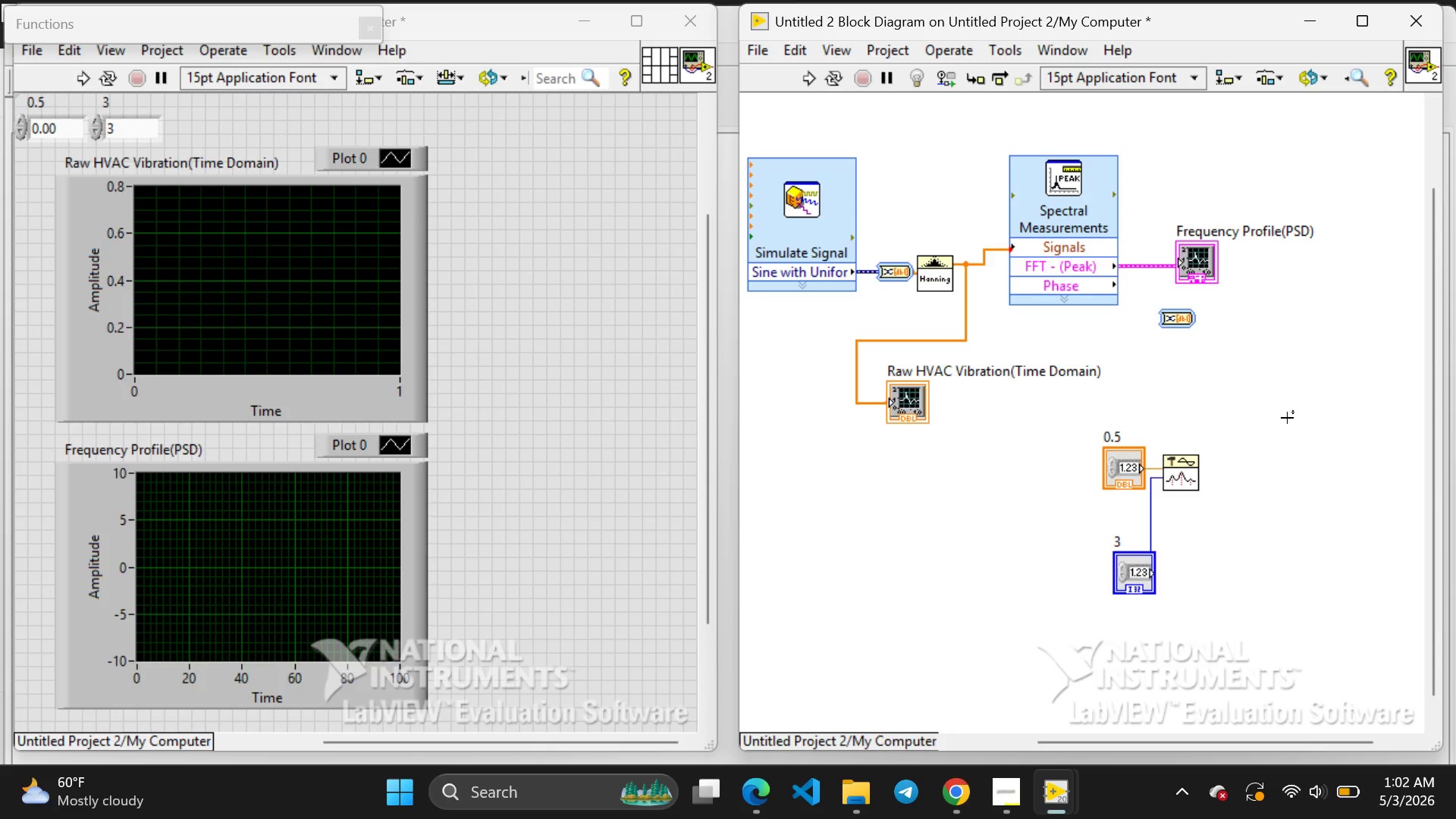 
left_click_drag(start_coordinate=[1137, 270], to_coordinate=[1160, 315])
 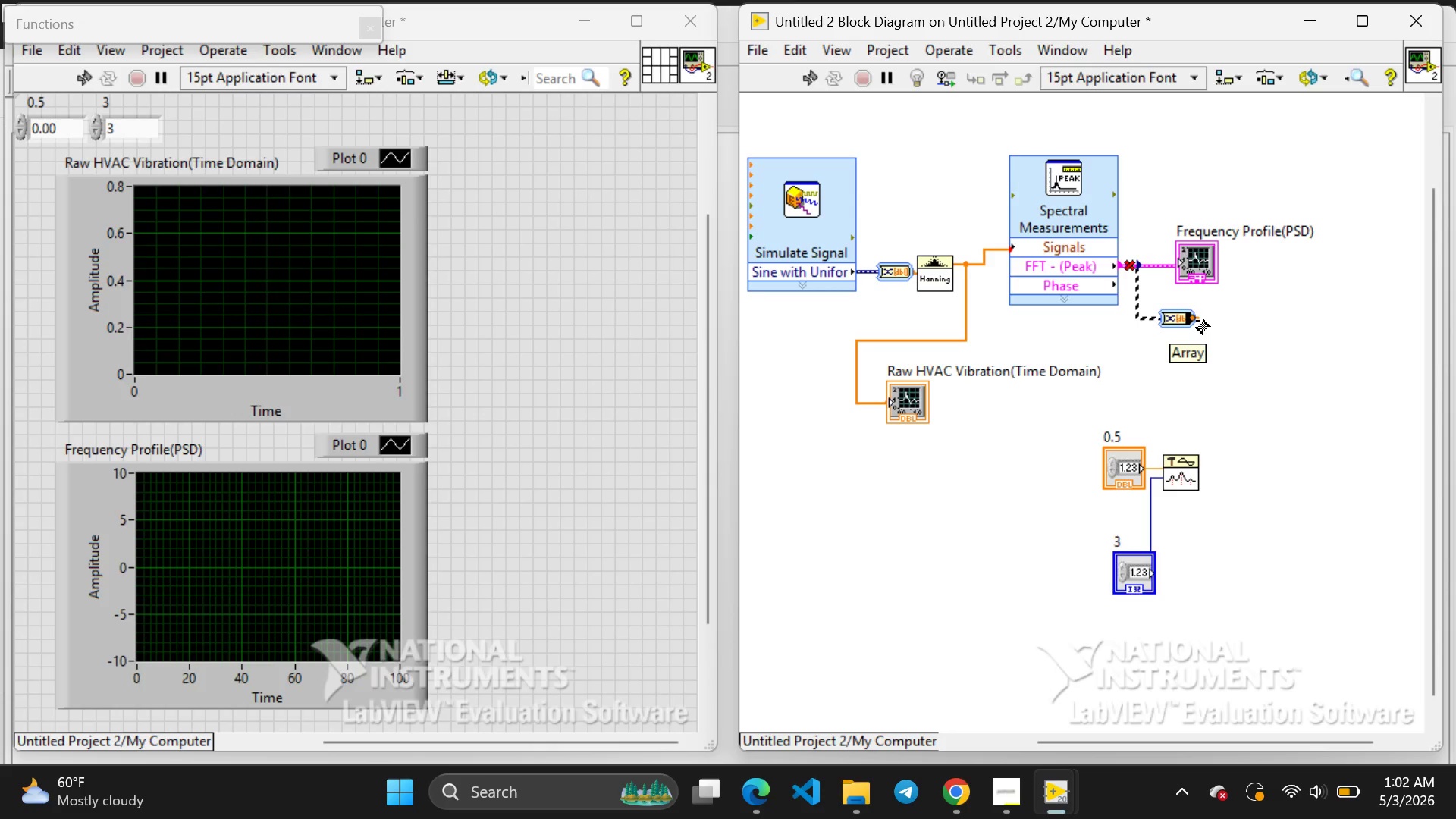 
left_click_drag(start_coordinate=[1196, 321], to_coordinate=[1156, 460])
 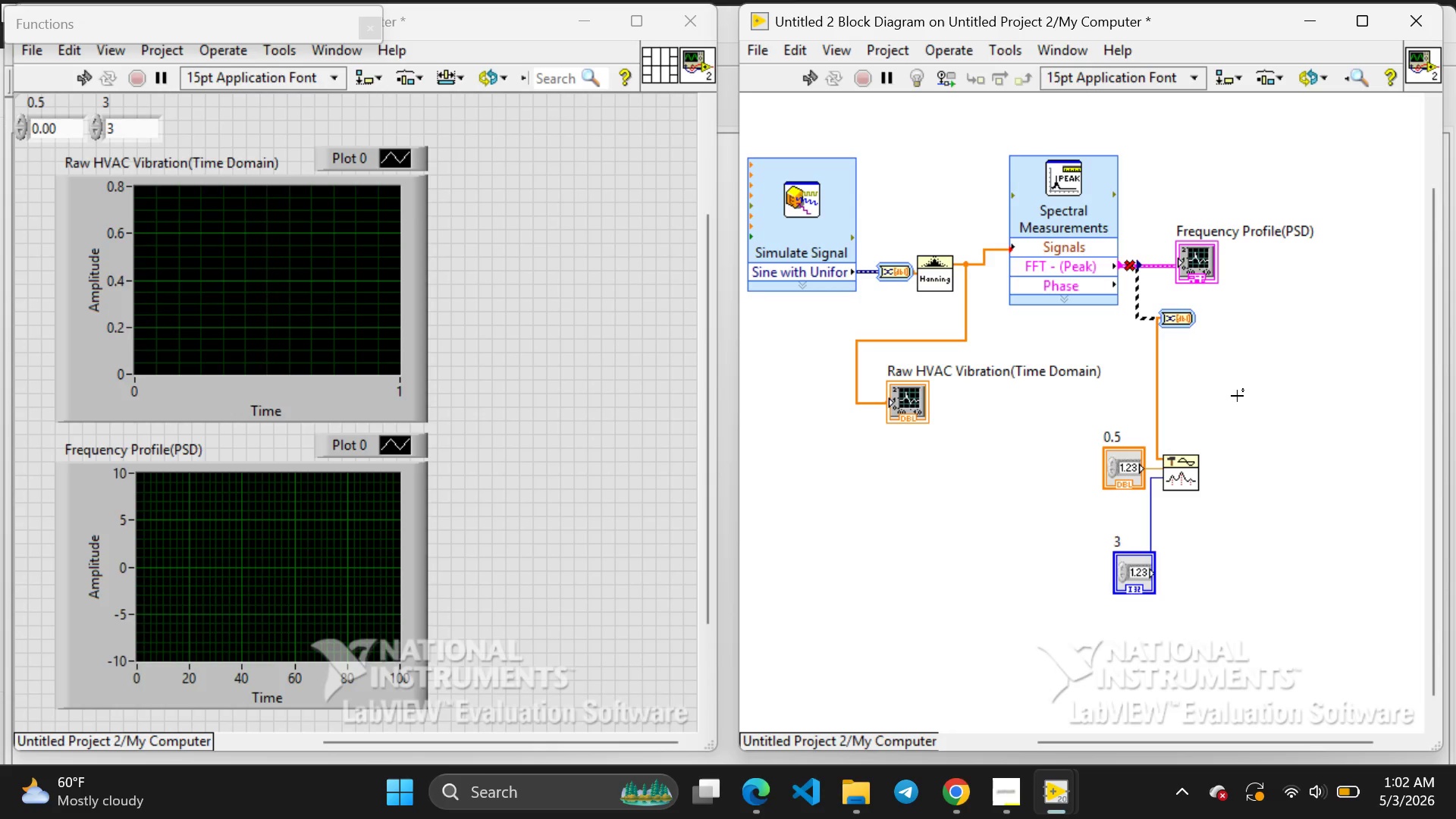 
left_click([1237, 396])
 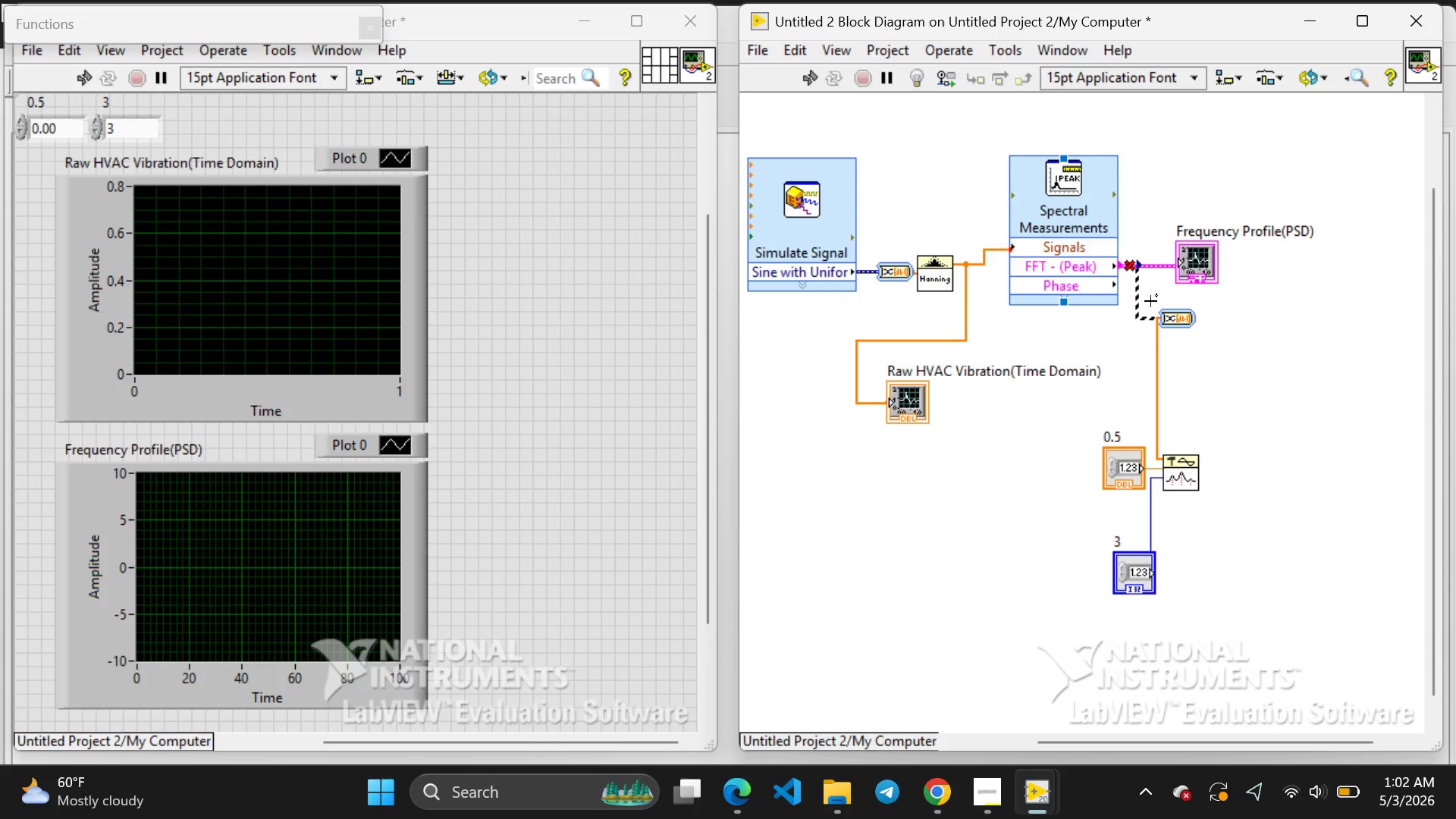 
wait(6.53)
 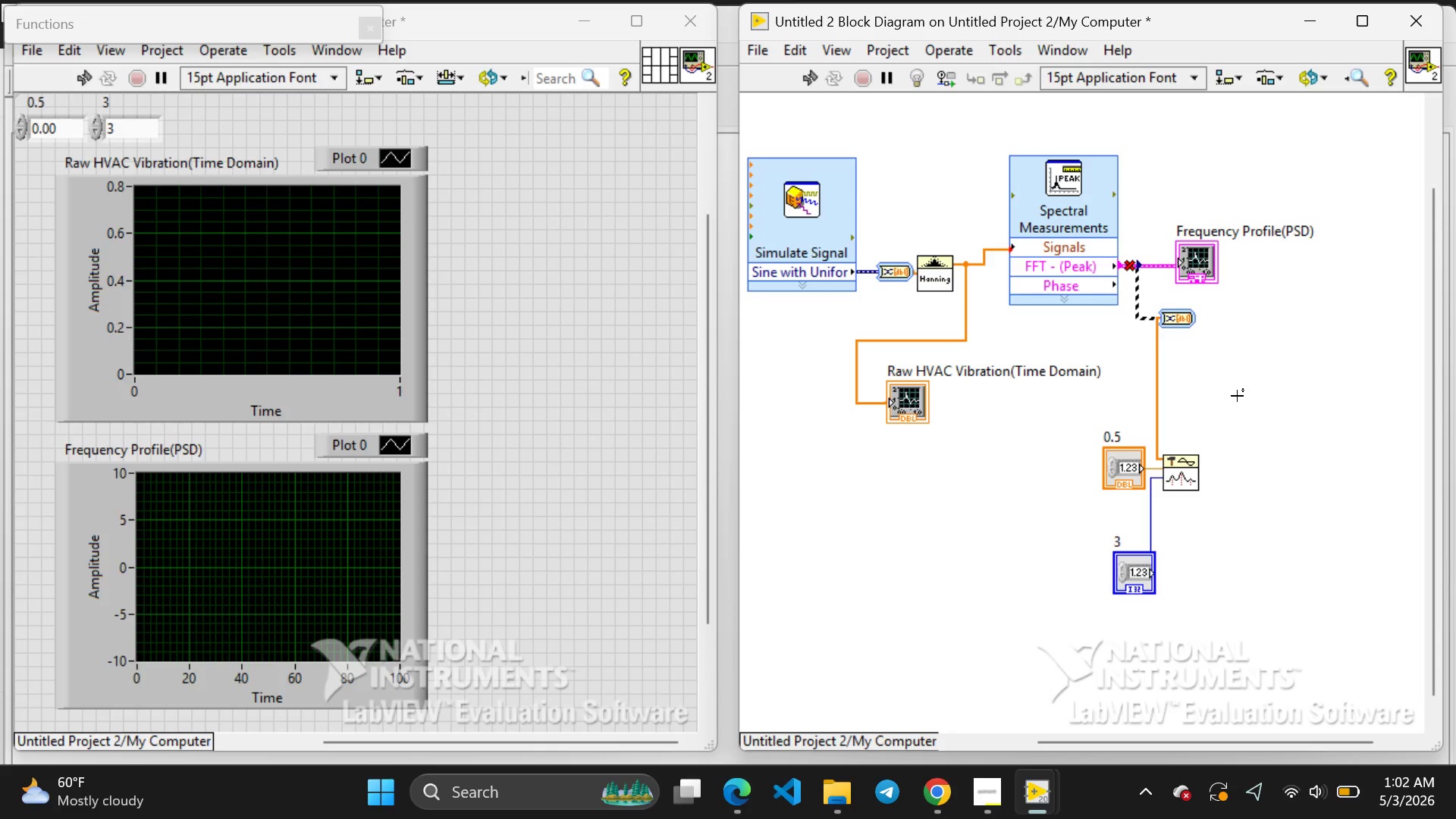 
left_click([1139, 300])
 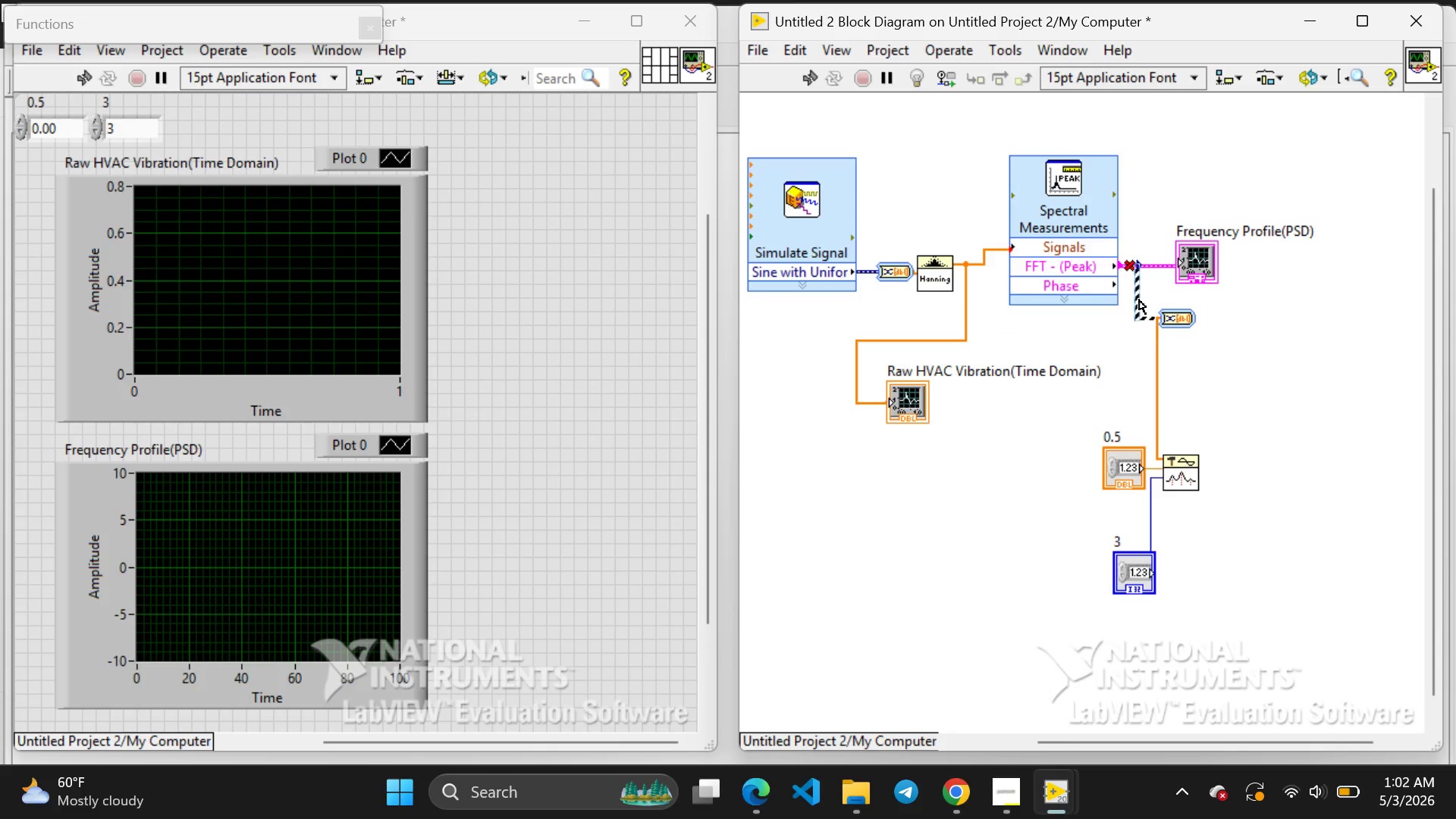 
key(Backspace)
 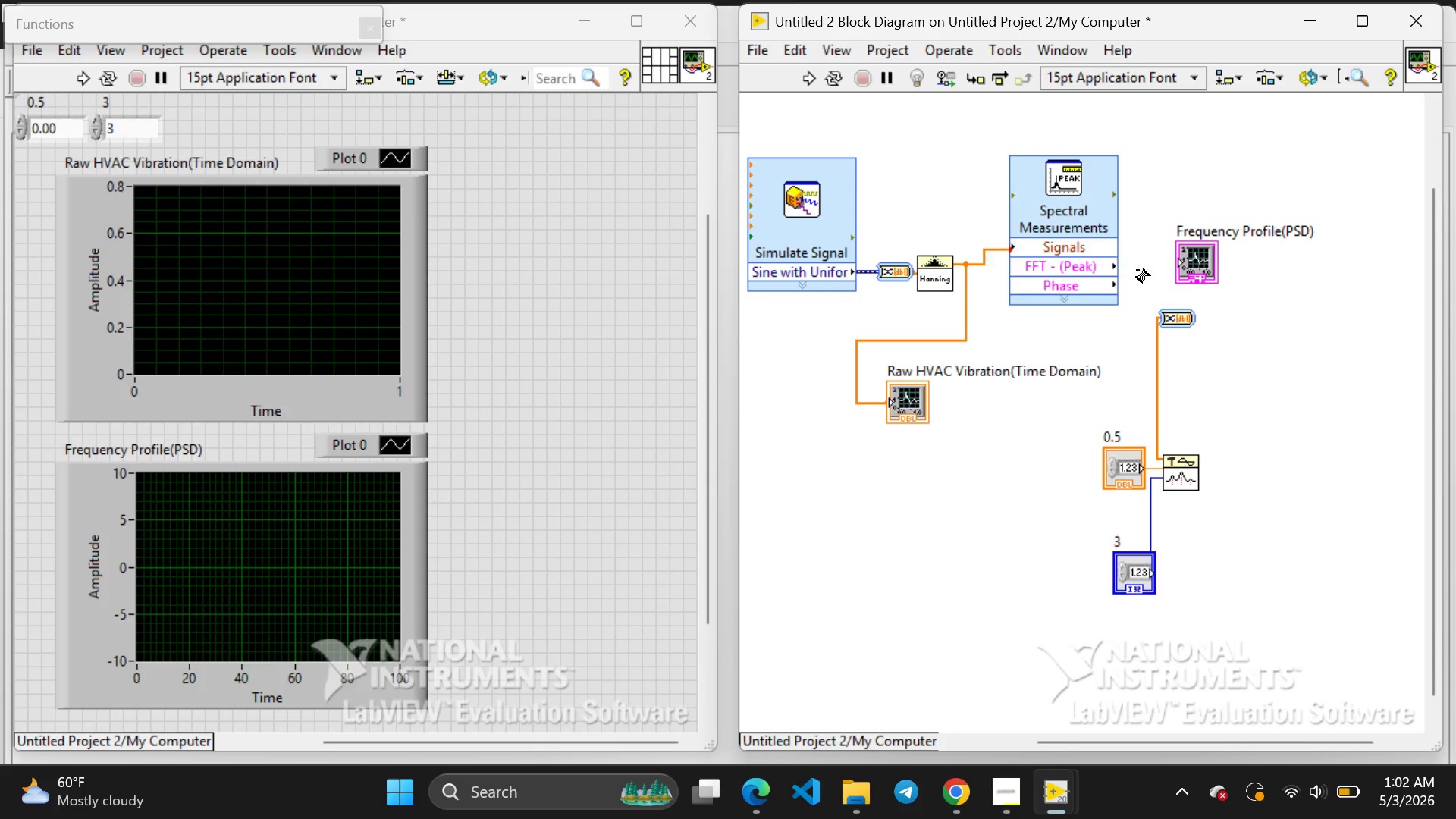 
left_click_drag(start_coordinate=[1137, 269], to_coordinate=[1164, 318])
 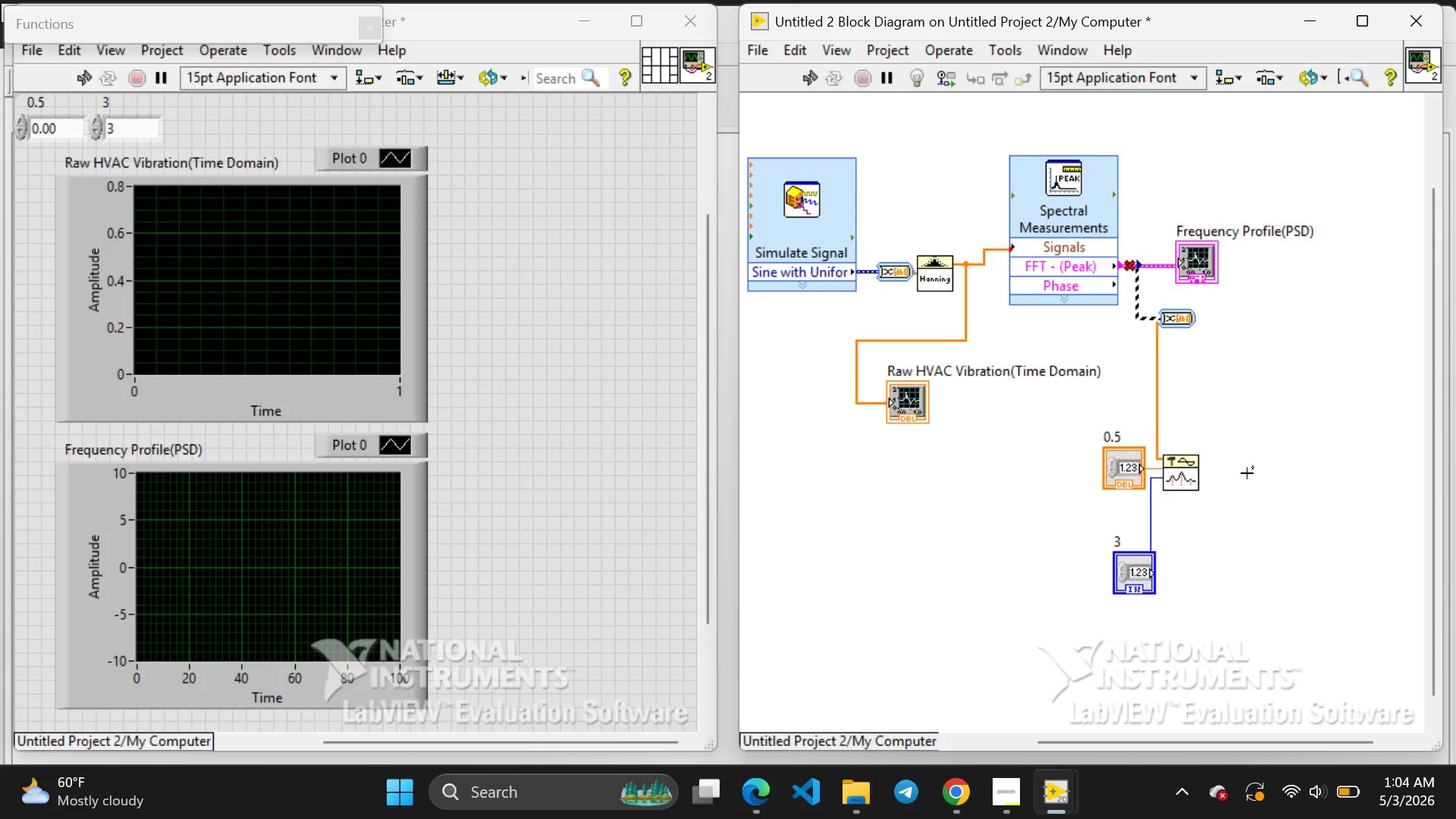 
wait(138.77)
 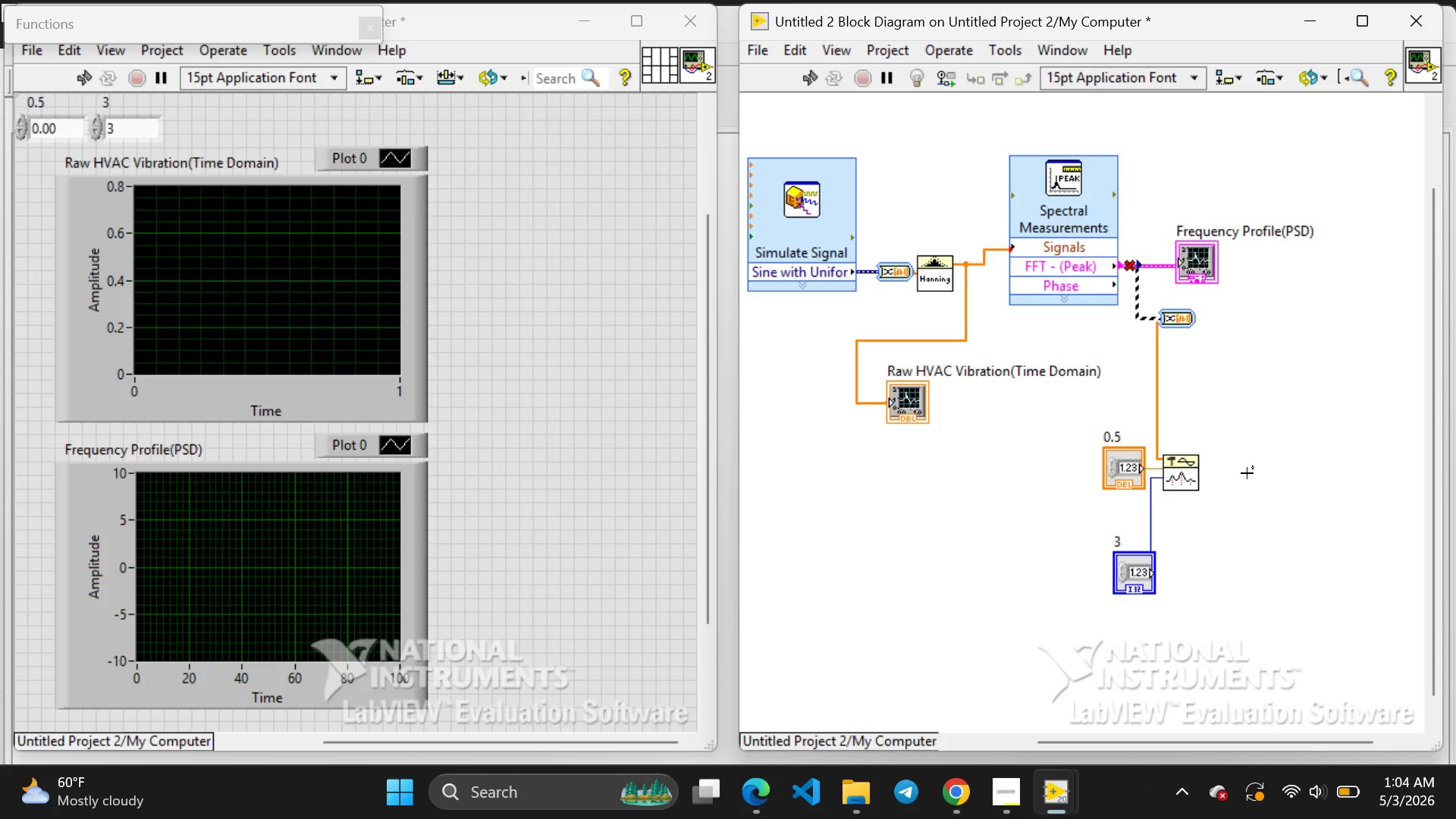 
right_click([1246, 344])
 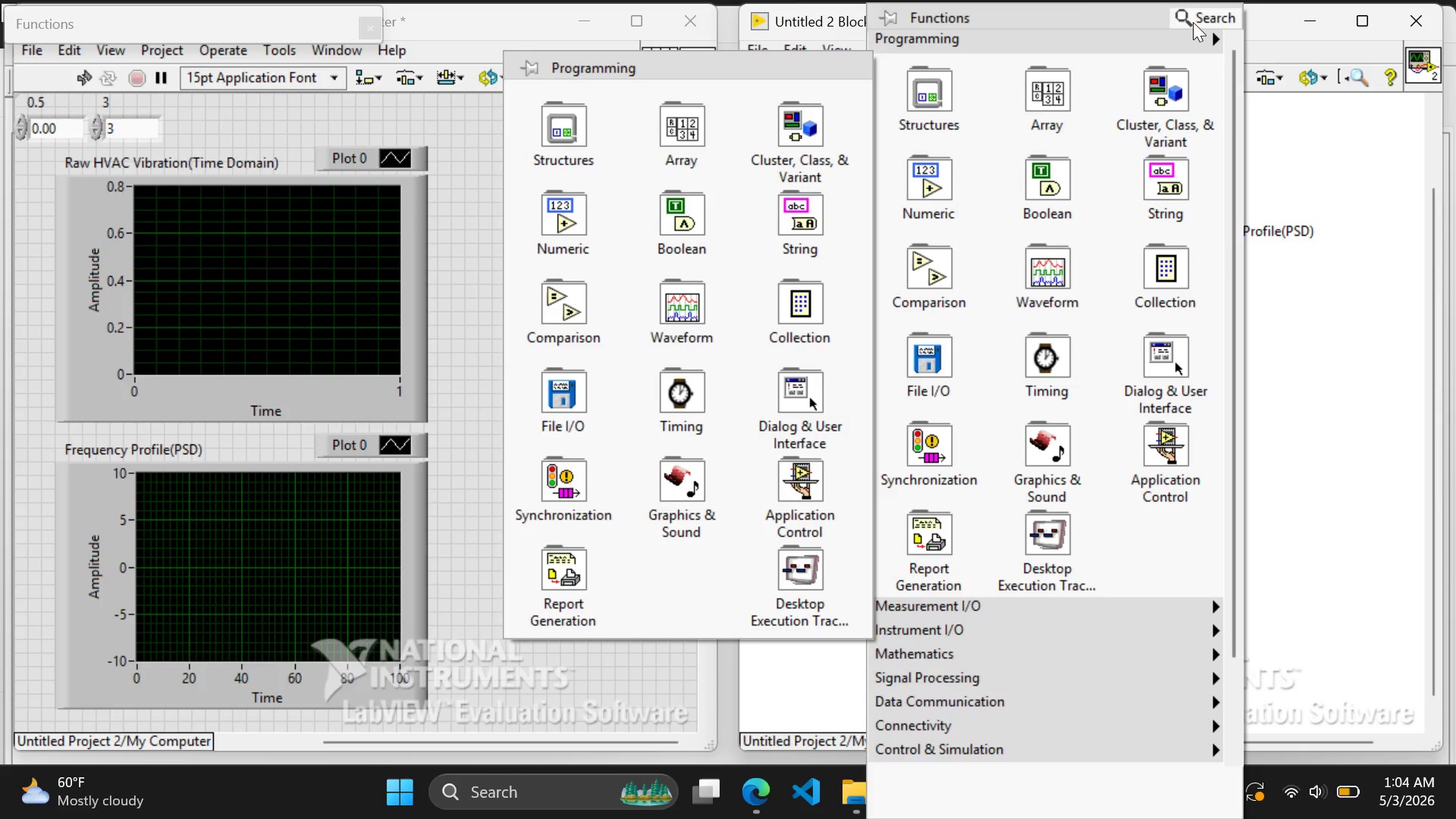 
left_click([1196, 16])
 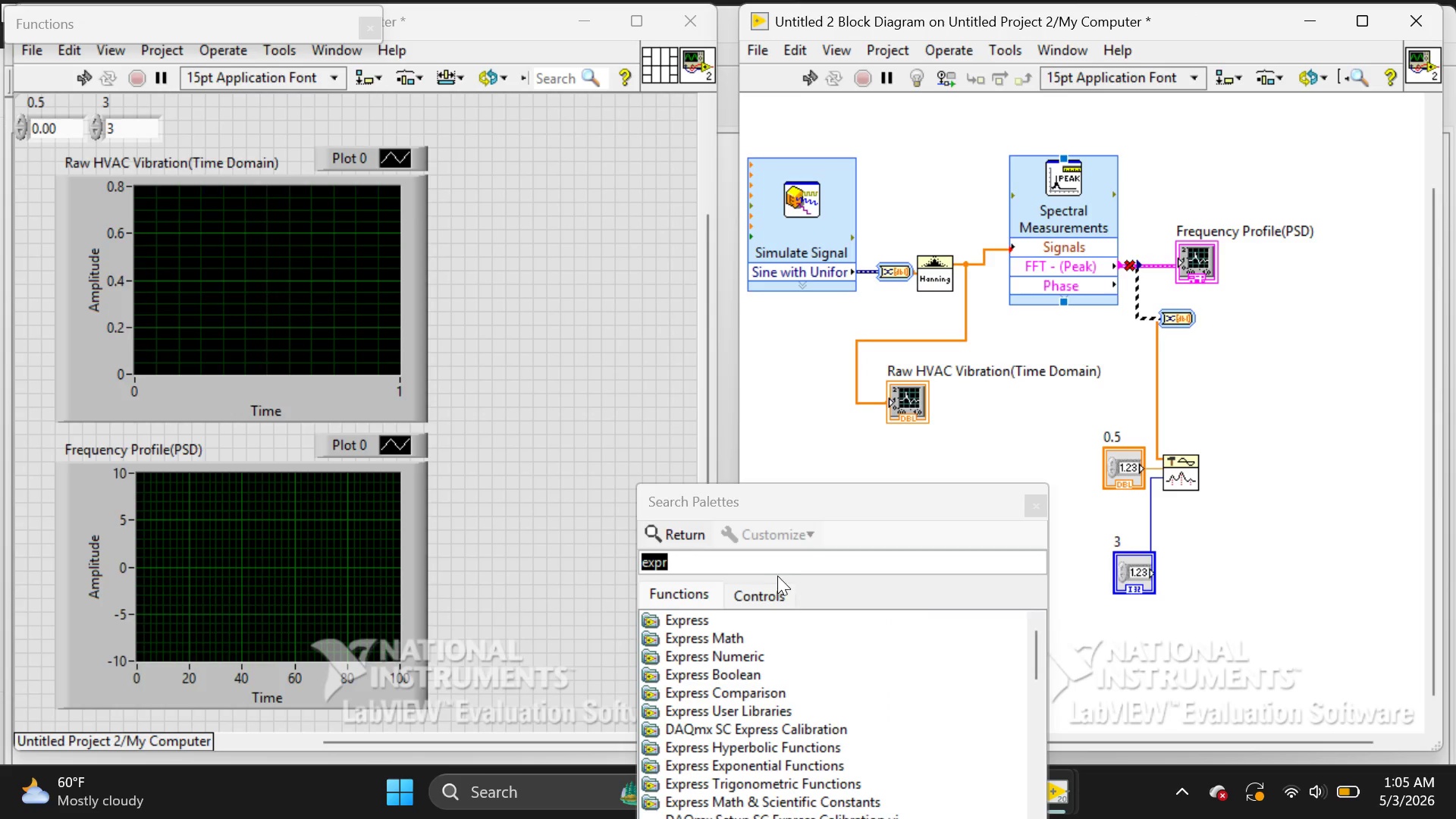 
left_click([758, 561])
 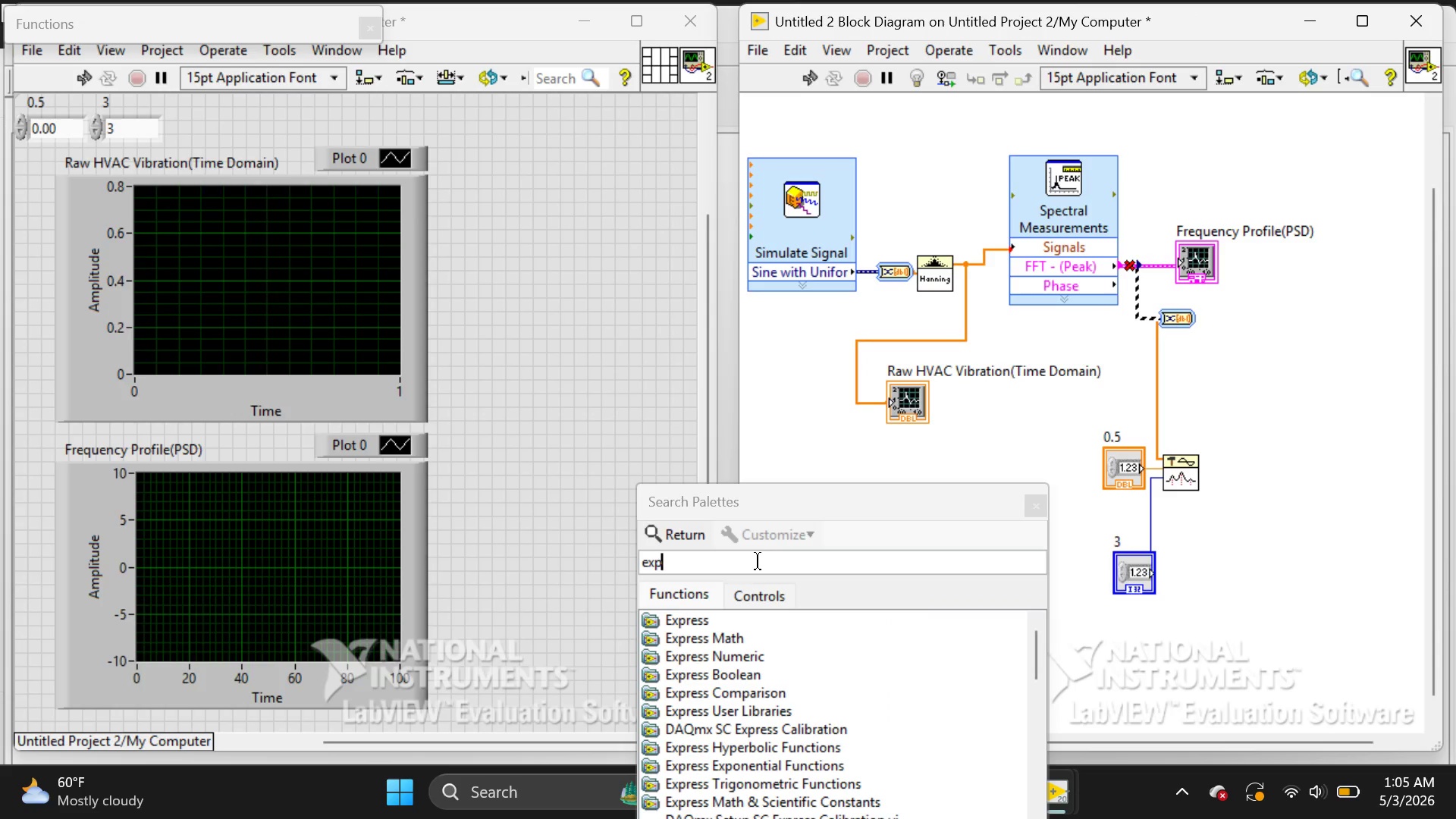 
key(Backspace)
 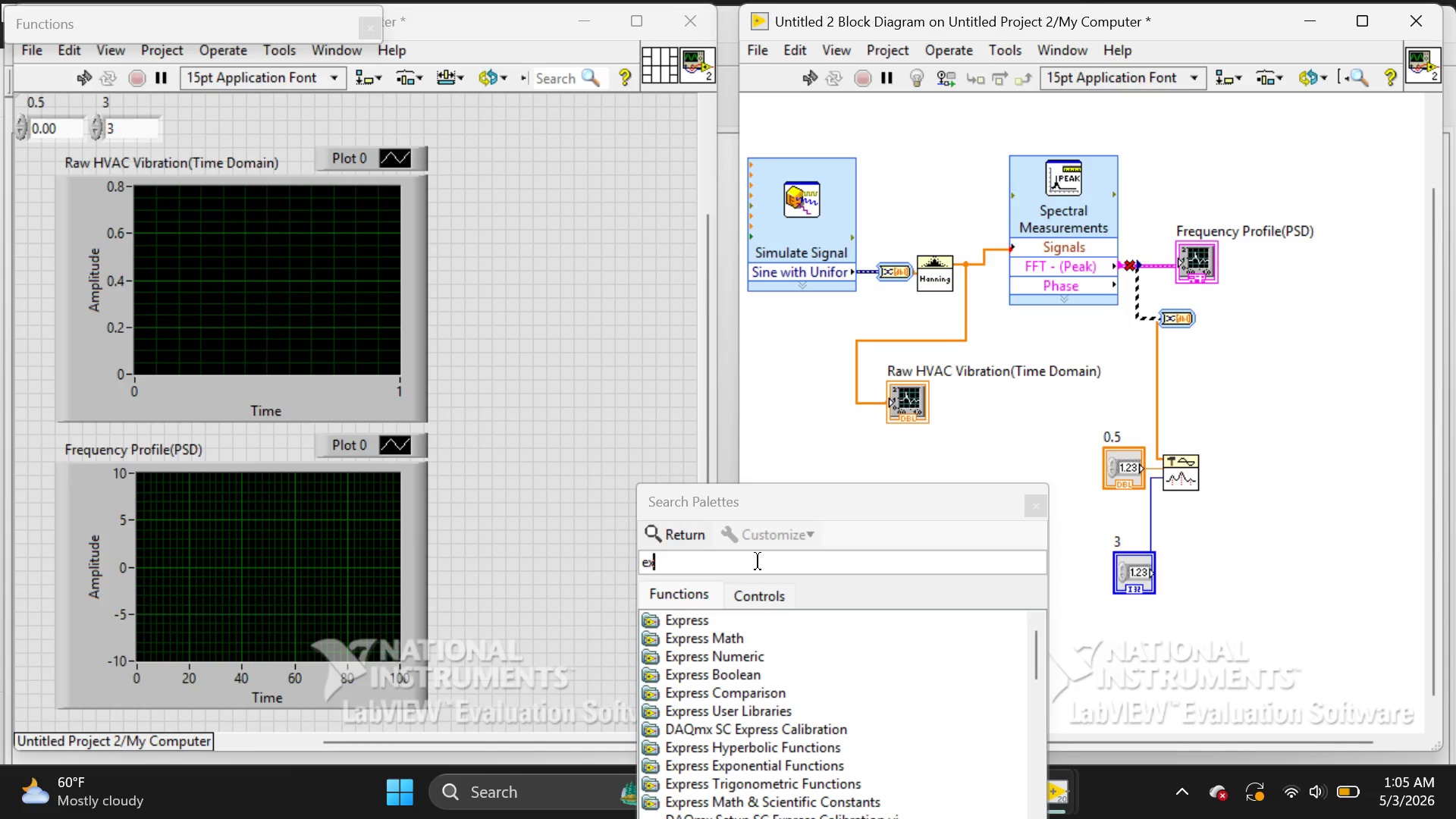 
key(Backspace)
 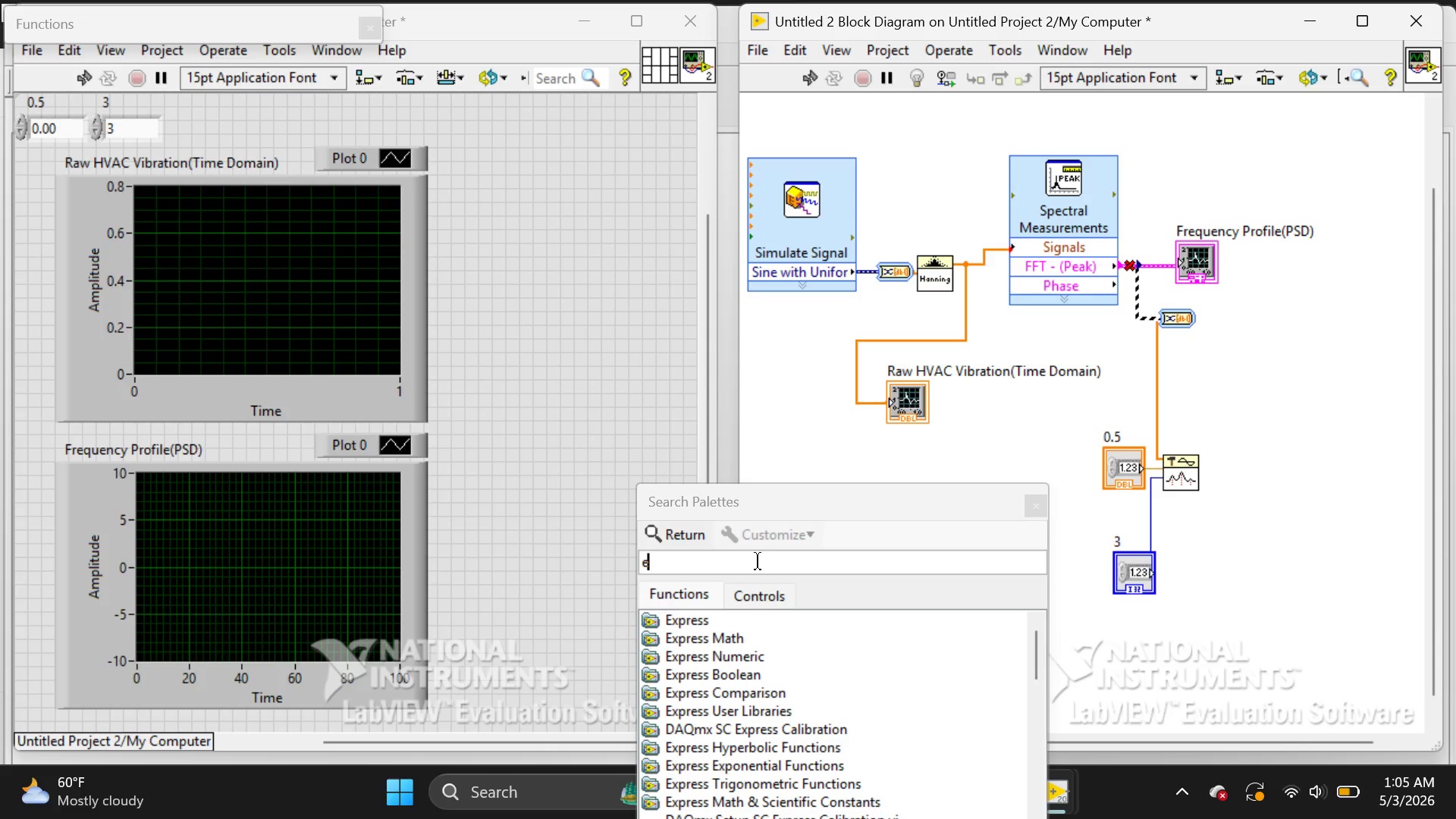 
key(Backspace)
 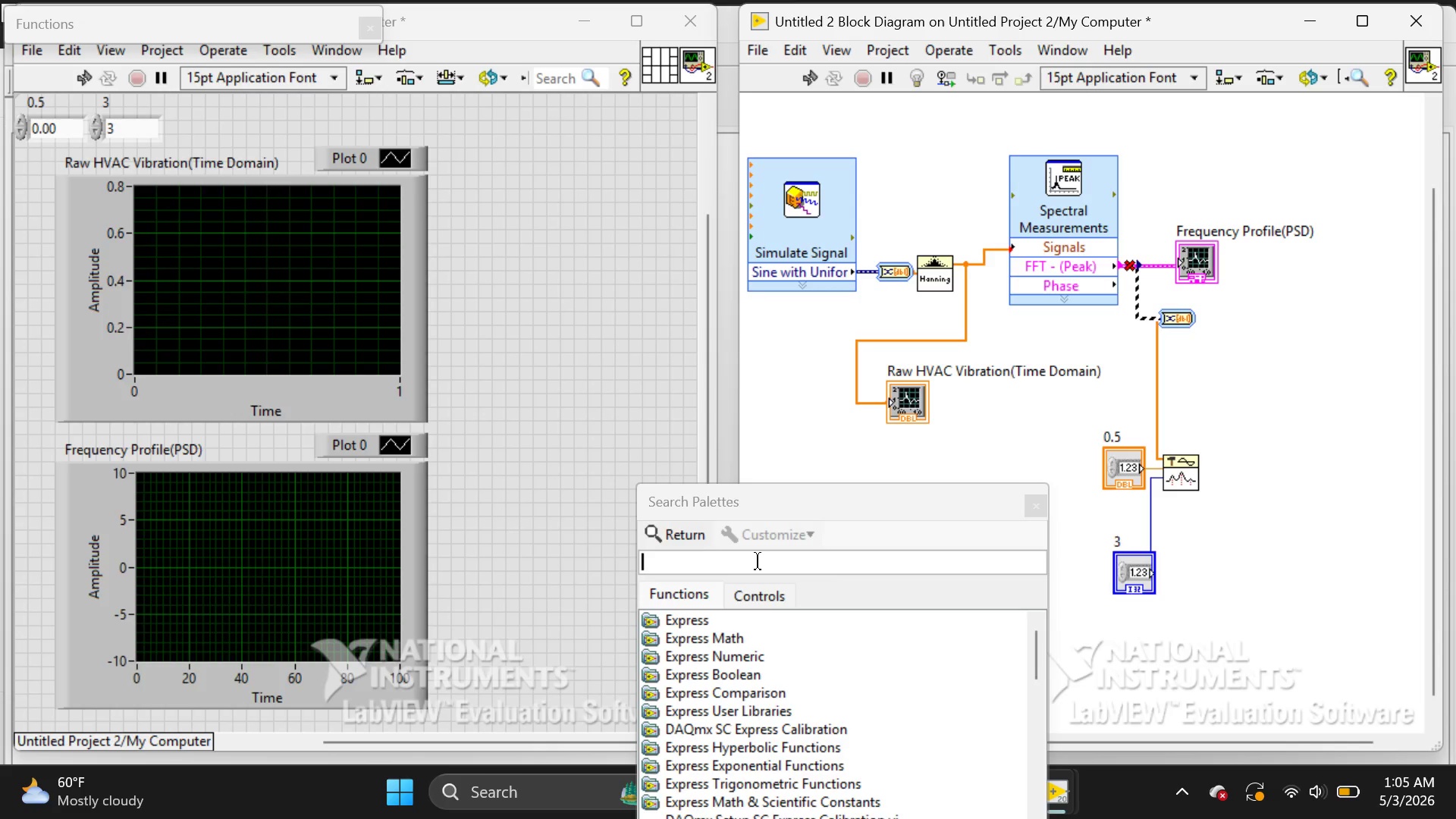 
key(Backspace)
 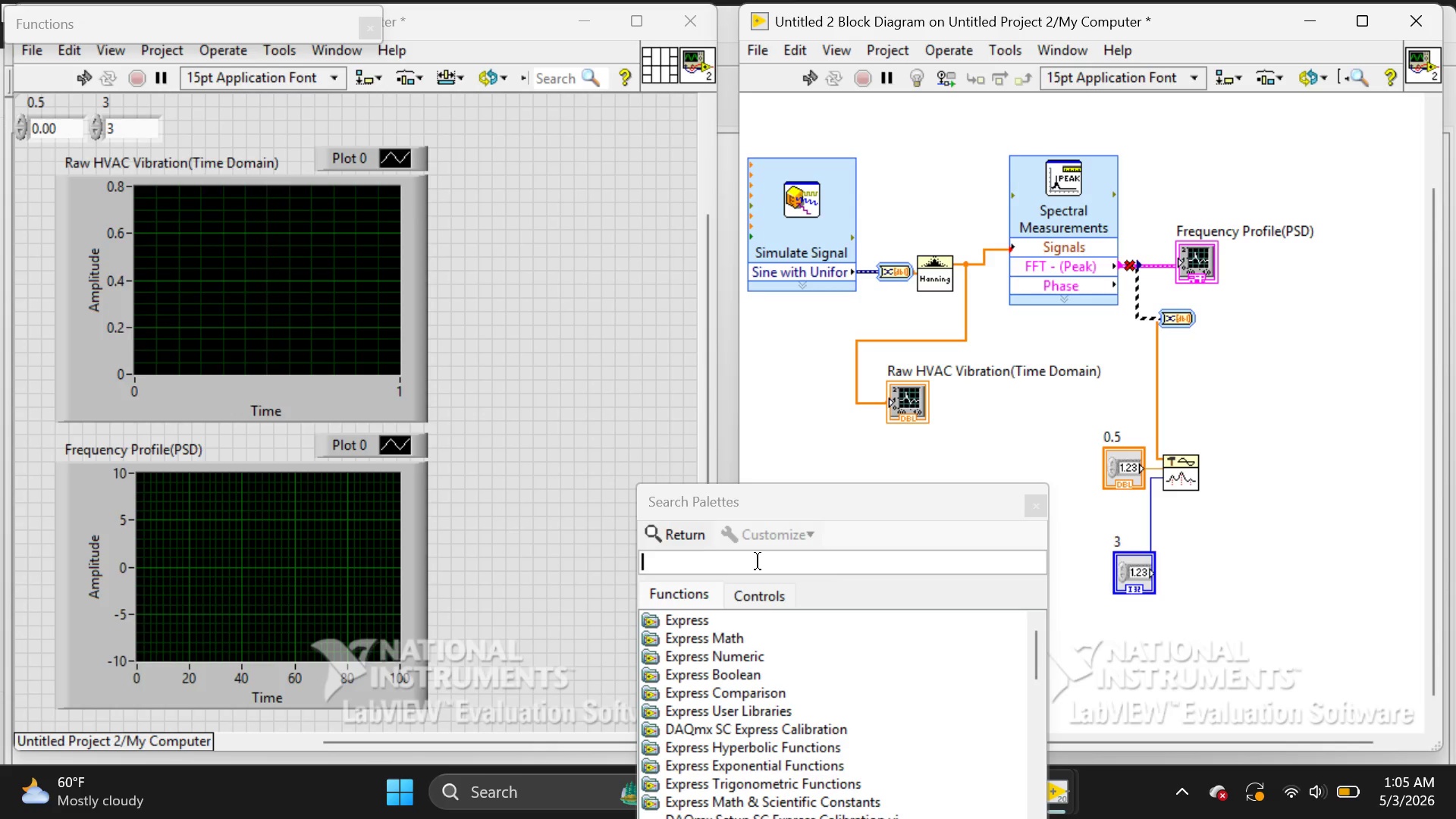 
key(Backspace)
 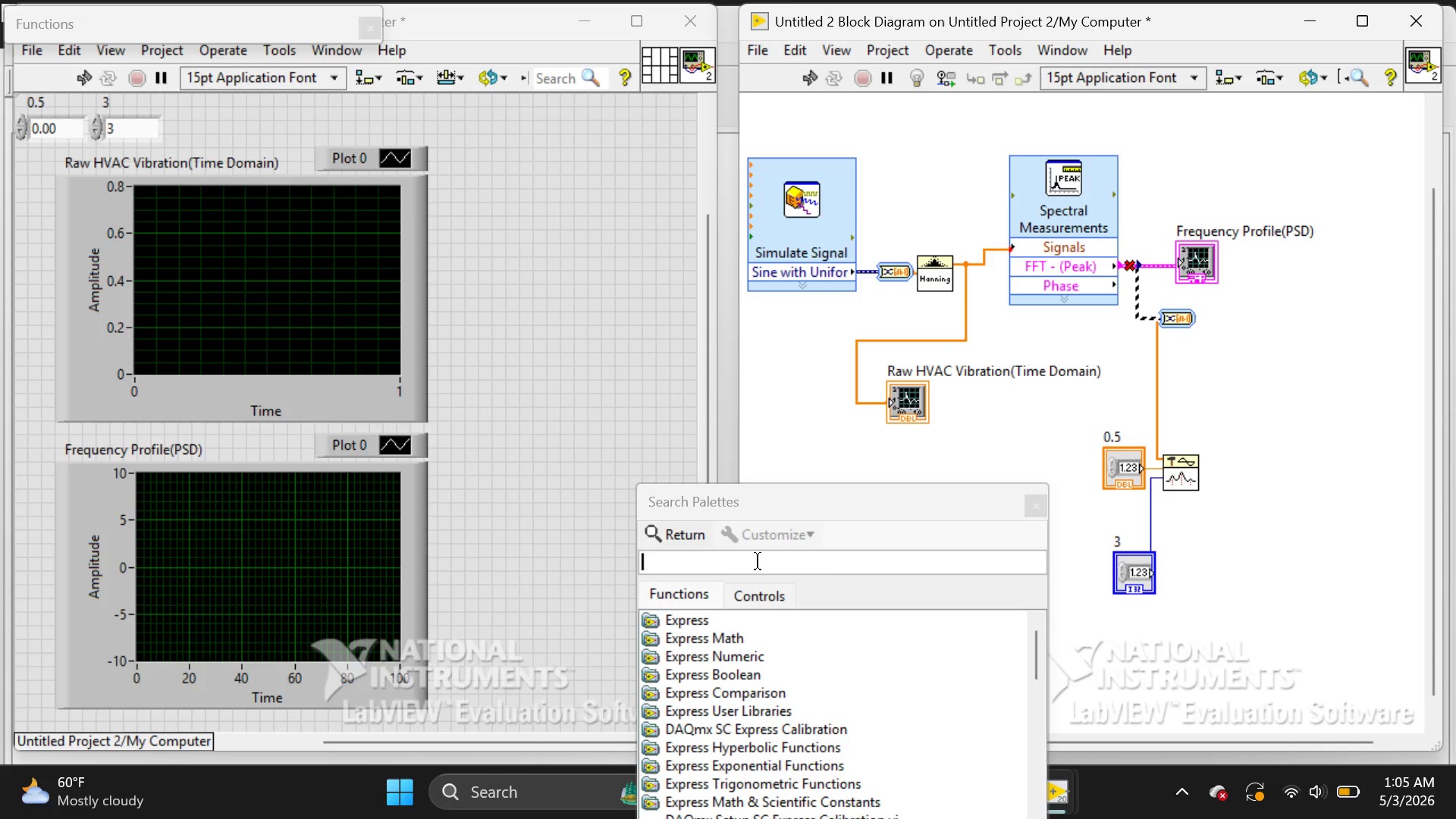 
key(Backspace)
 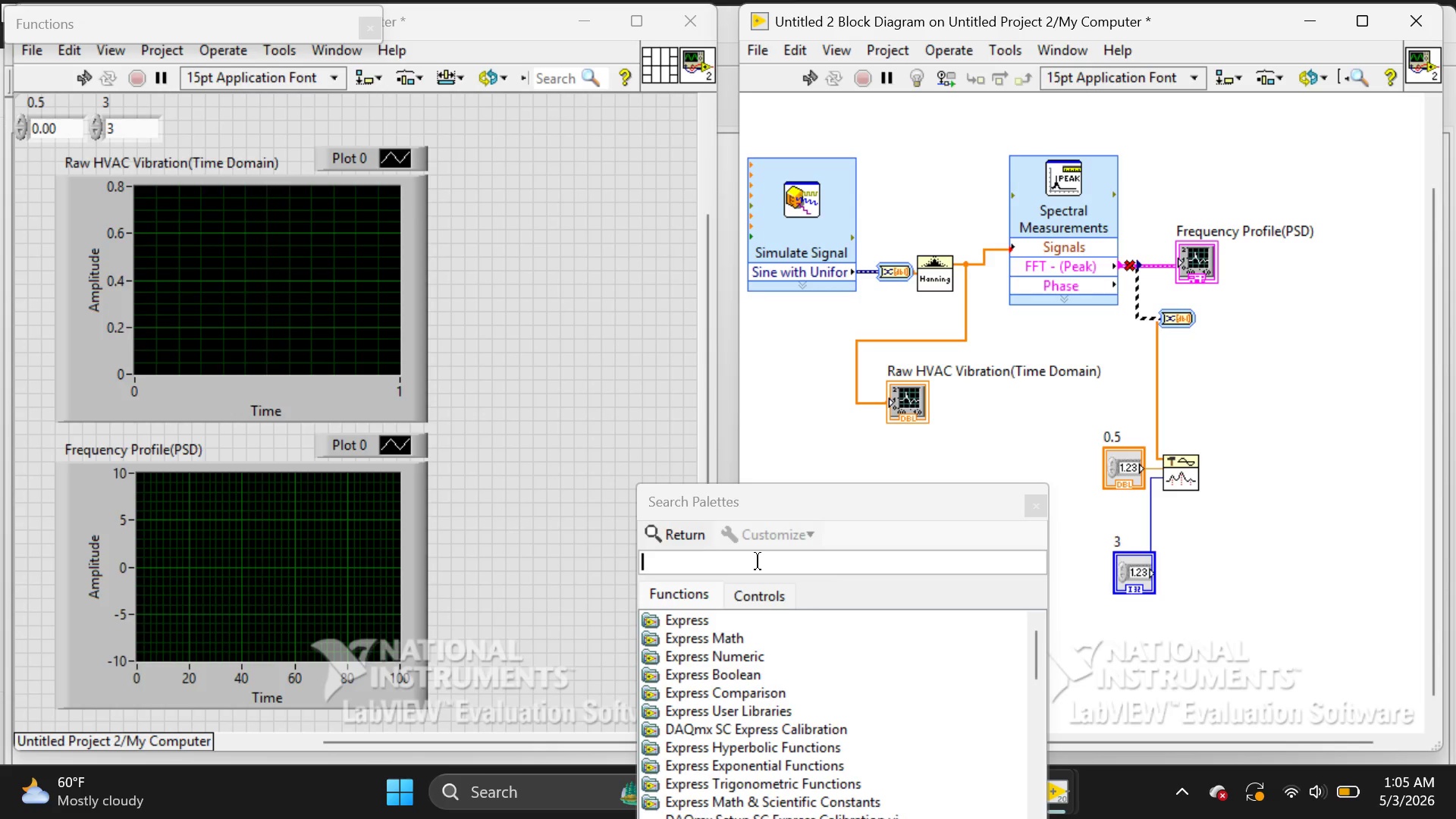 
key(Backspace)
 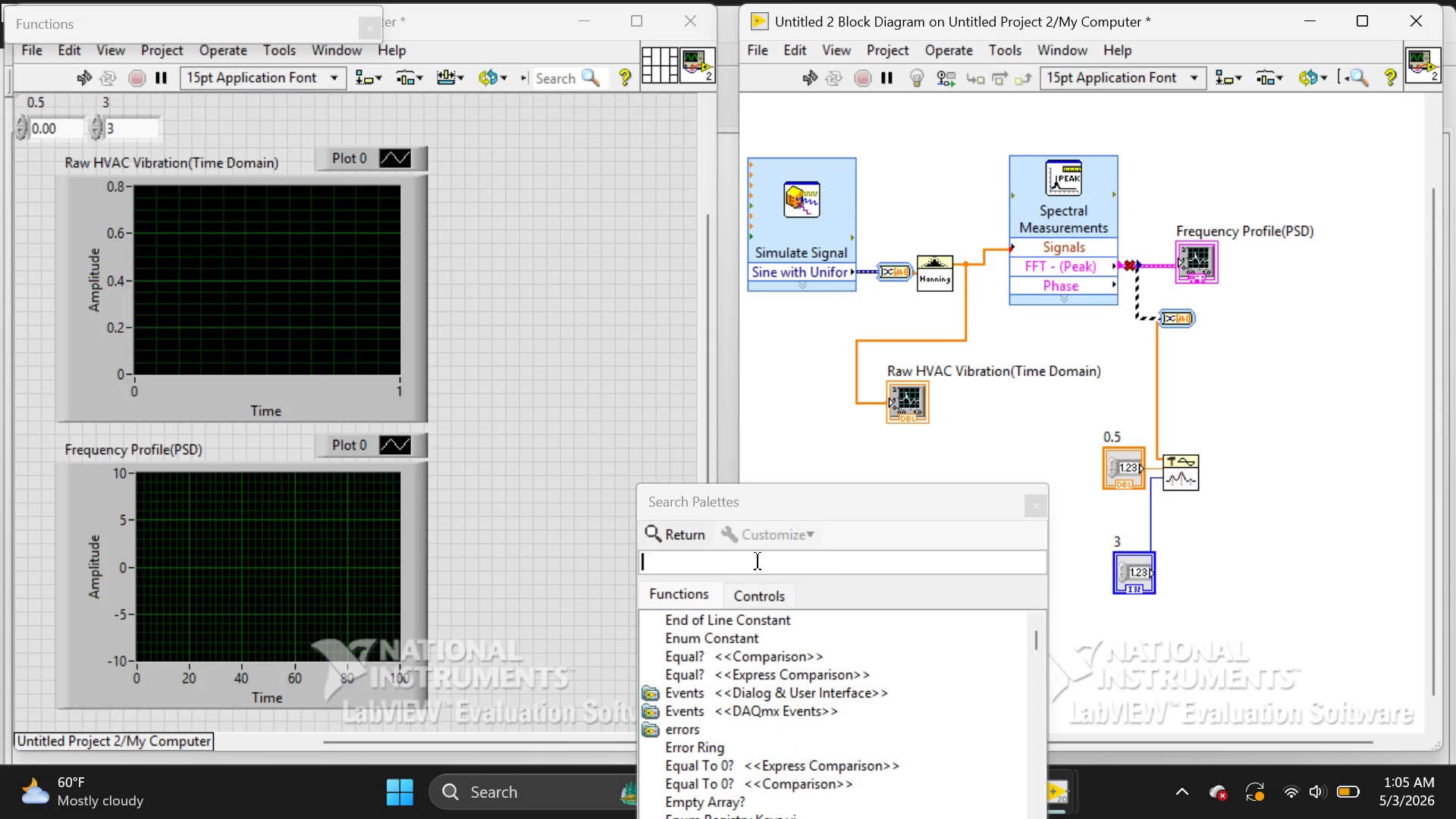 
key(Backspace)
 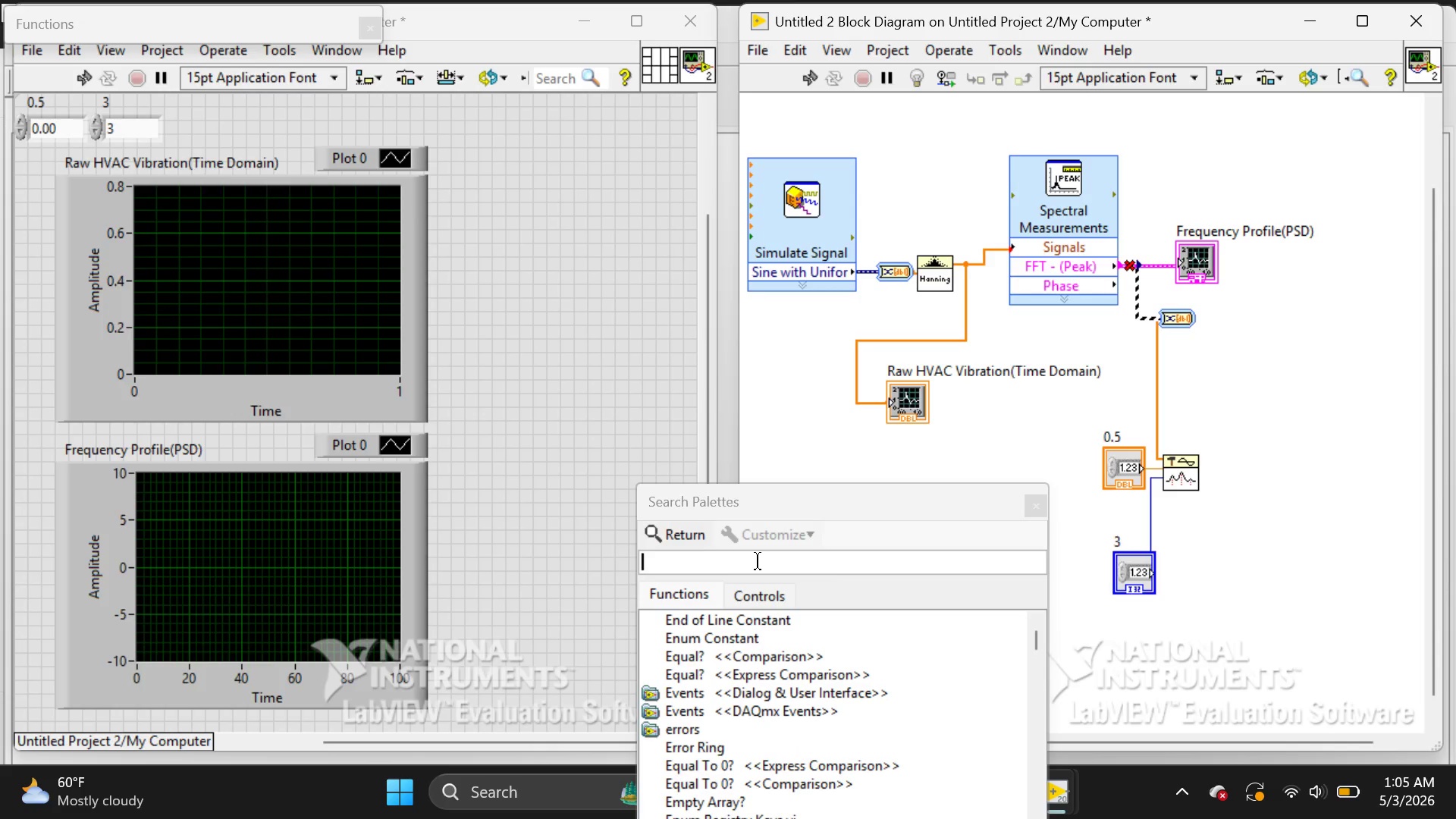 
key(Backspace)
 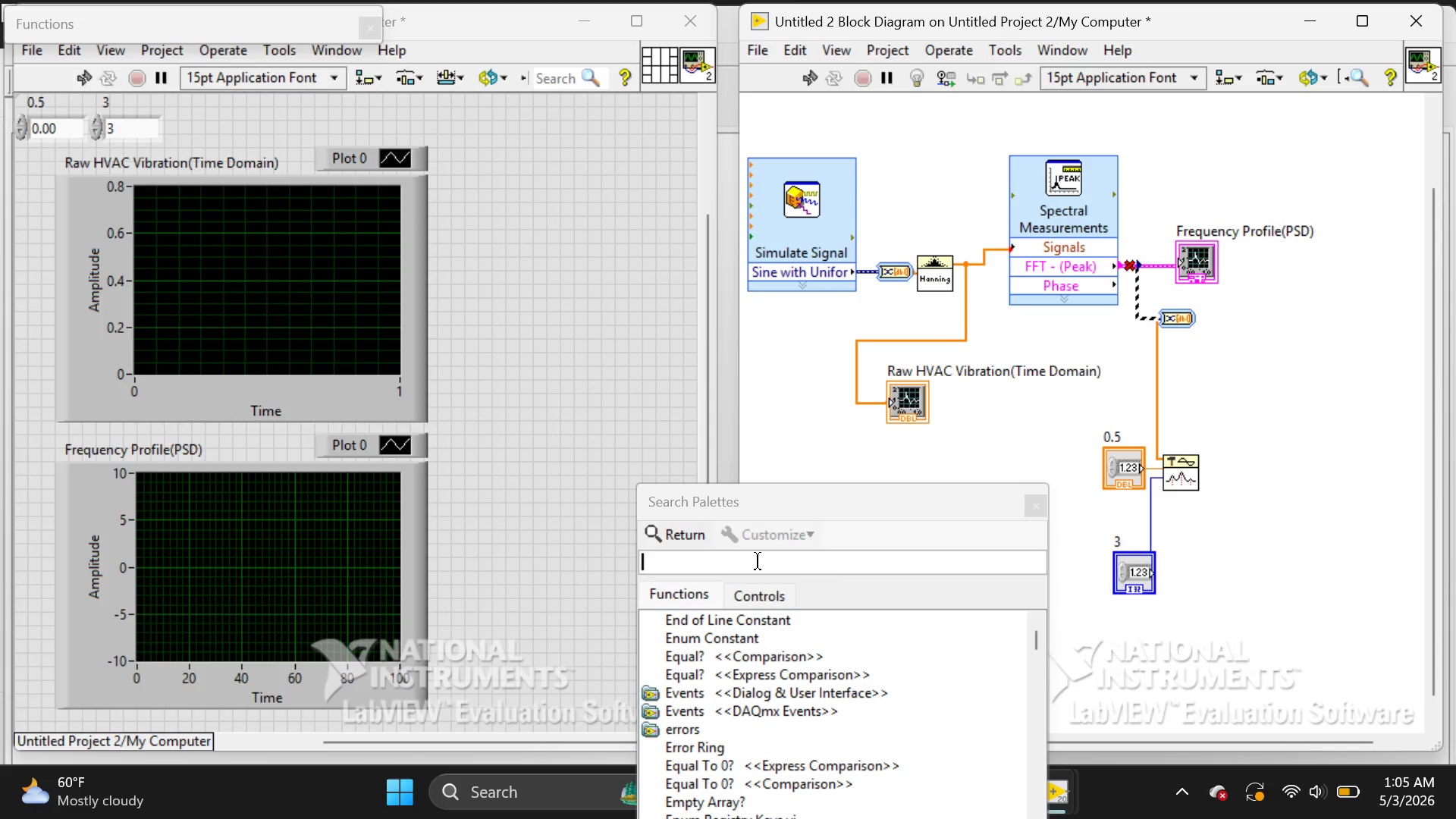 
key(Backspace)
 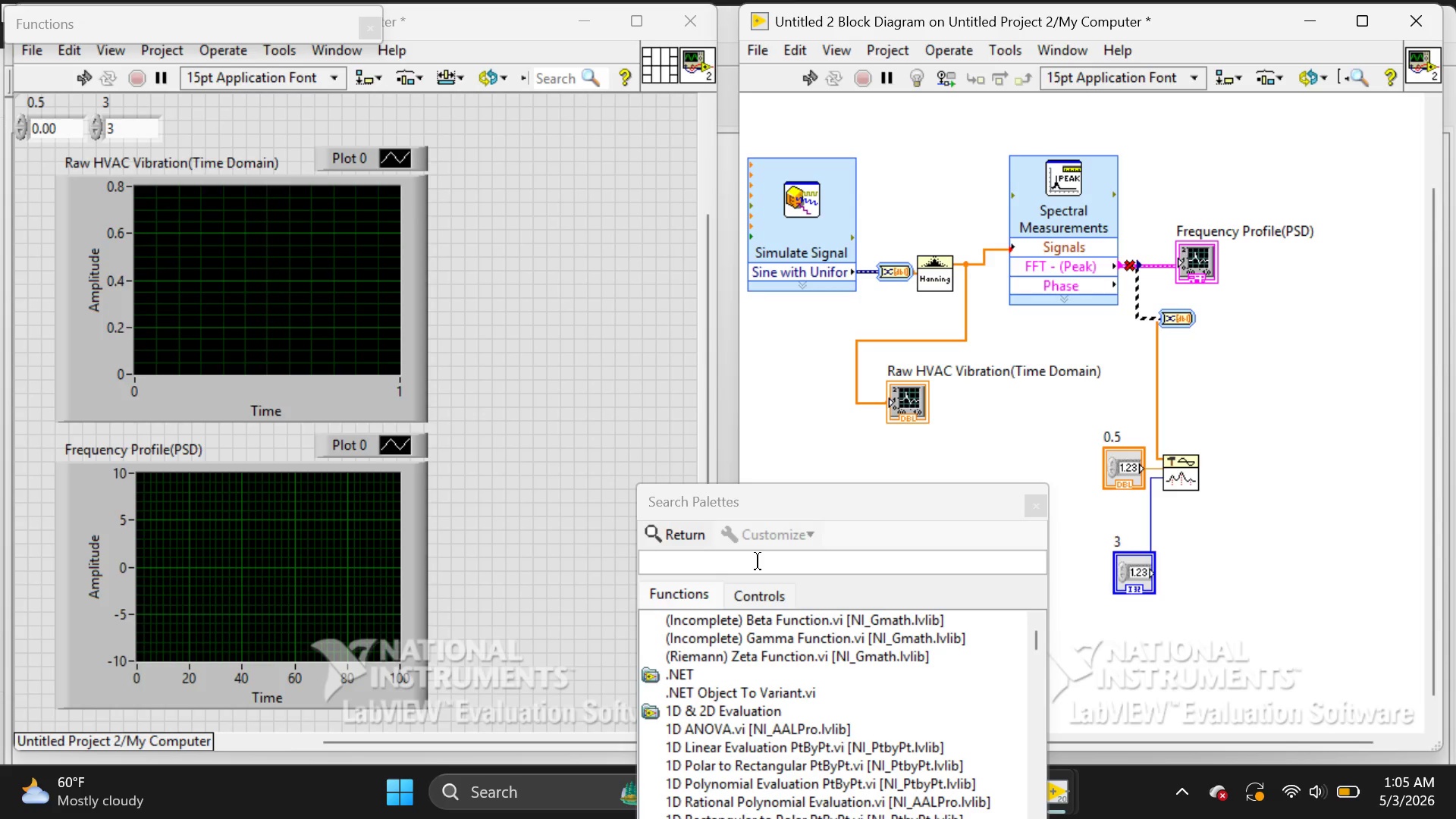 
wait(14.19)
 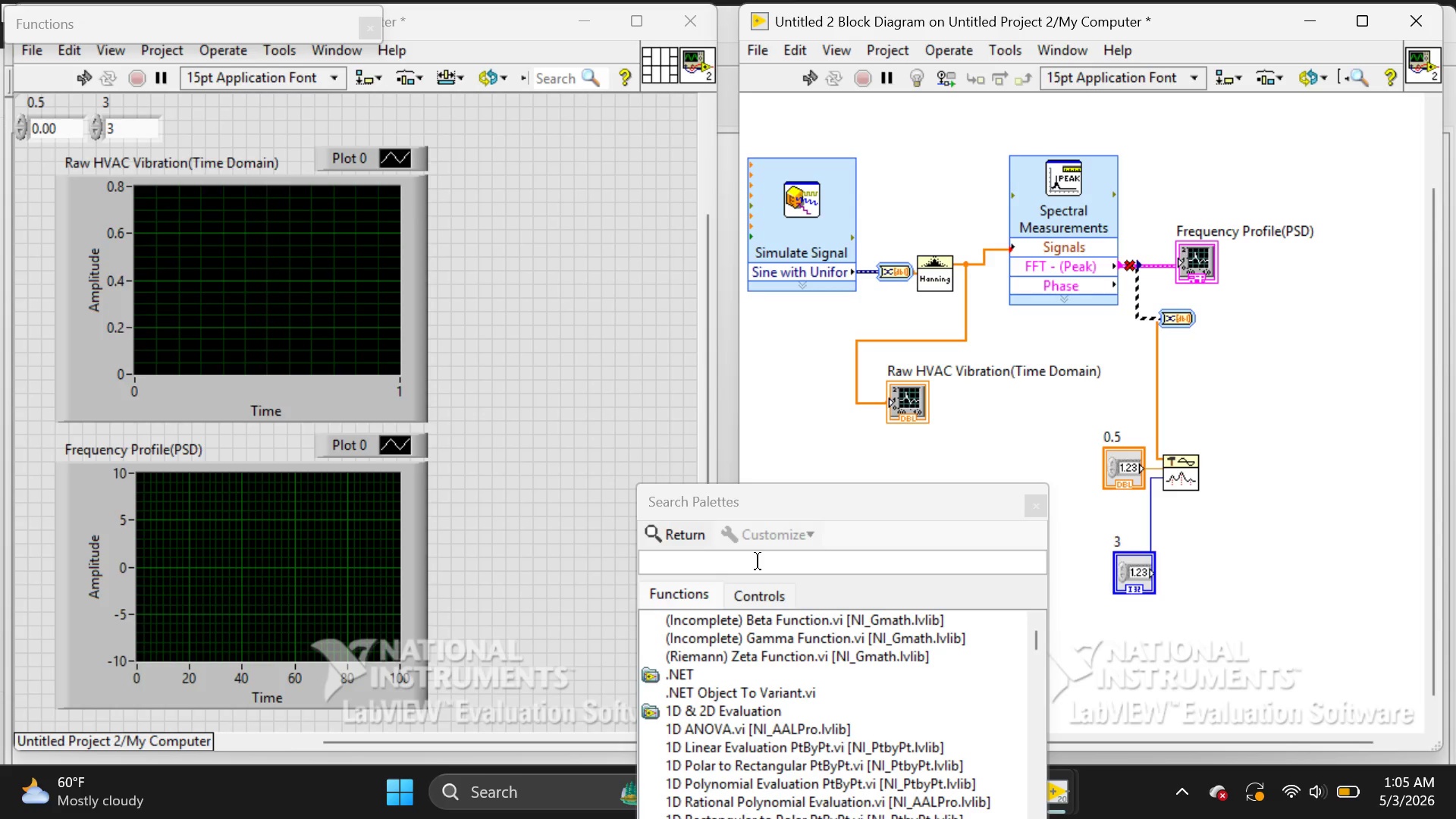 
type(get)
 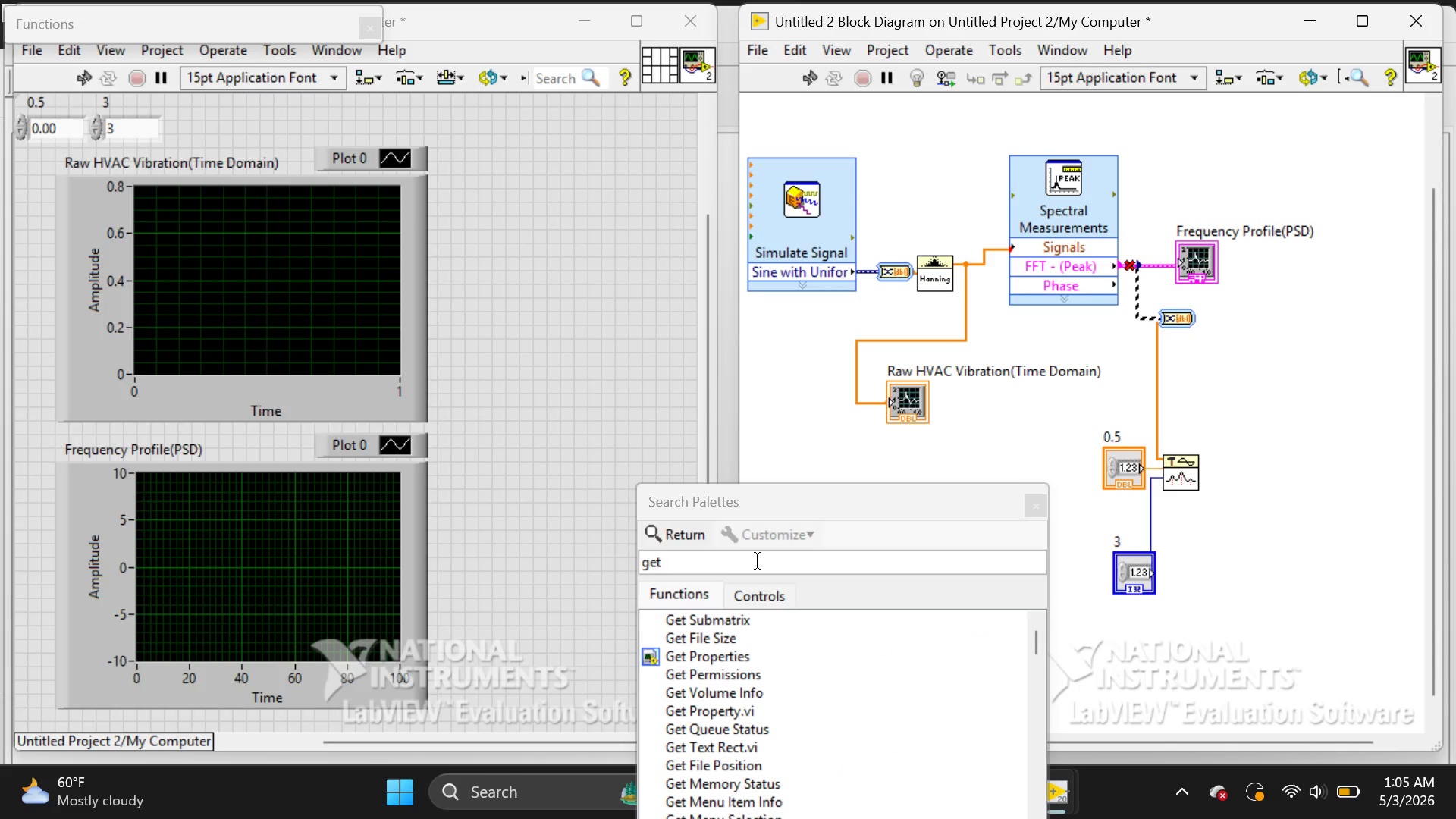 
type( wav)
 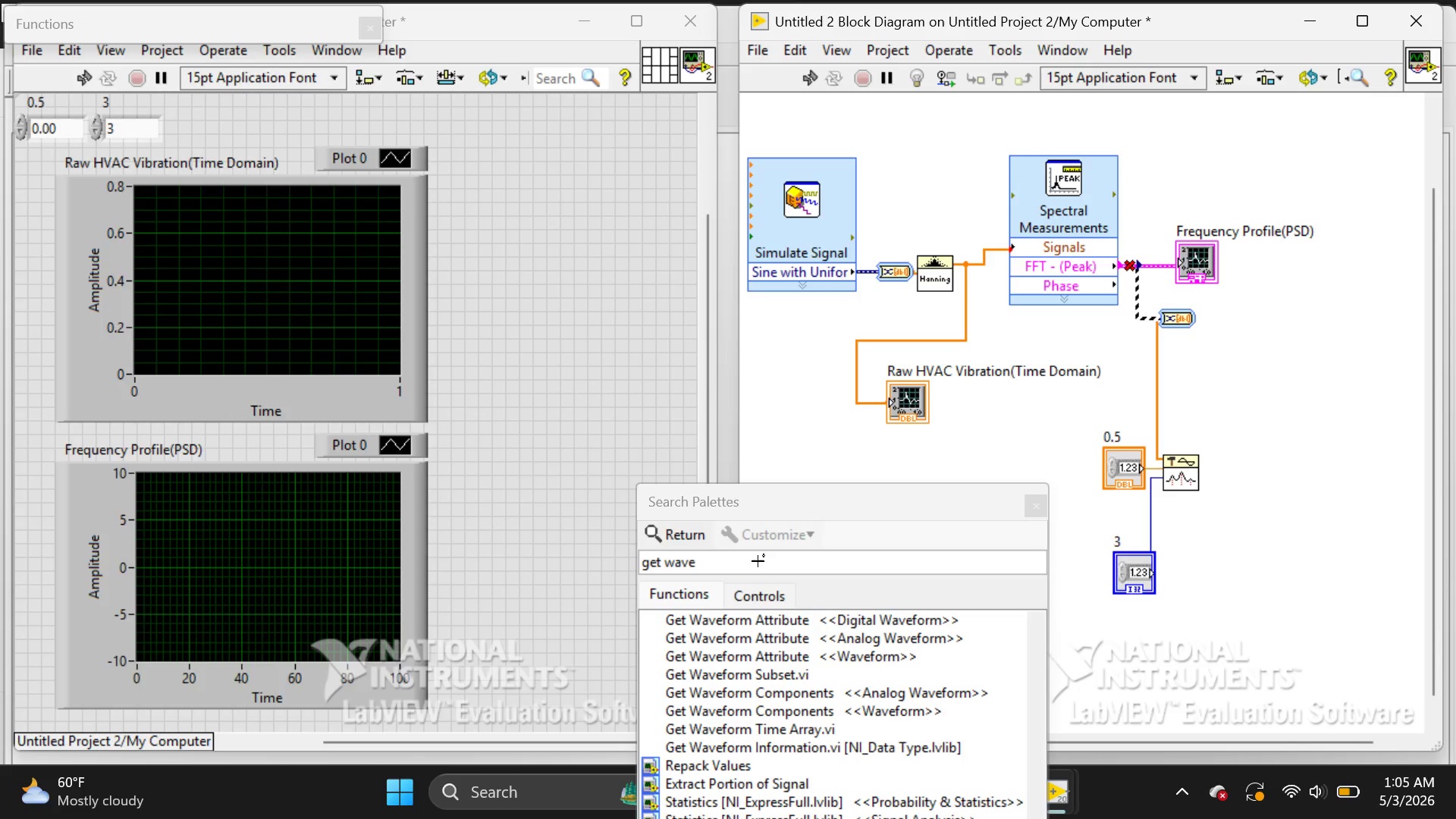 
wait(11.41)
 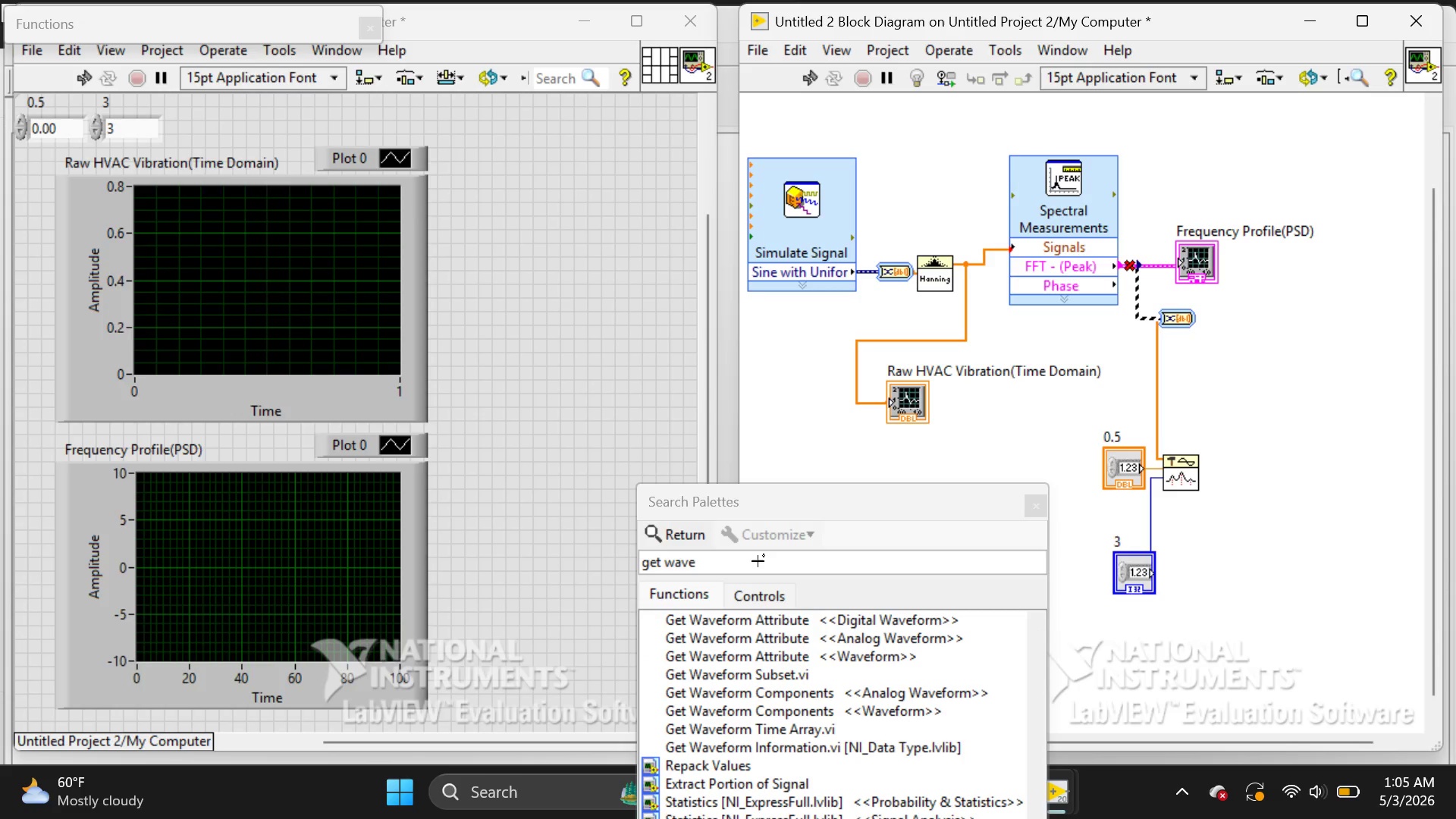 
left_click([799, 719])
 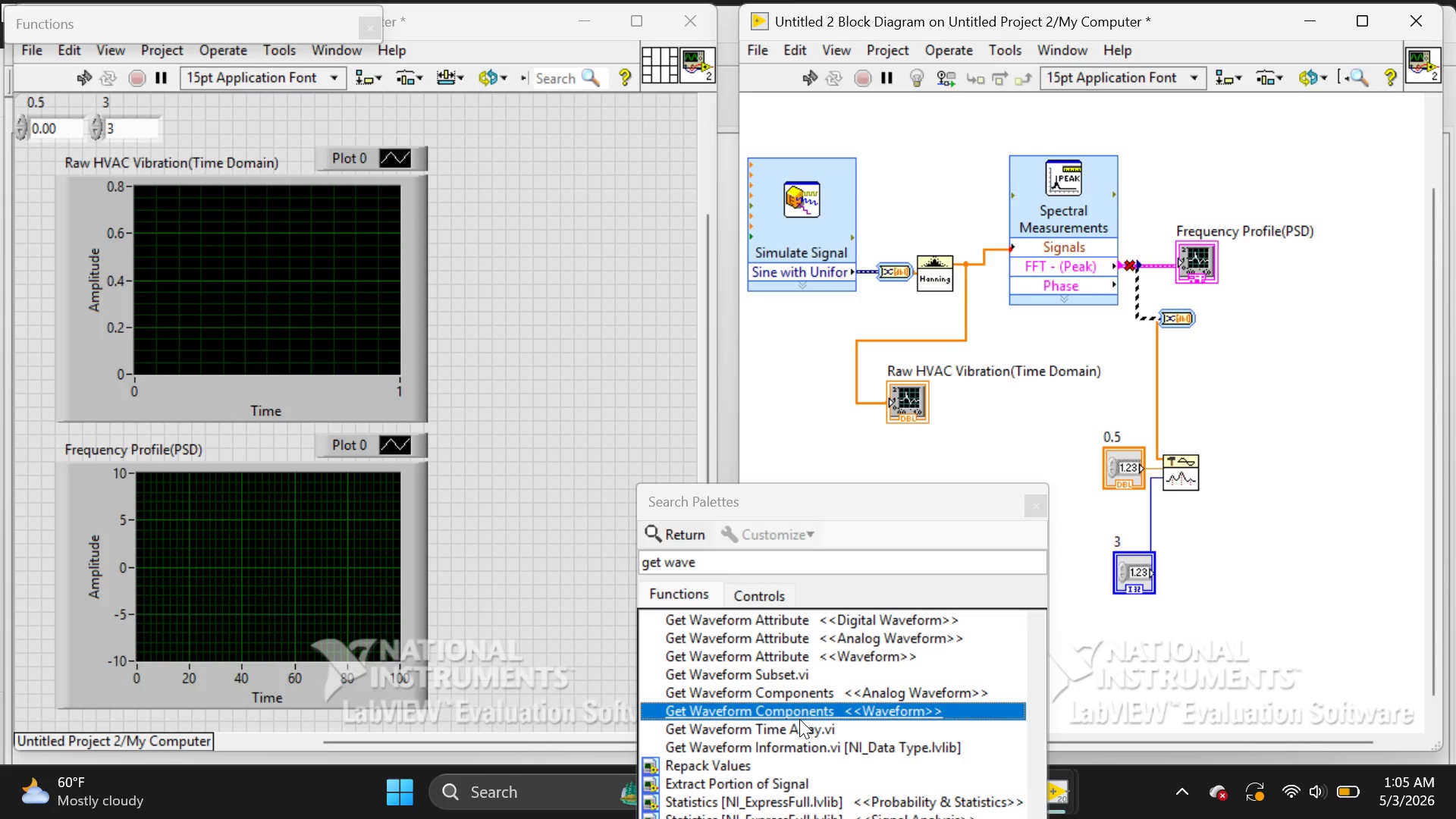 
double_click([799, 719])
 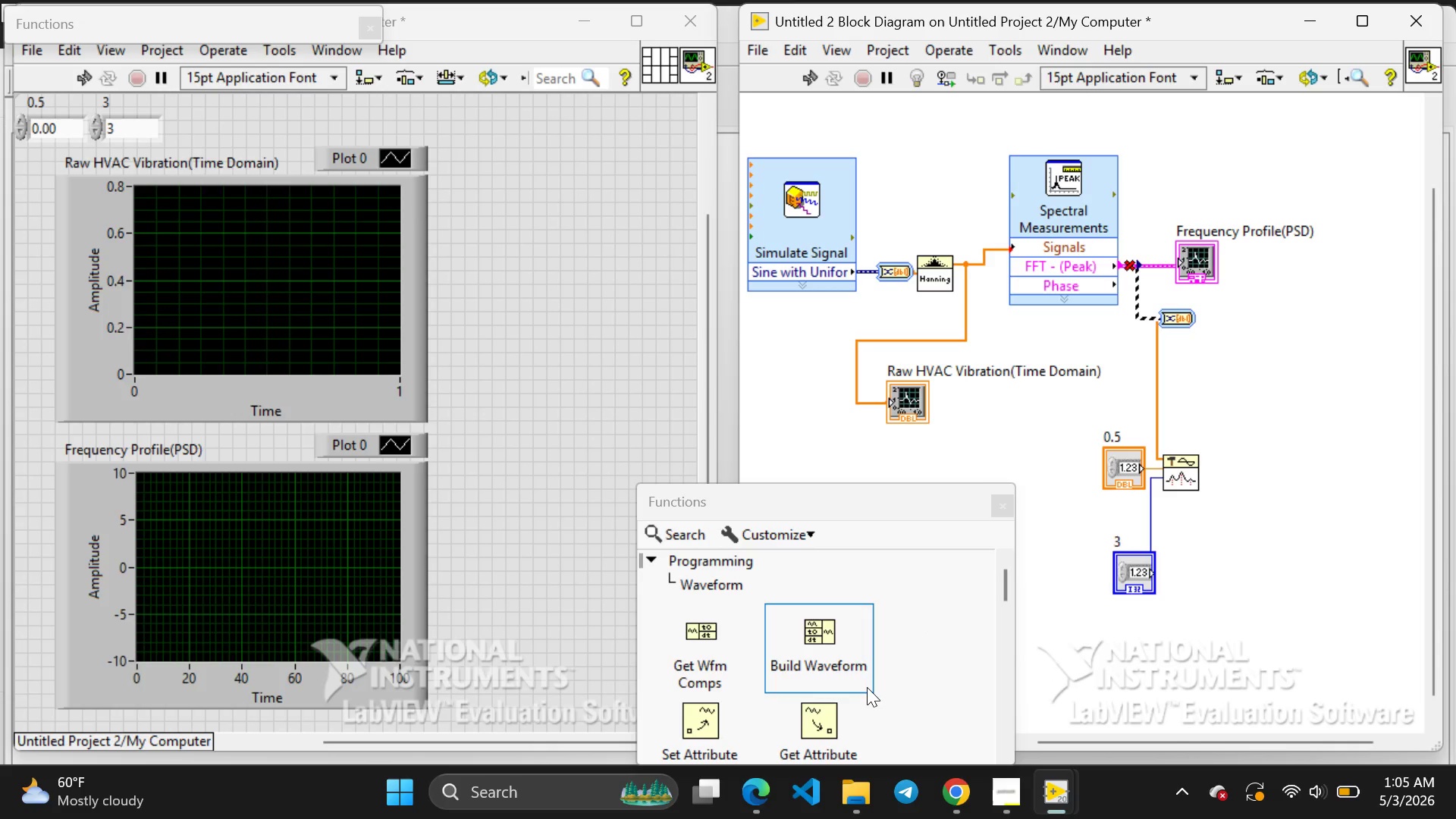 
scroll: coordinate [867, 687], scroll_direction: down, amount: 1.0
 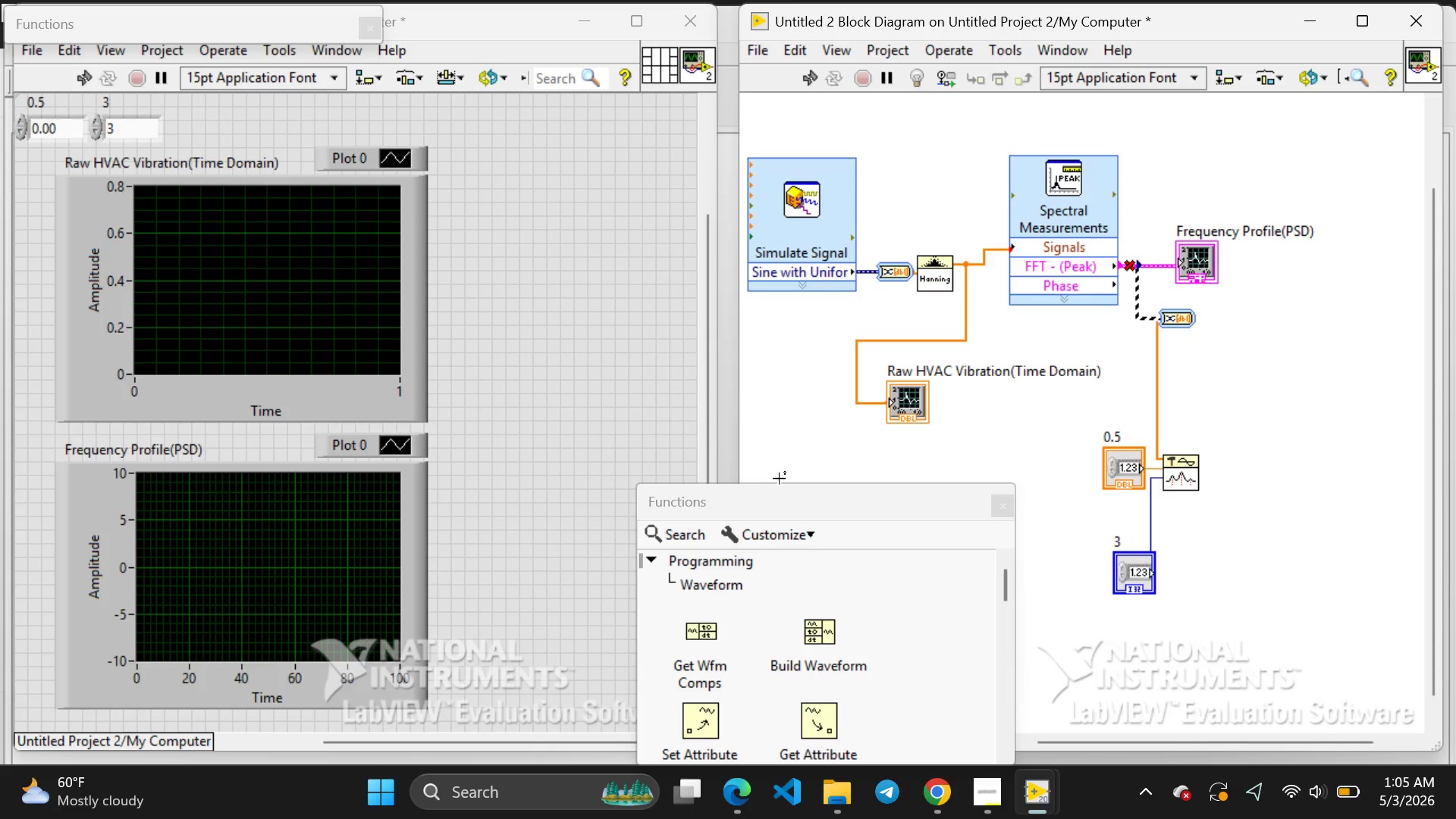 
left_click_drag(start_coordinate=[783, 484], to_coordinate=[776, 191])
 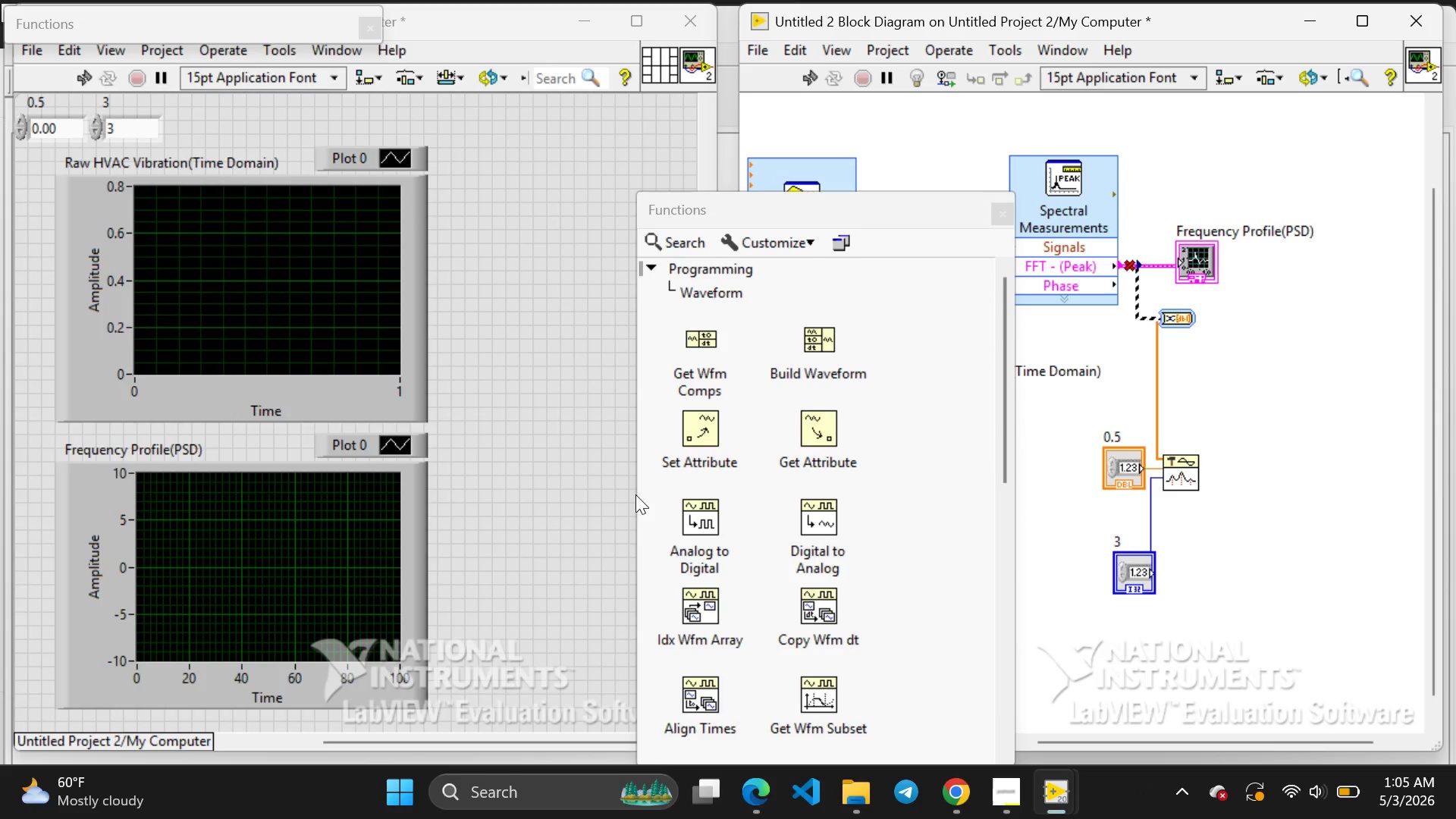 
wait(5.69)
 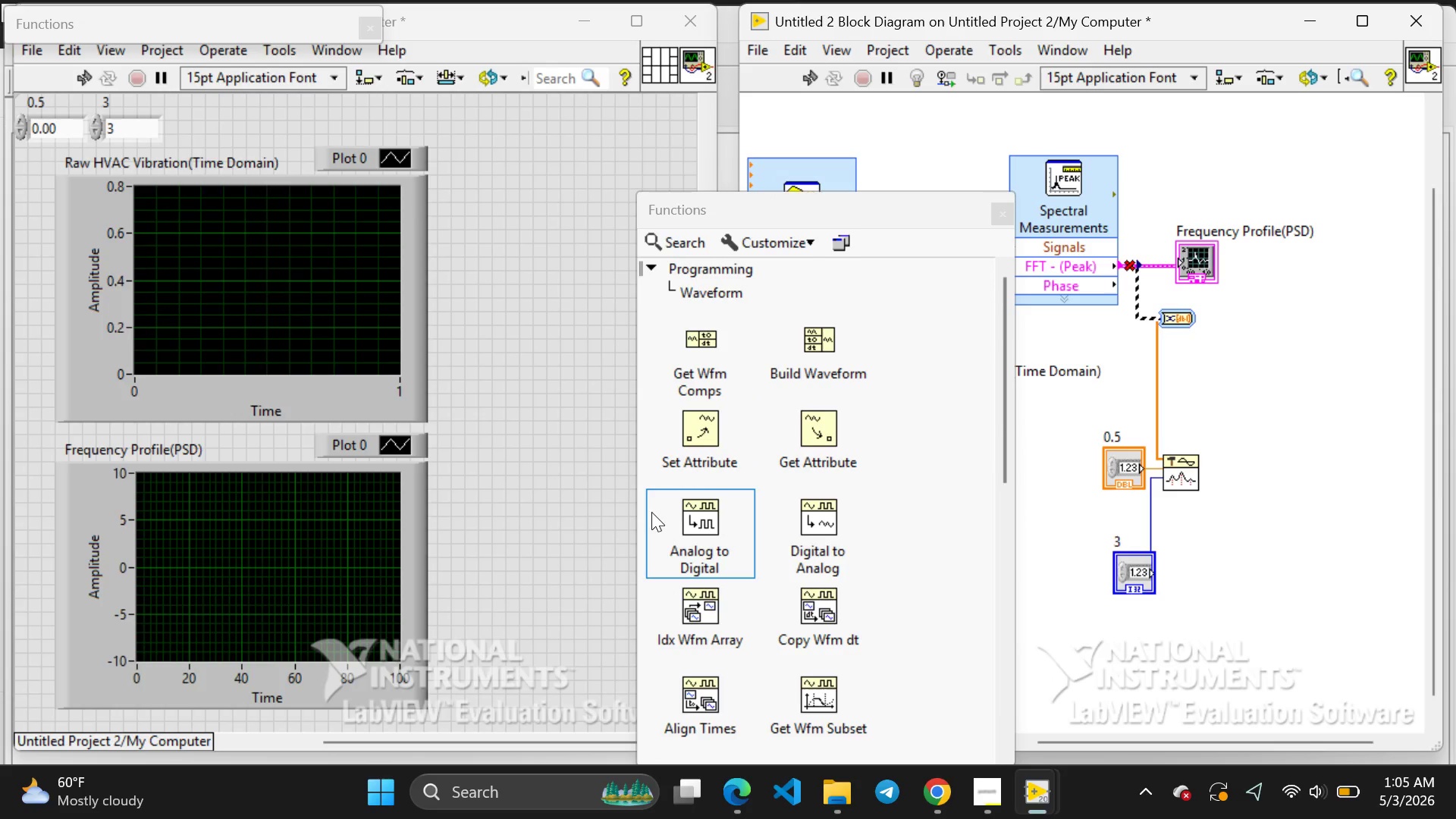 
left_click_drag(start_coordinate=[632, 513], to_coordinate=[376, 513])
 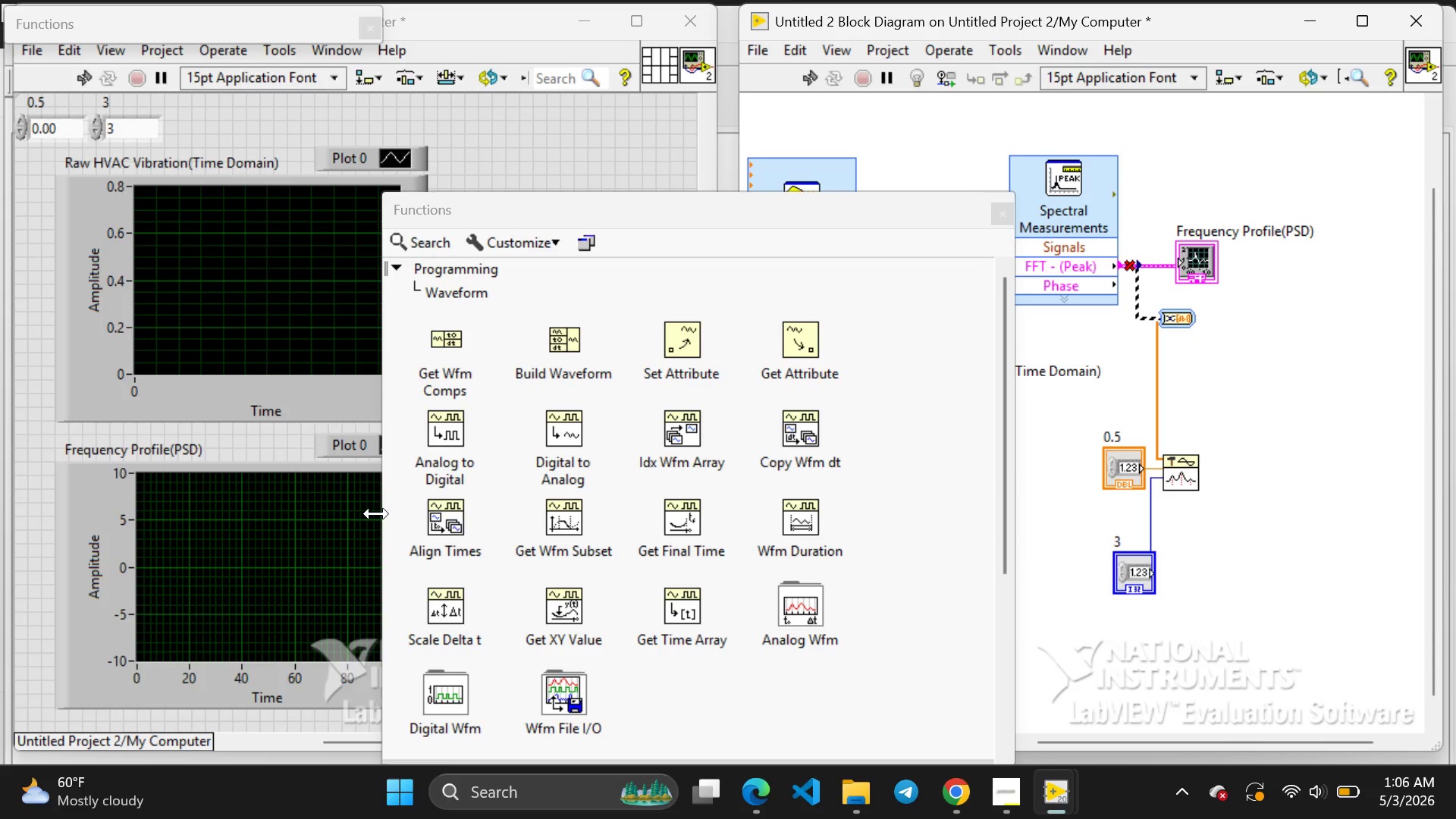 
wait(12.7)
 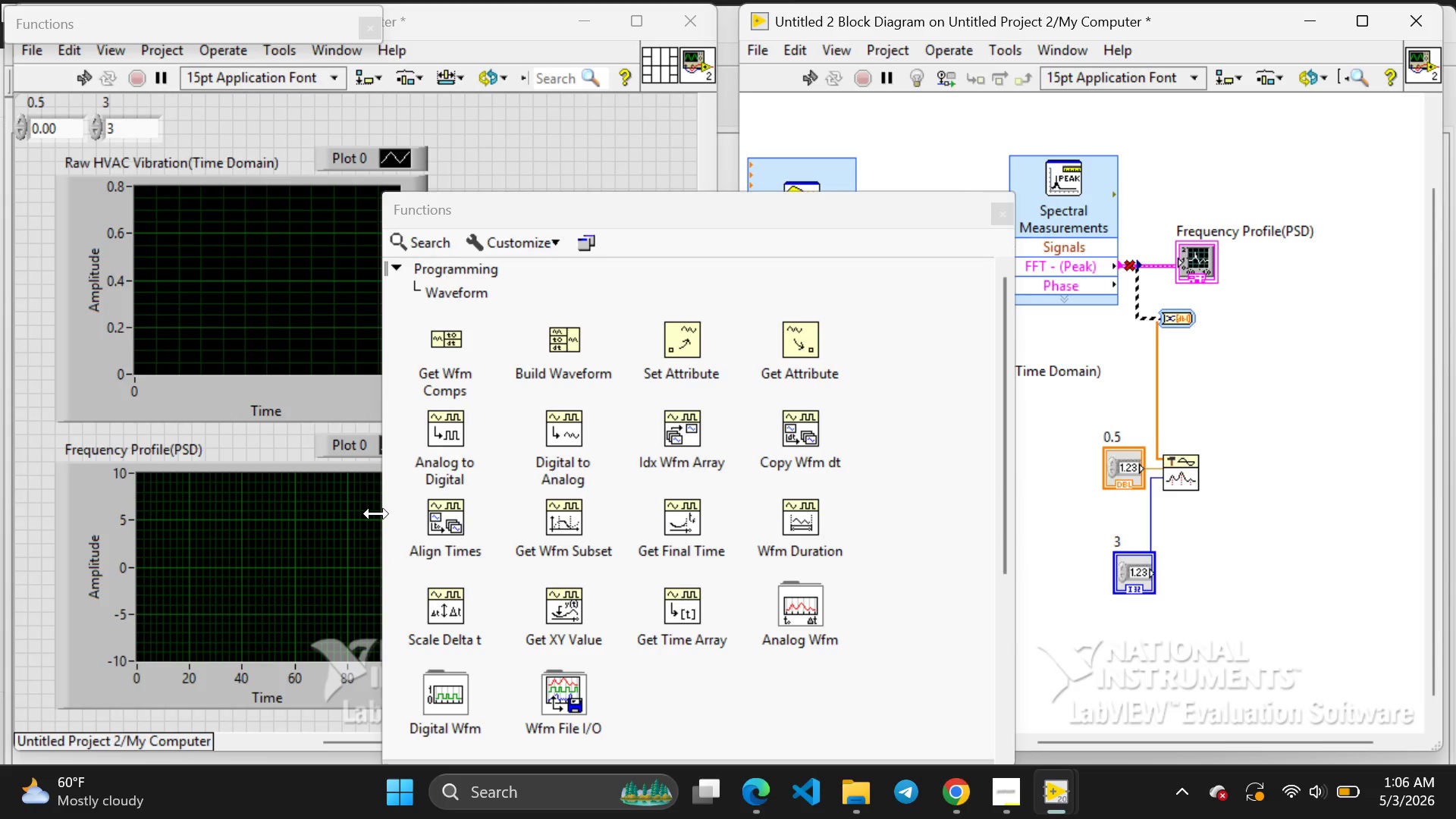 
scroll: coordinate [741, 685], scroll_direction: down, amount: 3.0
 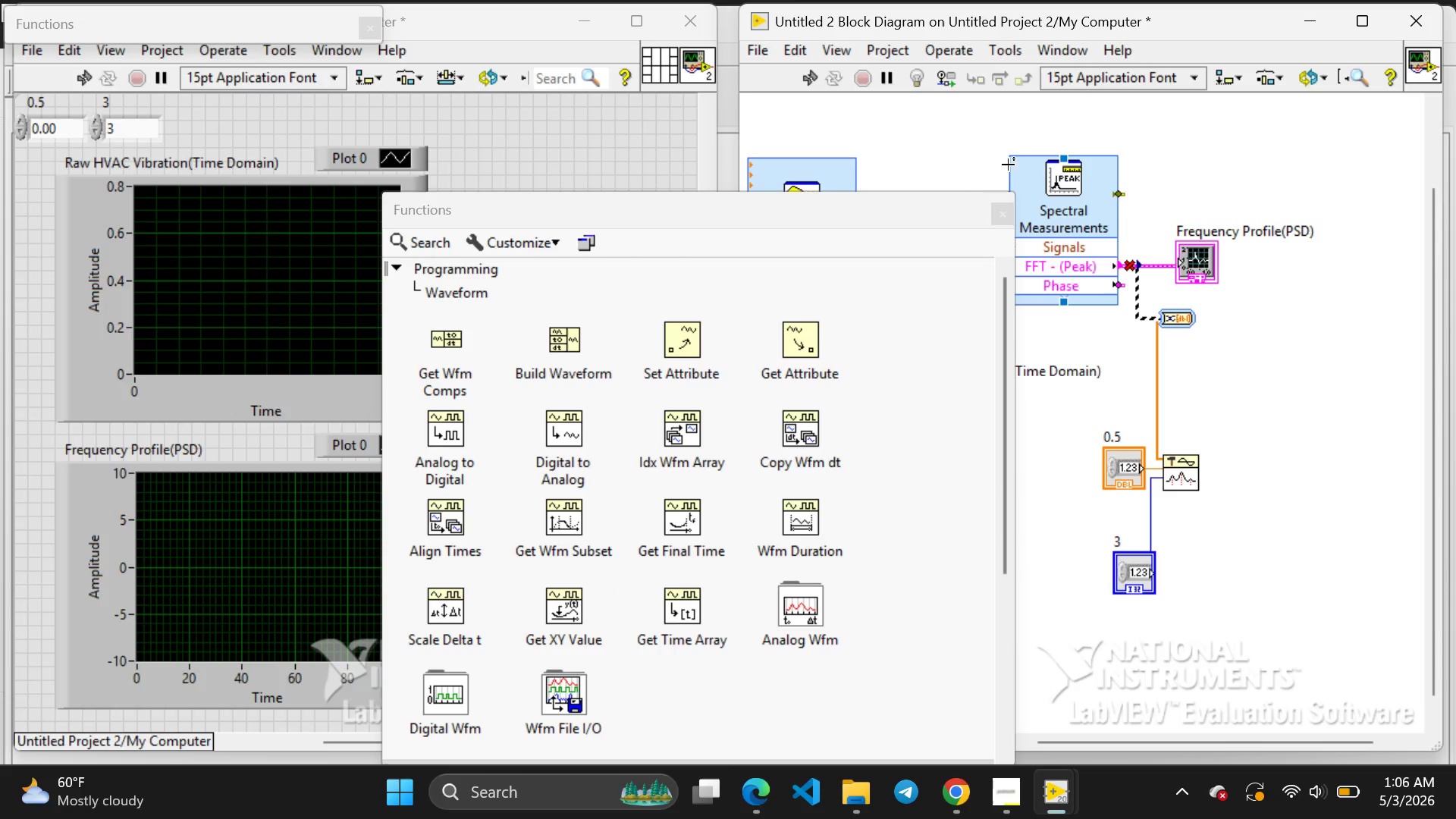 
left_click([996, 216])
 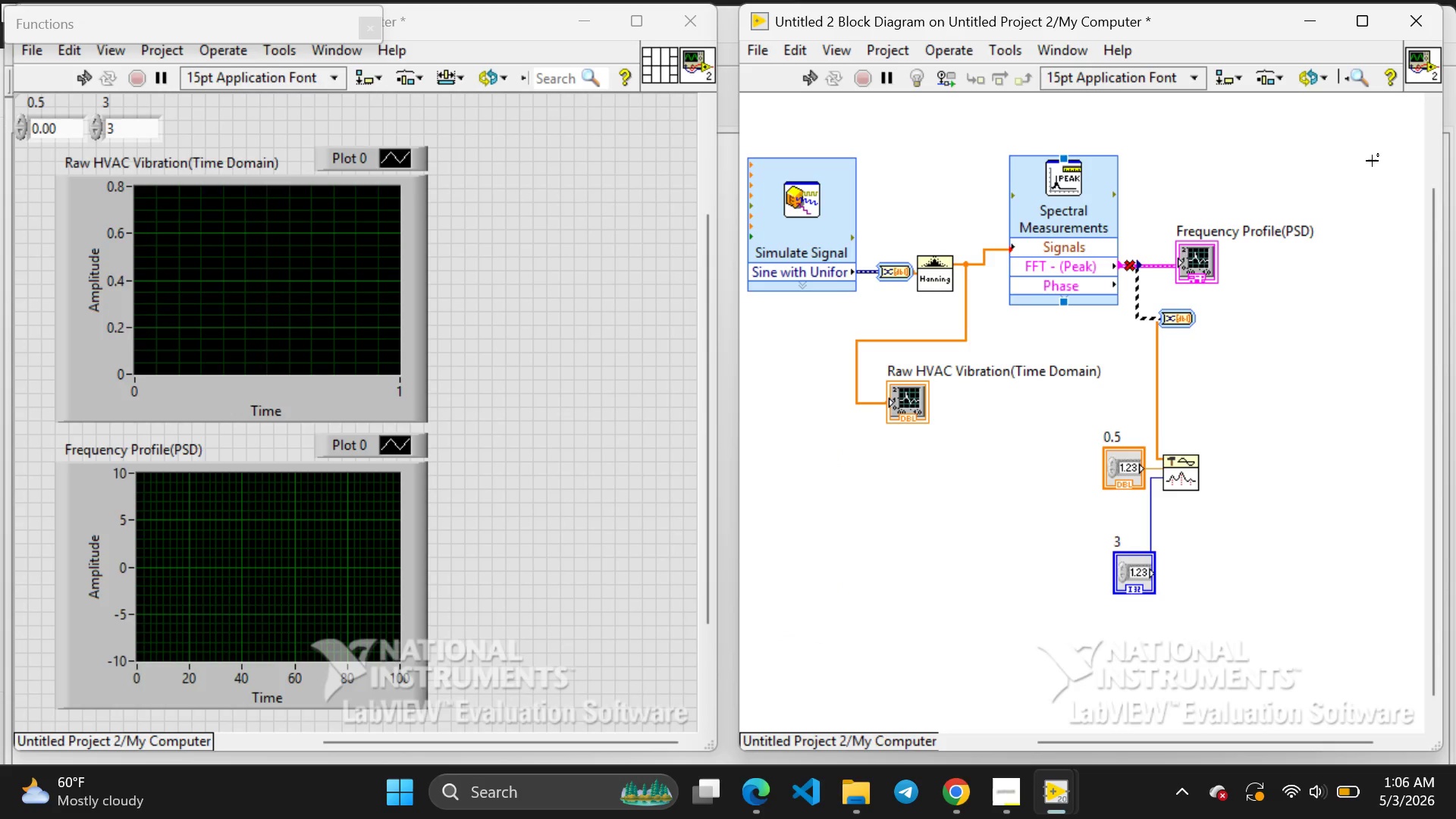 
right_click([1334, 181])
 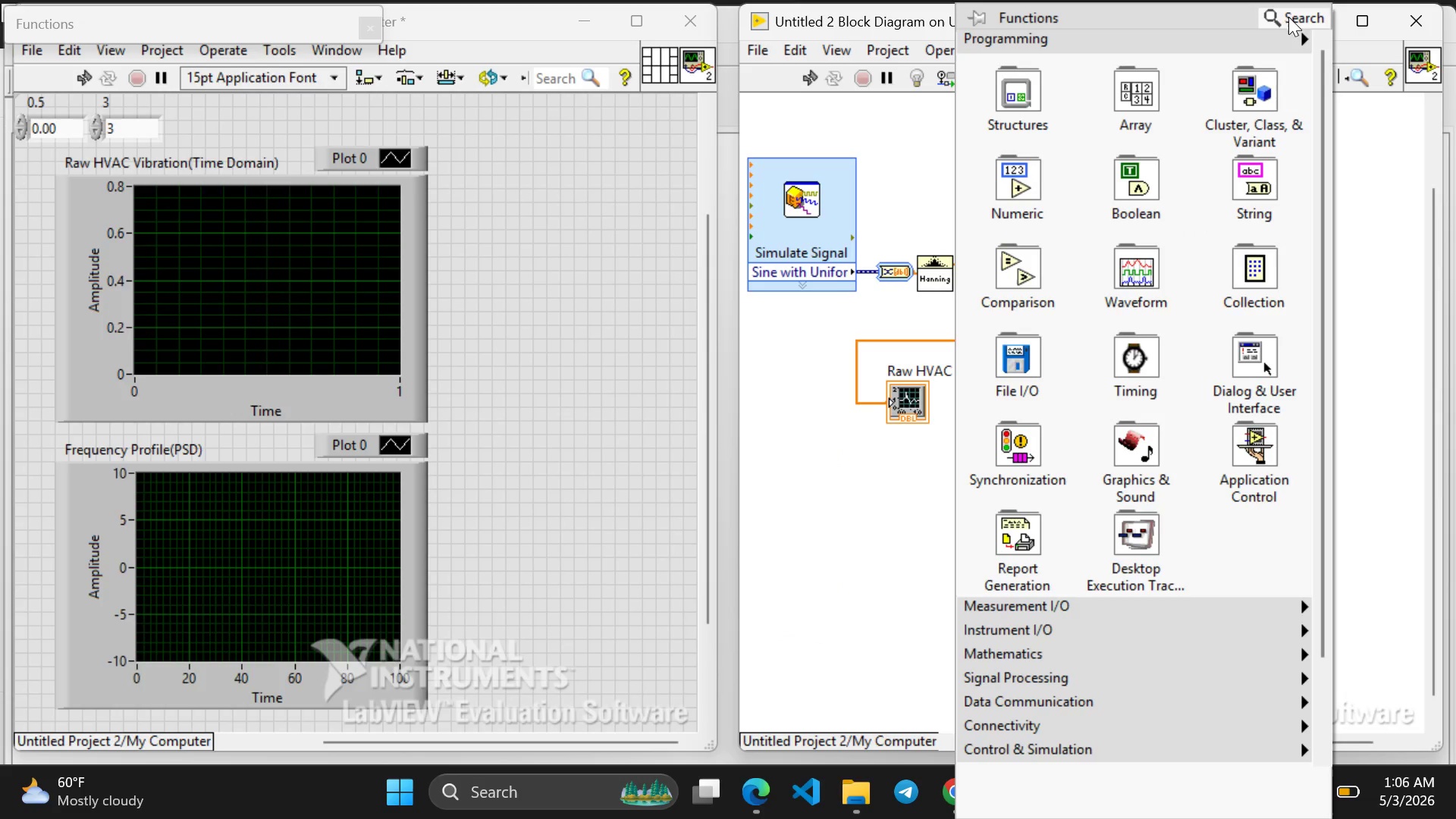 
left_click([1289, 17])
 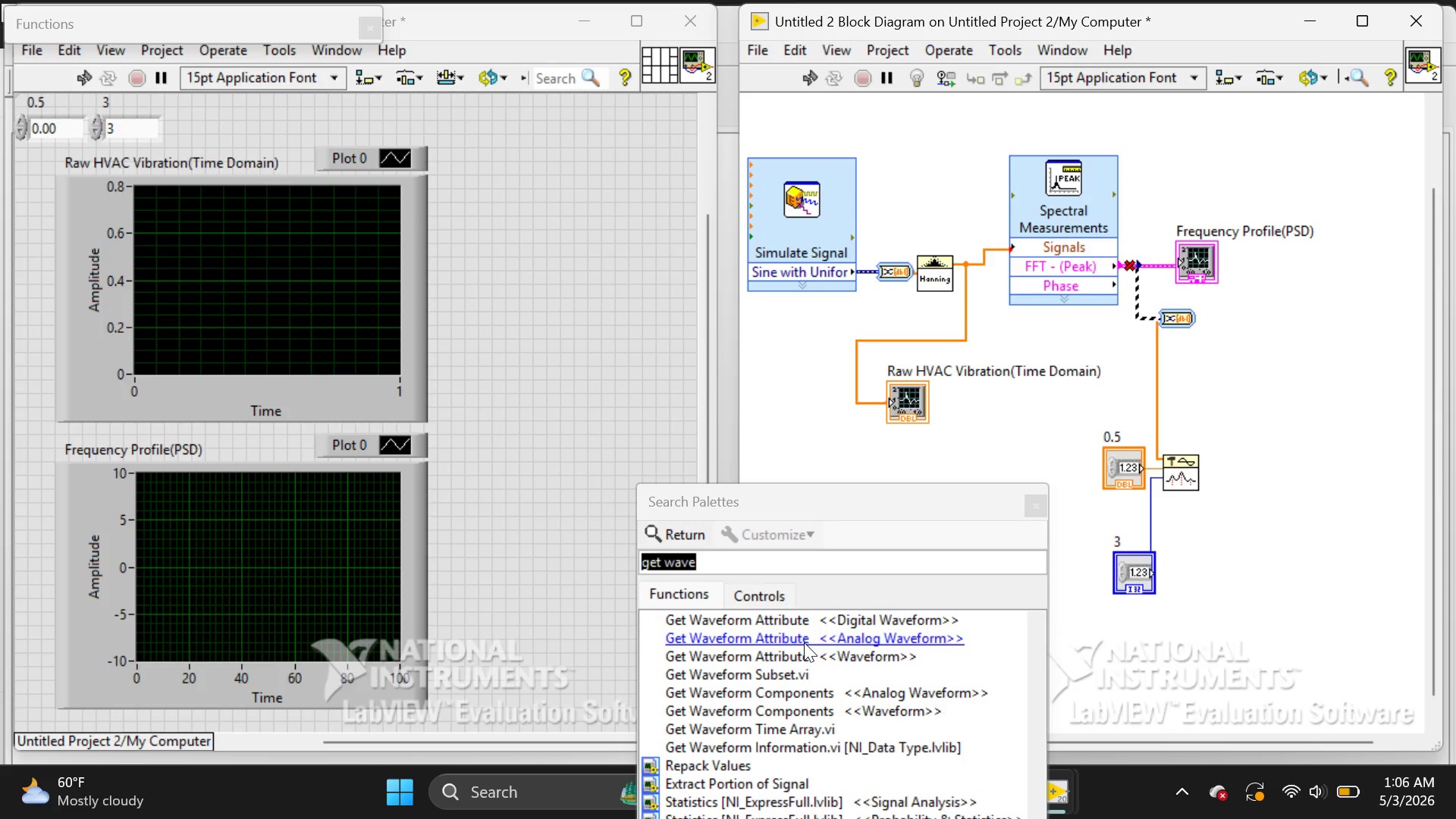 
wait(7.2)
 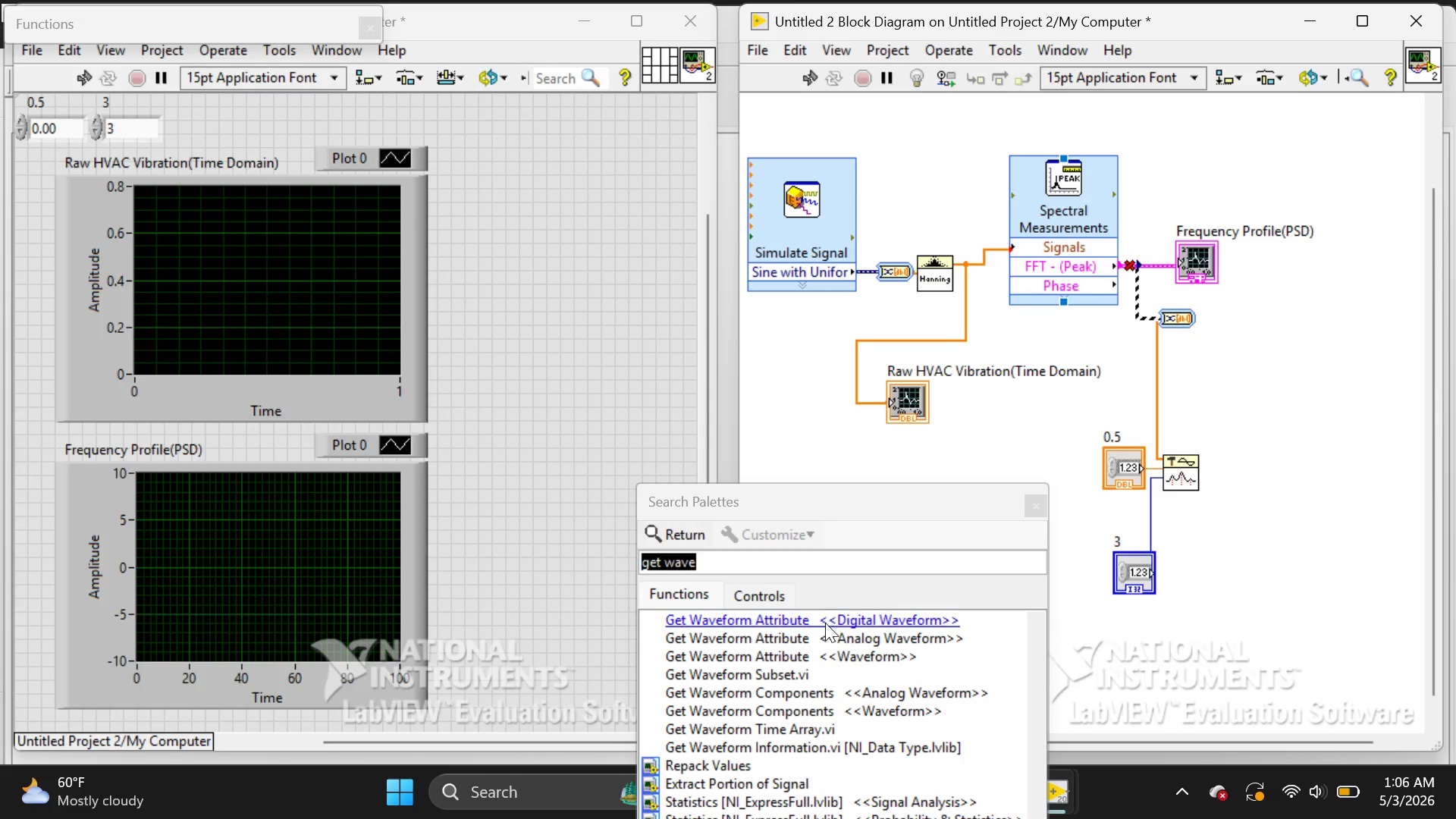 
double_click([816, 699])
 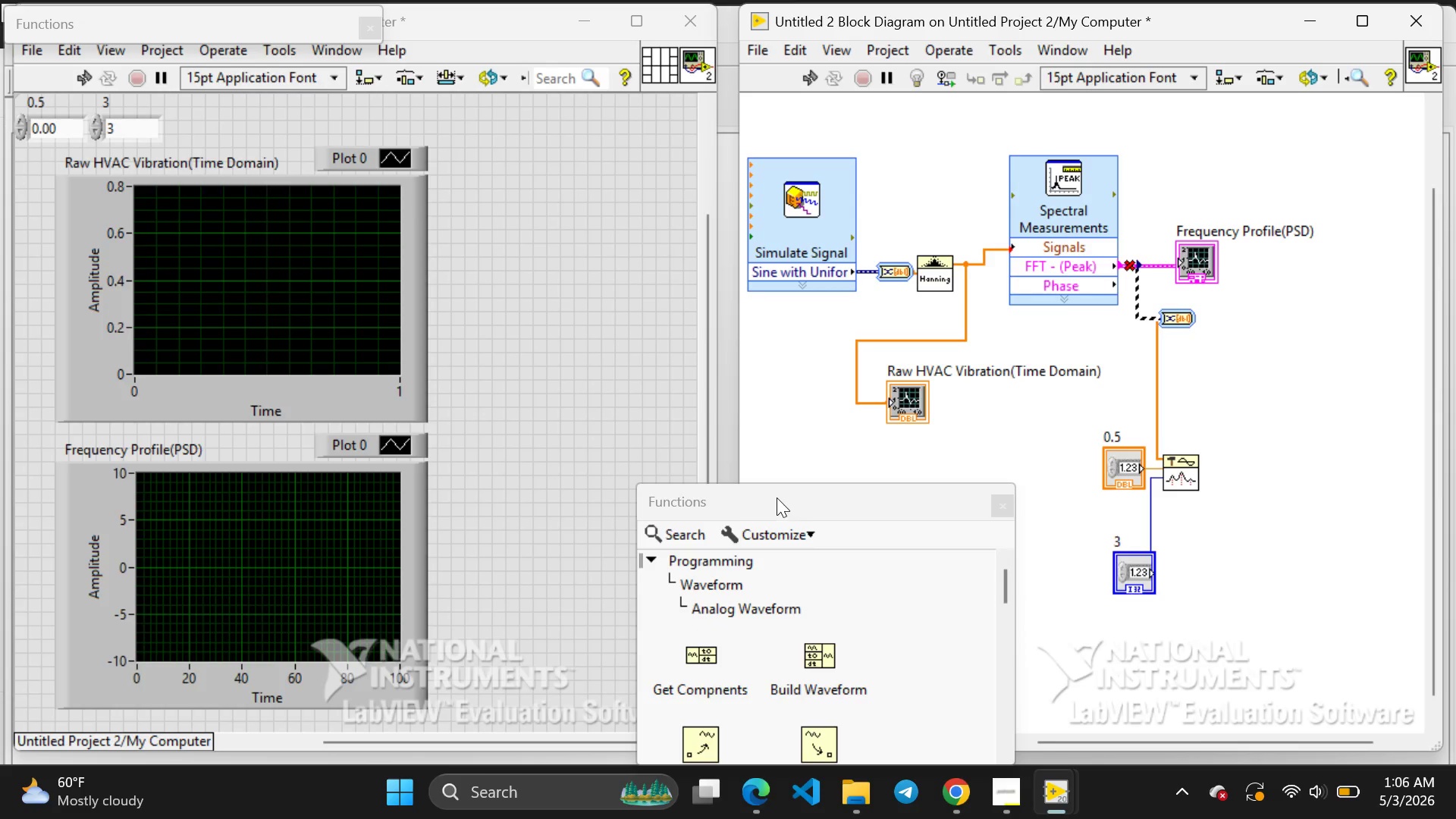 
left_click_drag(start_coordinate=[767, 483], to_coordinate=[725, 69])
 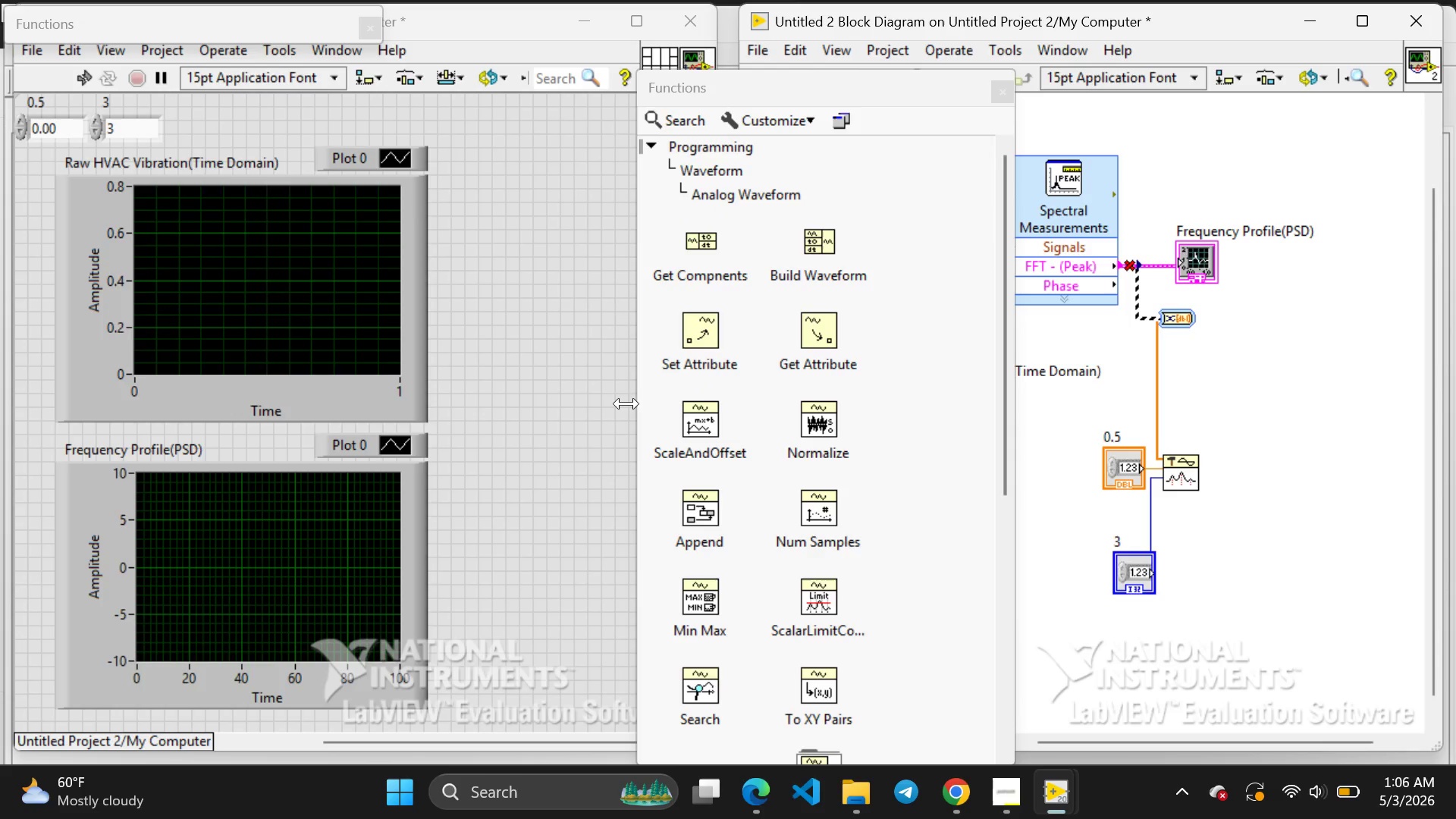 
left_click_drag(start_coordinate=[635, 403], to_coordinate=[570, 396])
 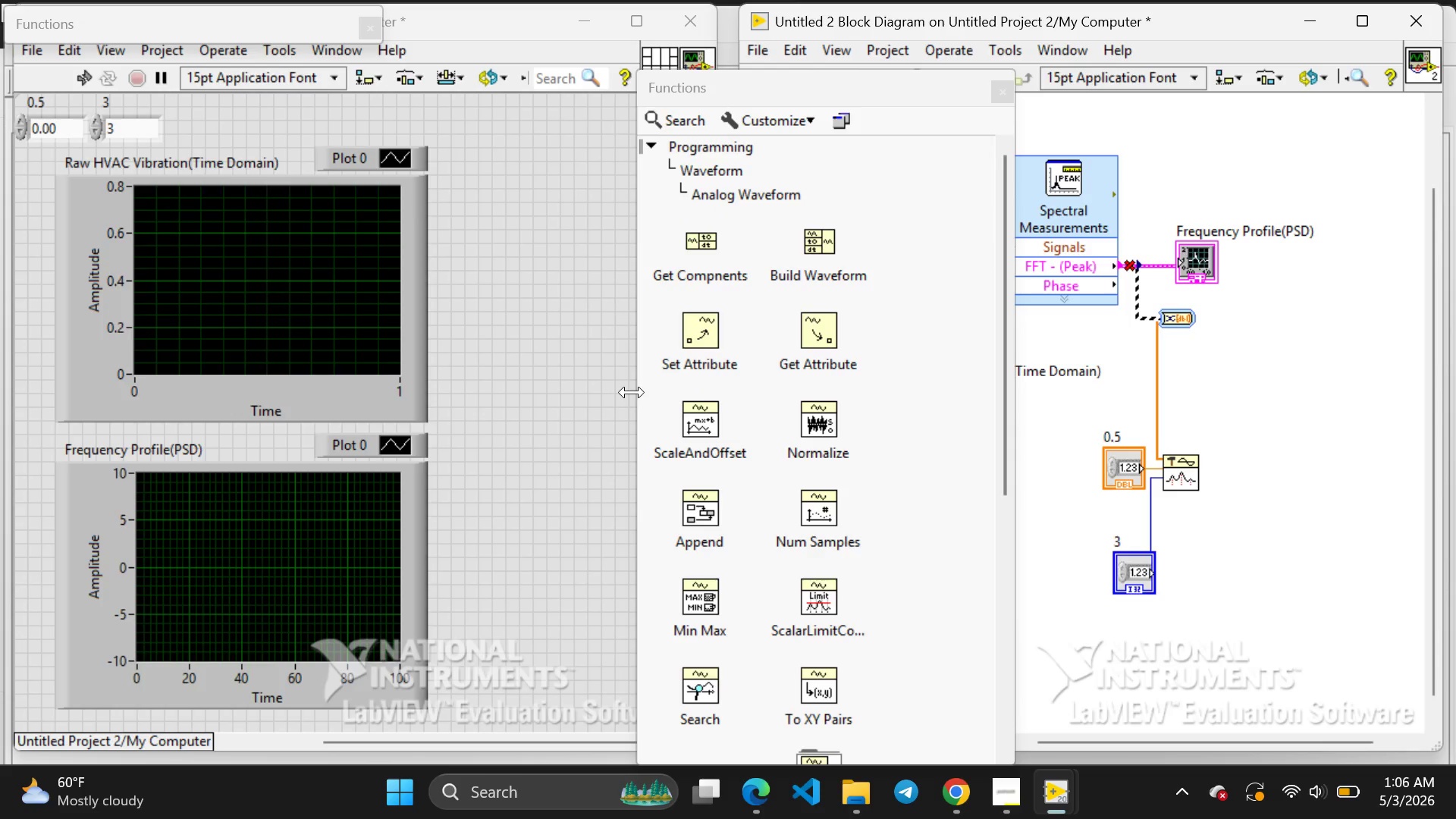 
left_click_drag(start_coordinate=[632, 392], to_coordinate=[442, 380])
 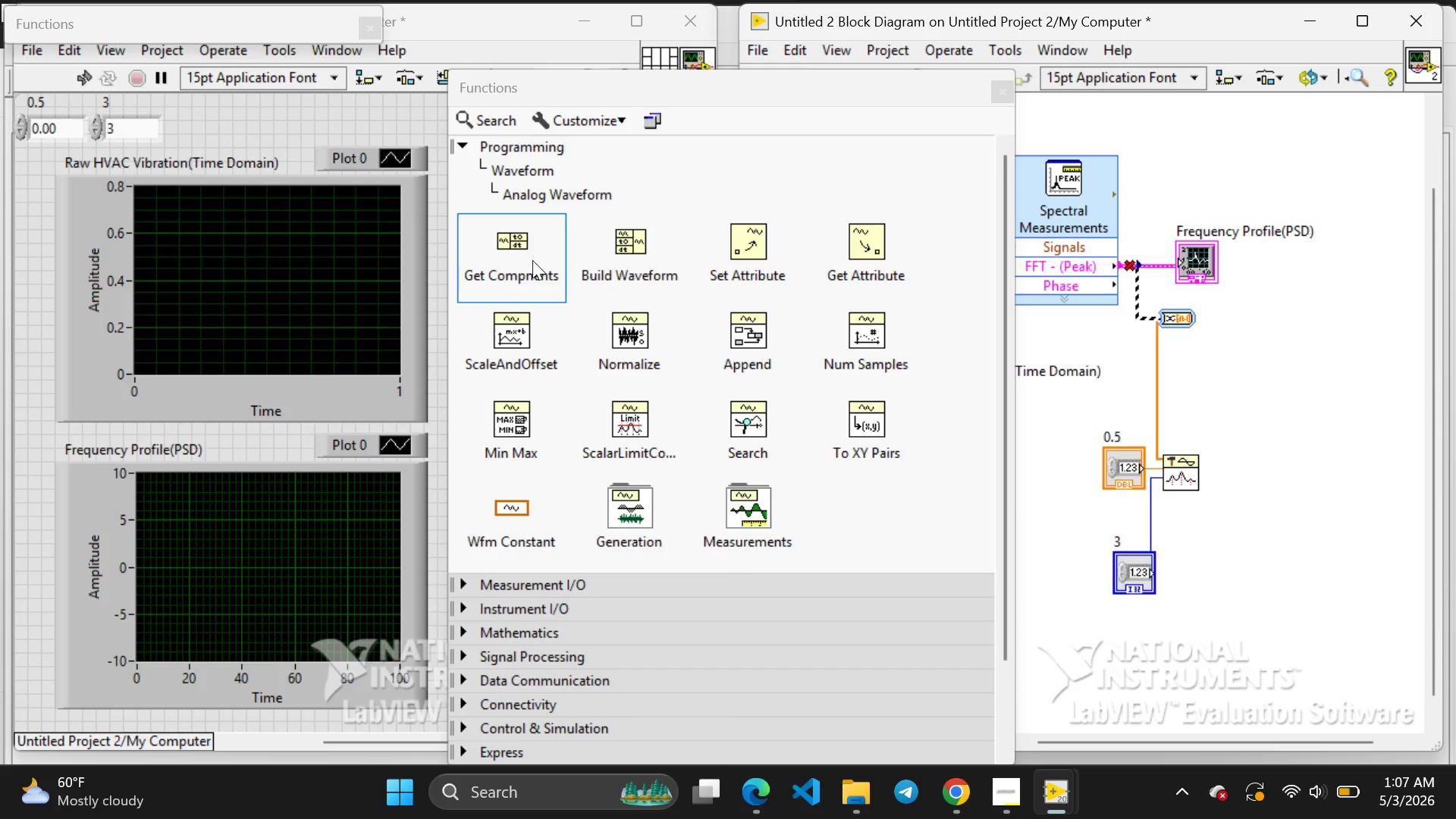 
wait(37.41)
 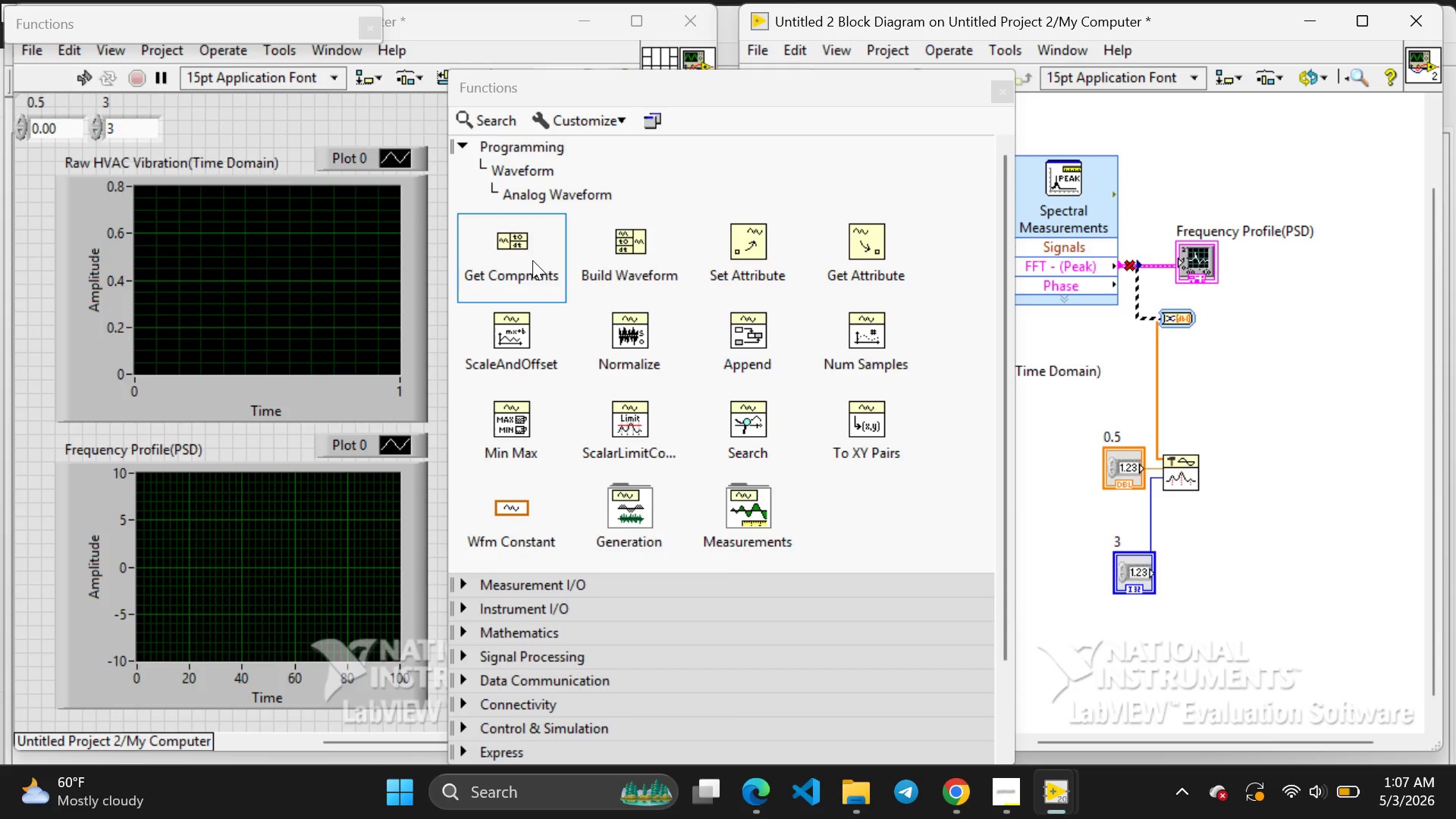 
left_click([997, 88])
 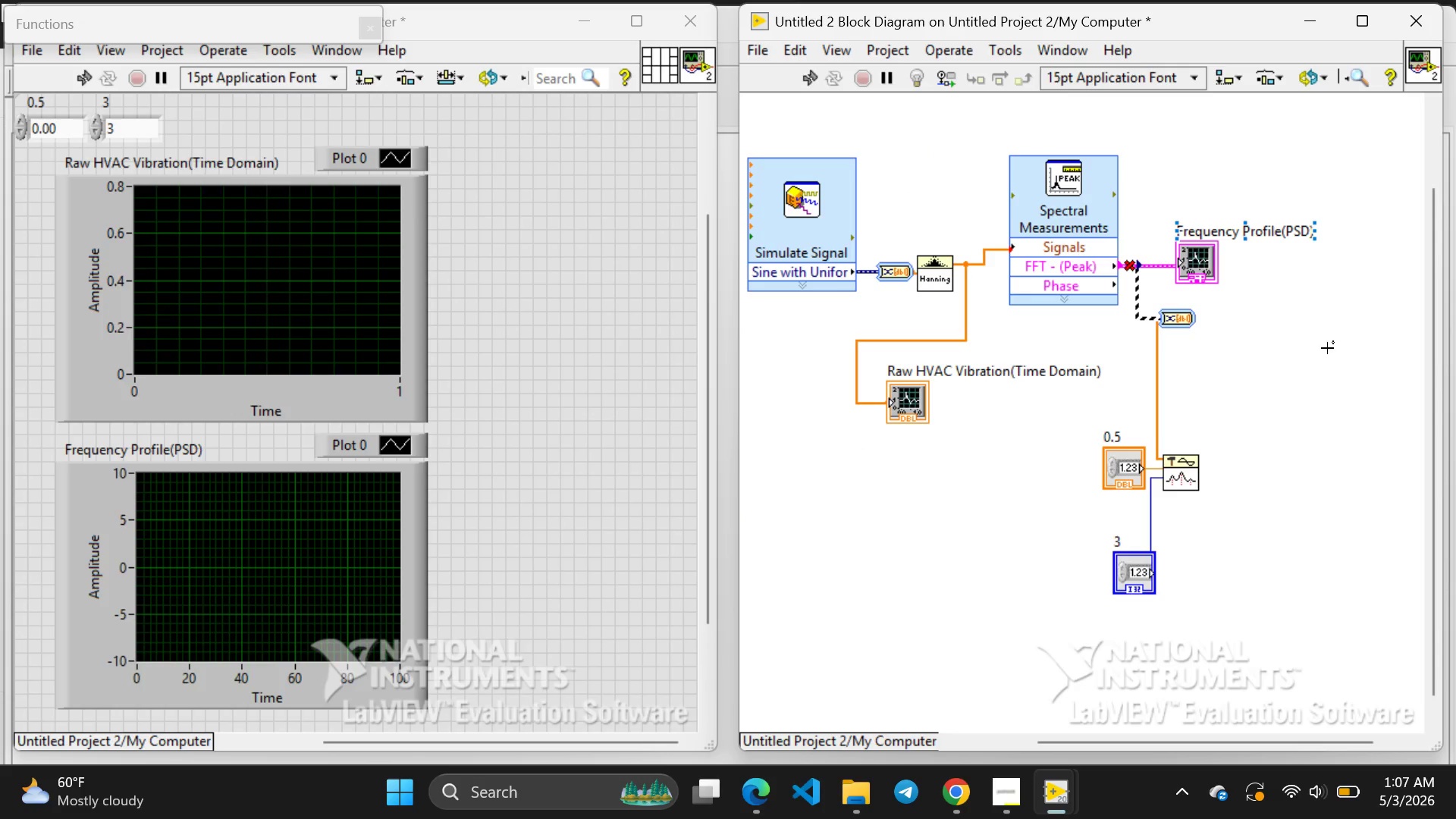 
right_click([1327, 348])
 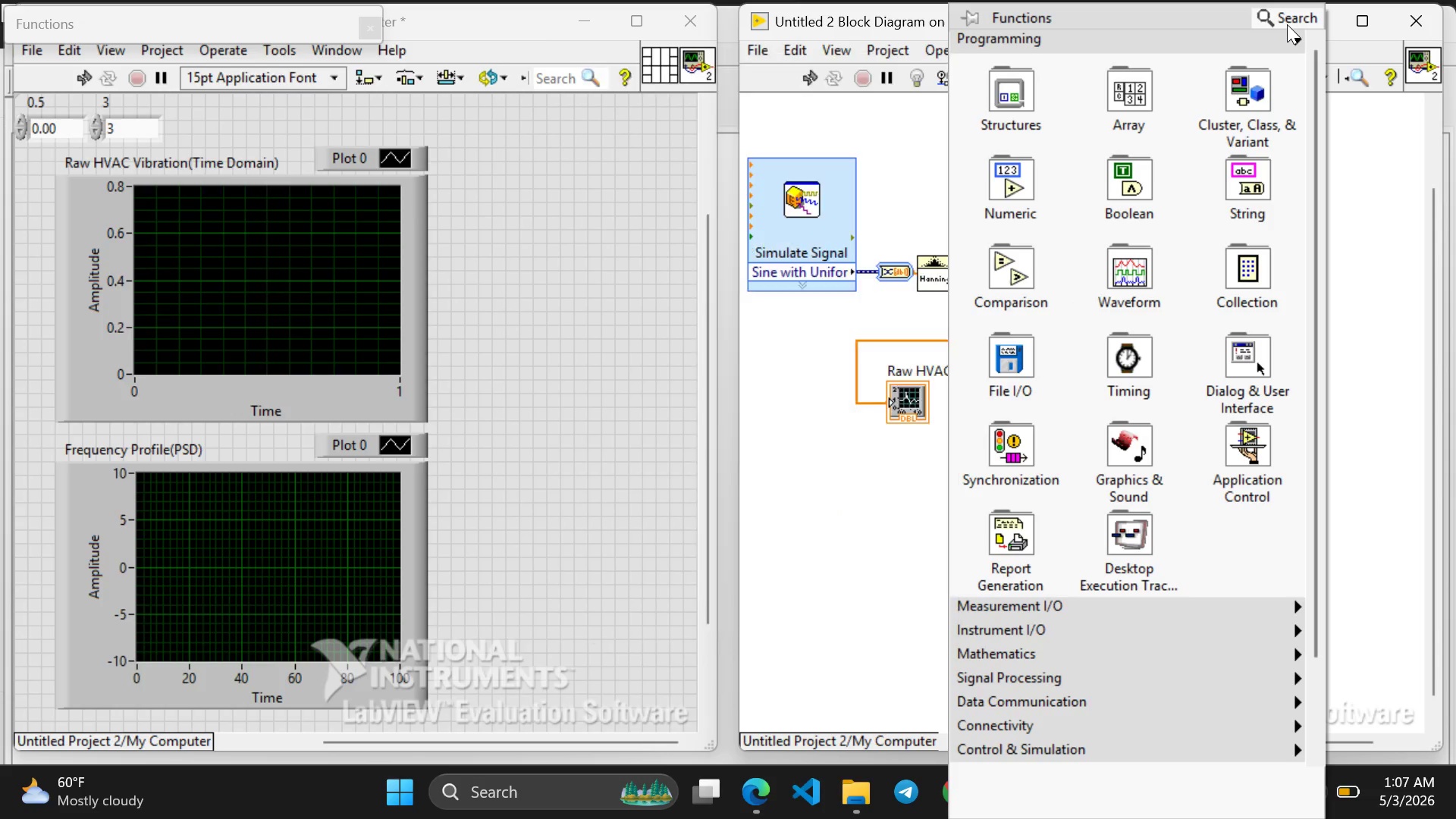 
left_click([1288, 14])
 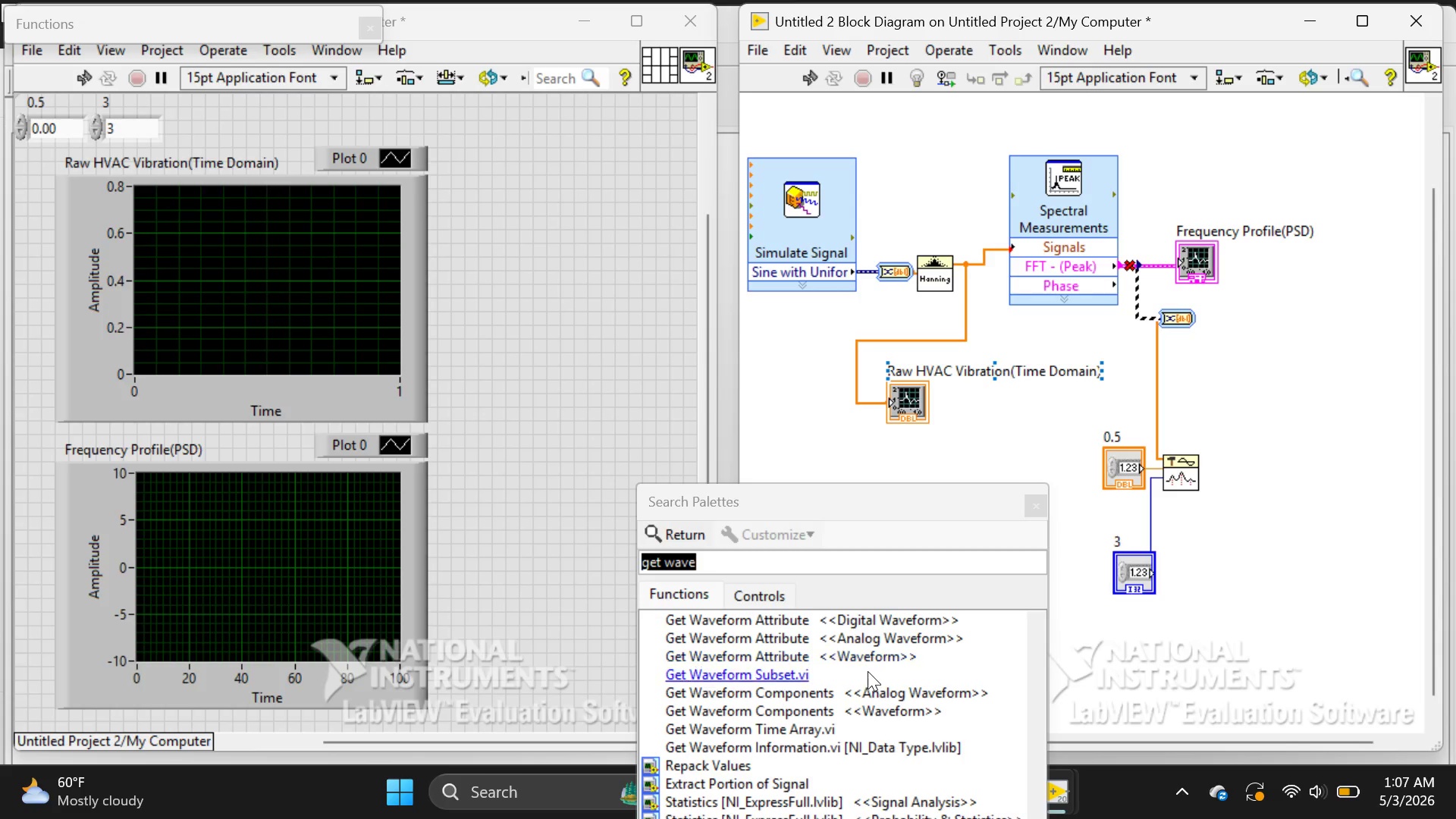 
left_click([843, 708])
 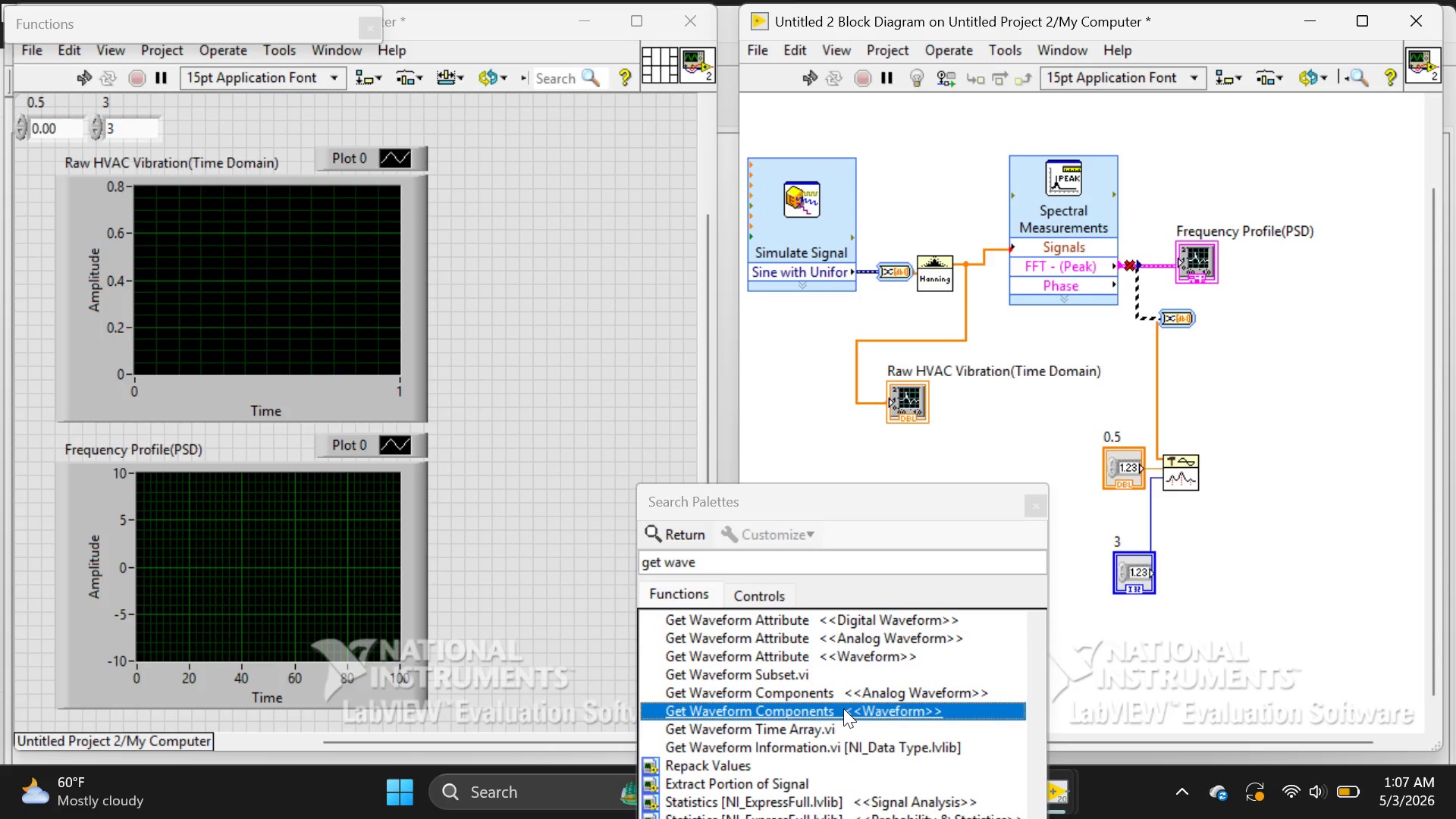 
double_click([843, 708])
 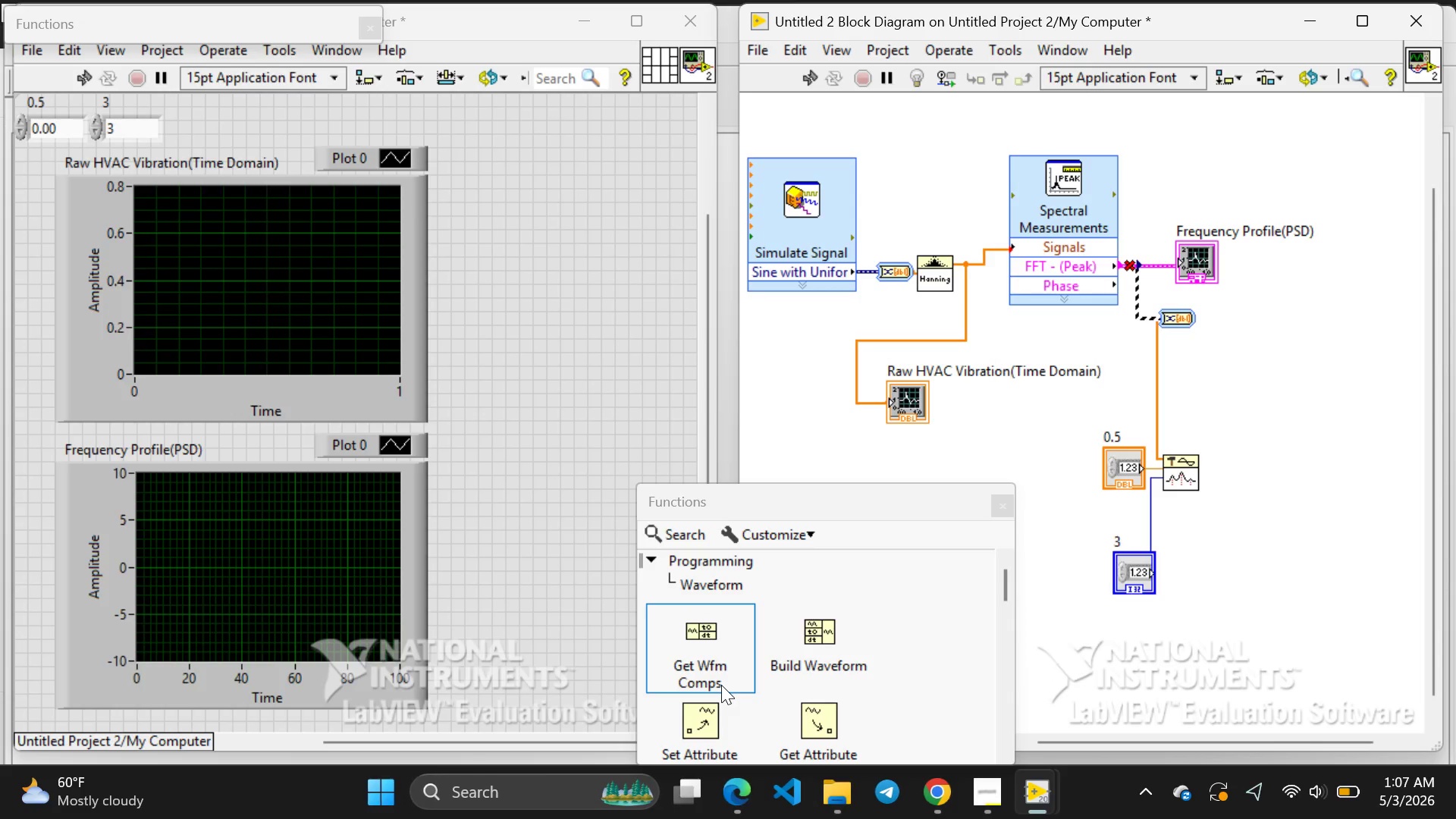 
left_click([721, 685])
 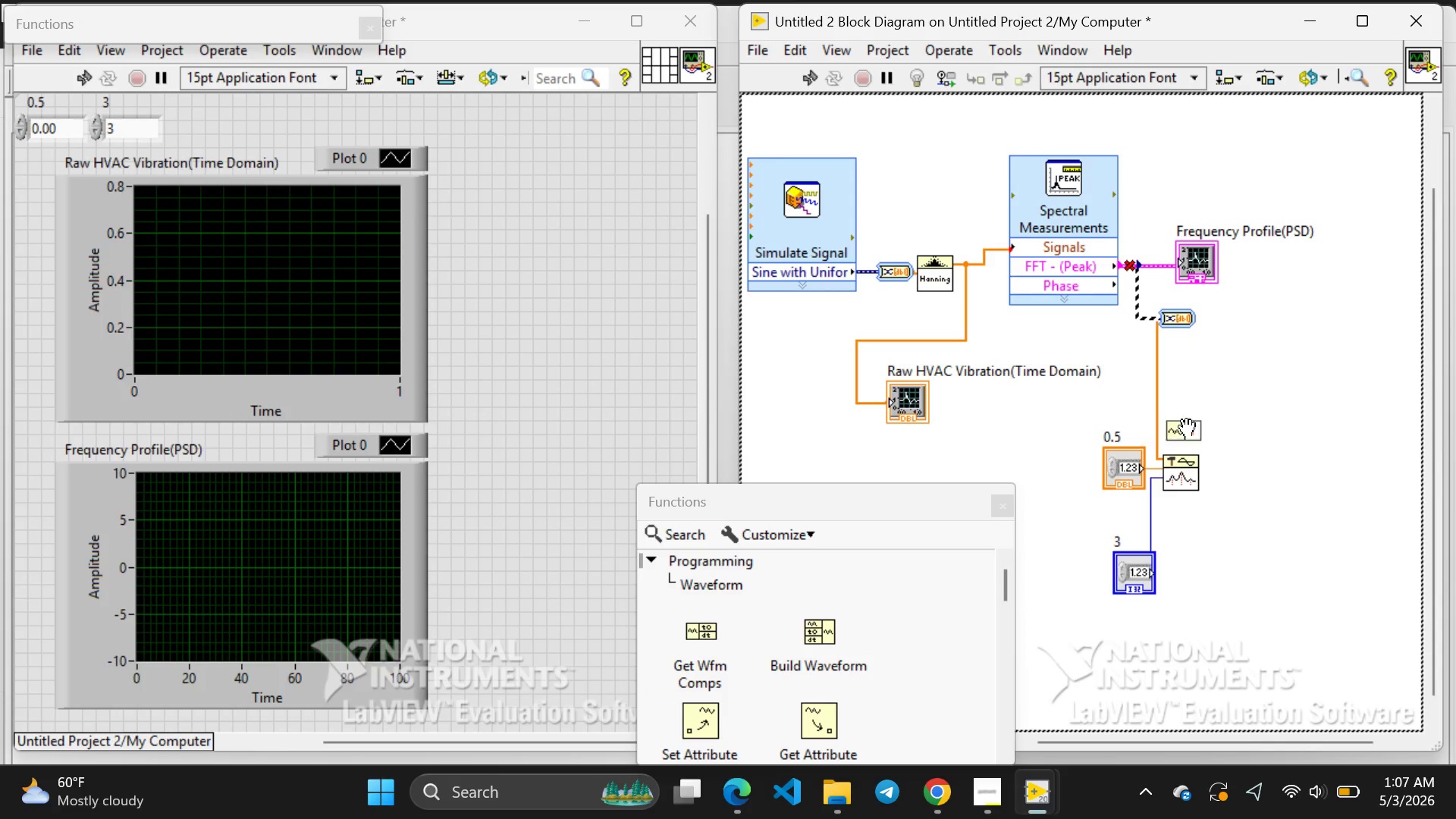 
left_click([1231, 410])
 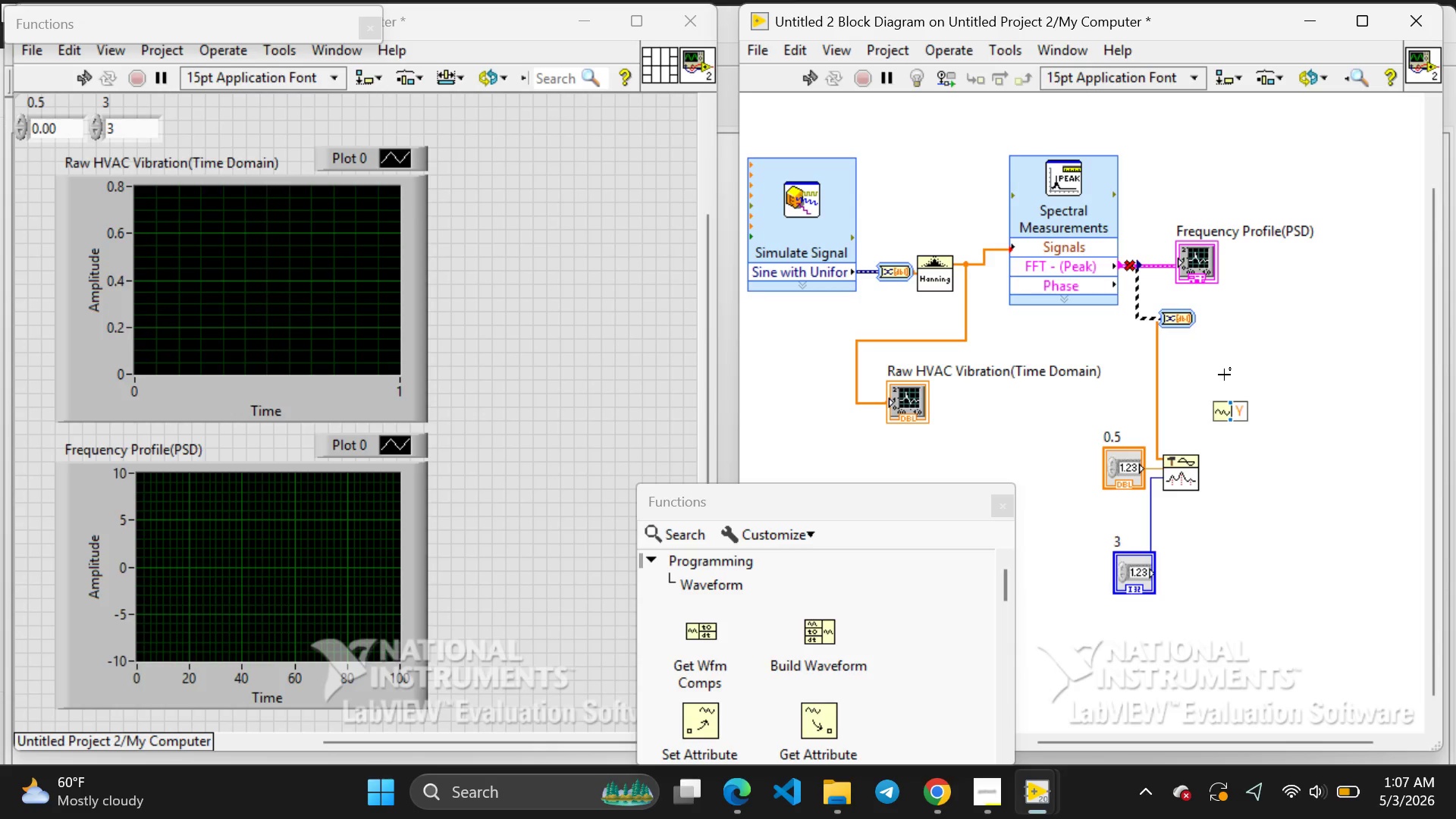 
wait(5.86)
 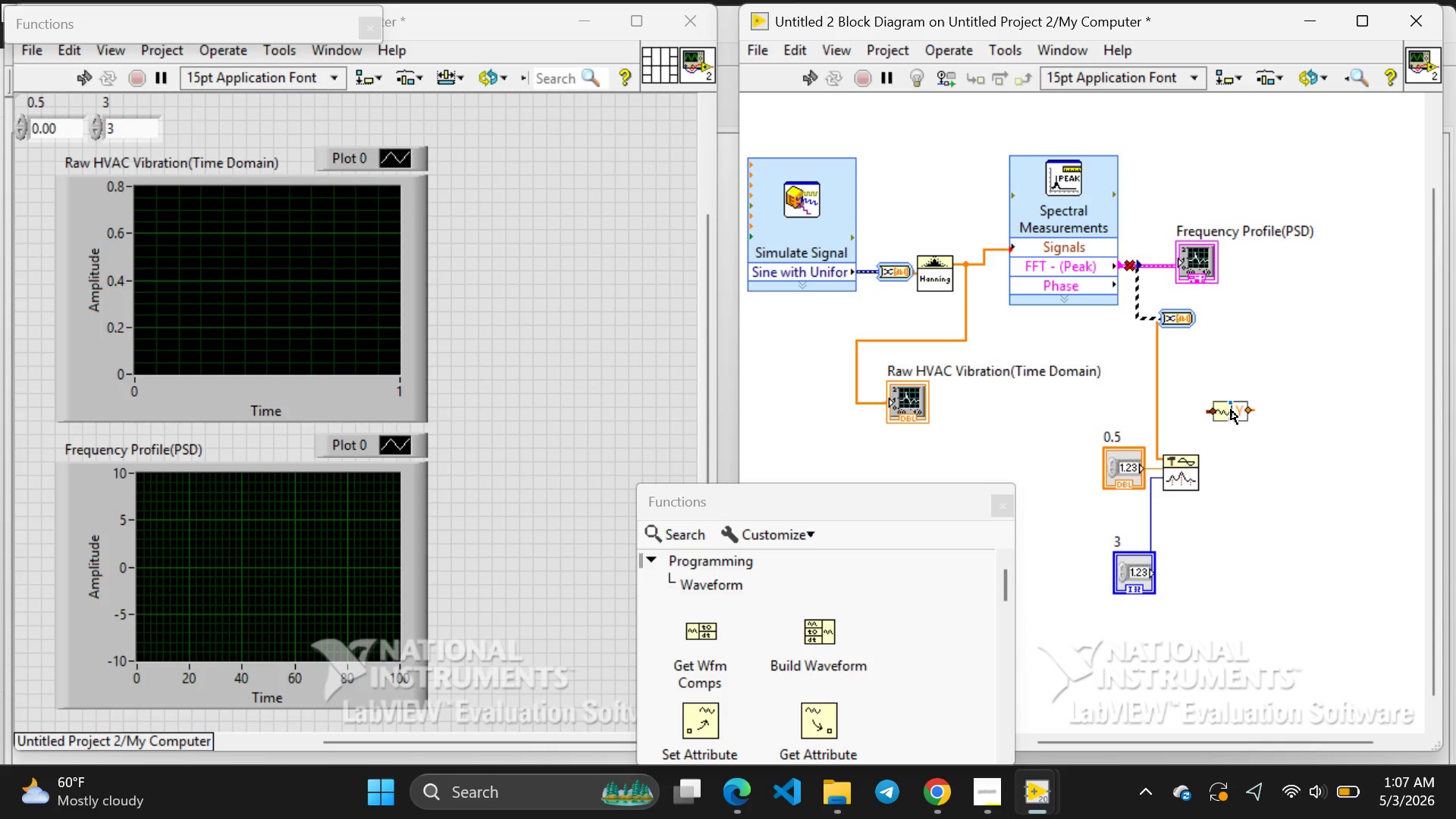 
left_click([1181, 324])
 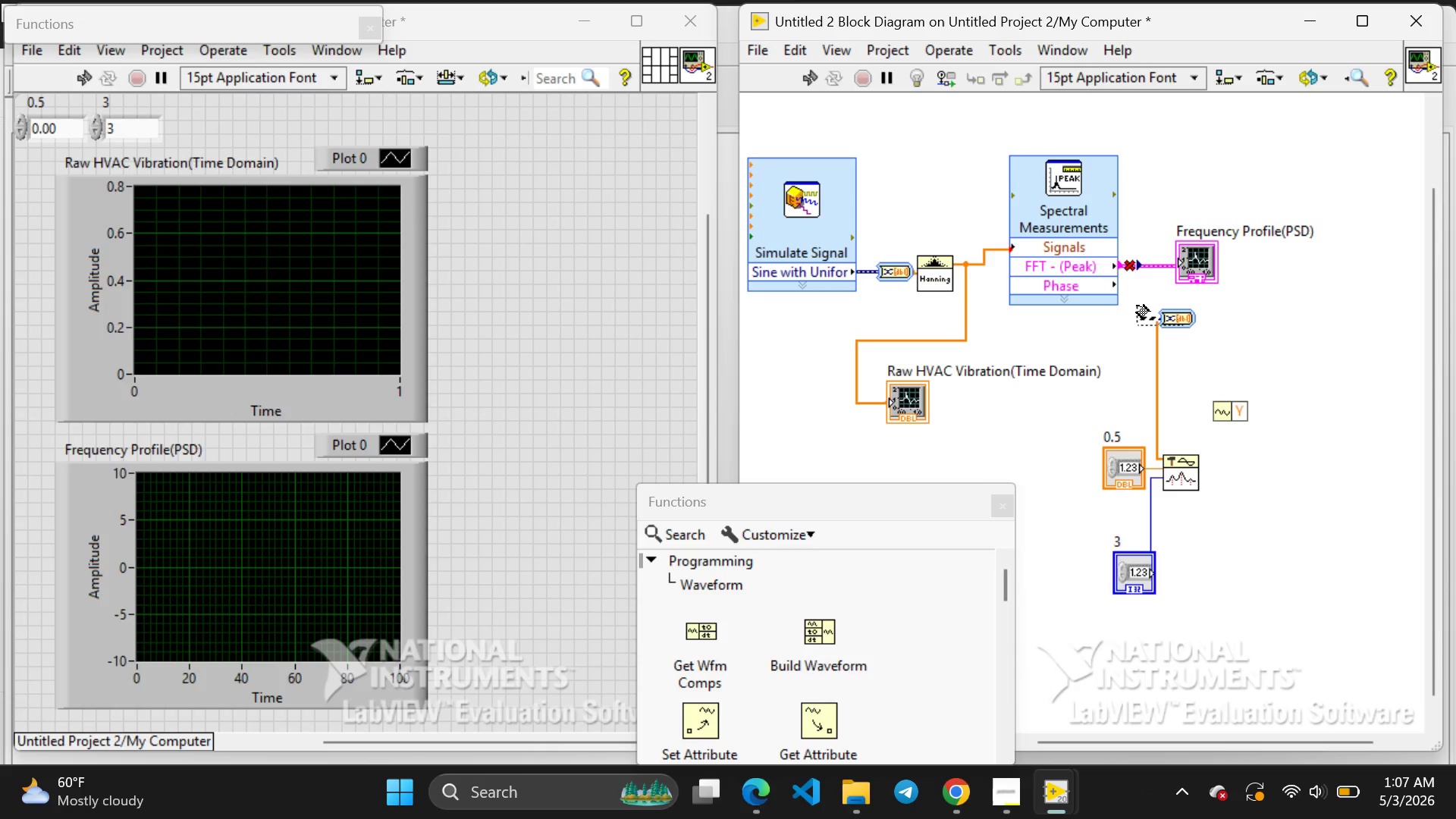 
left_click([1137, 306])
 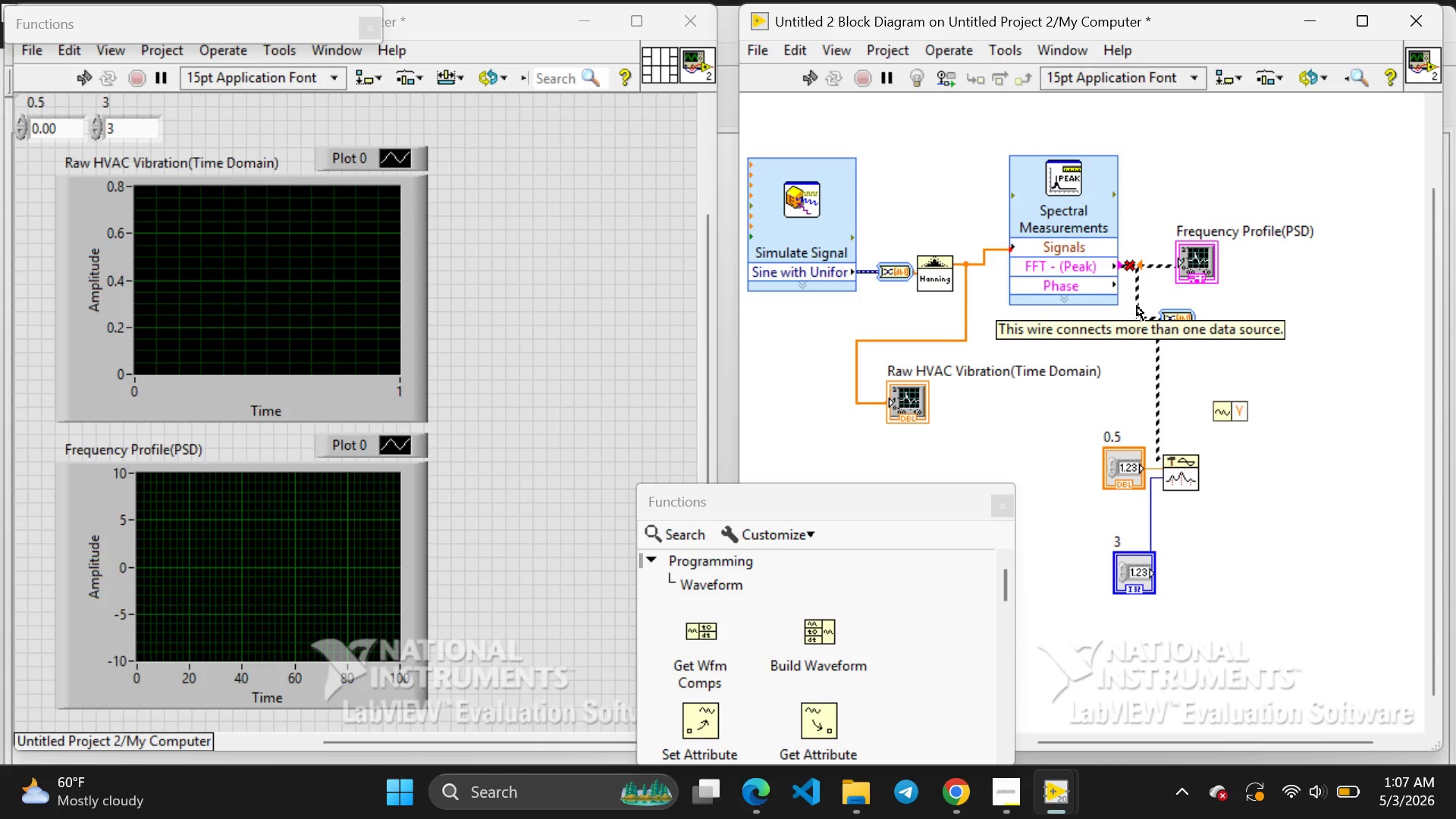 
key(Backspace)
 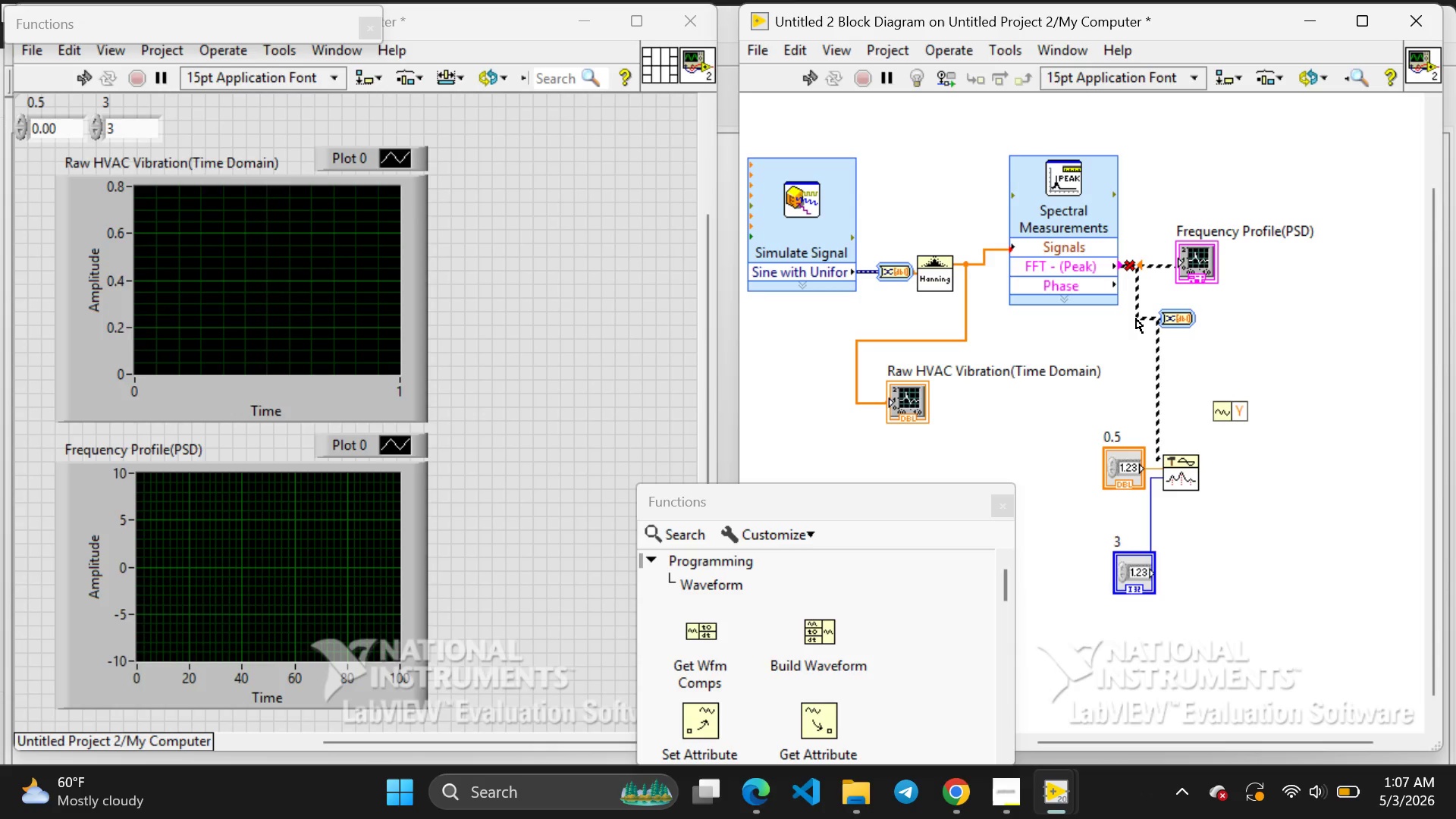 
left_click([1136, 318])
 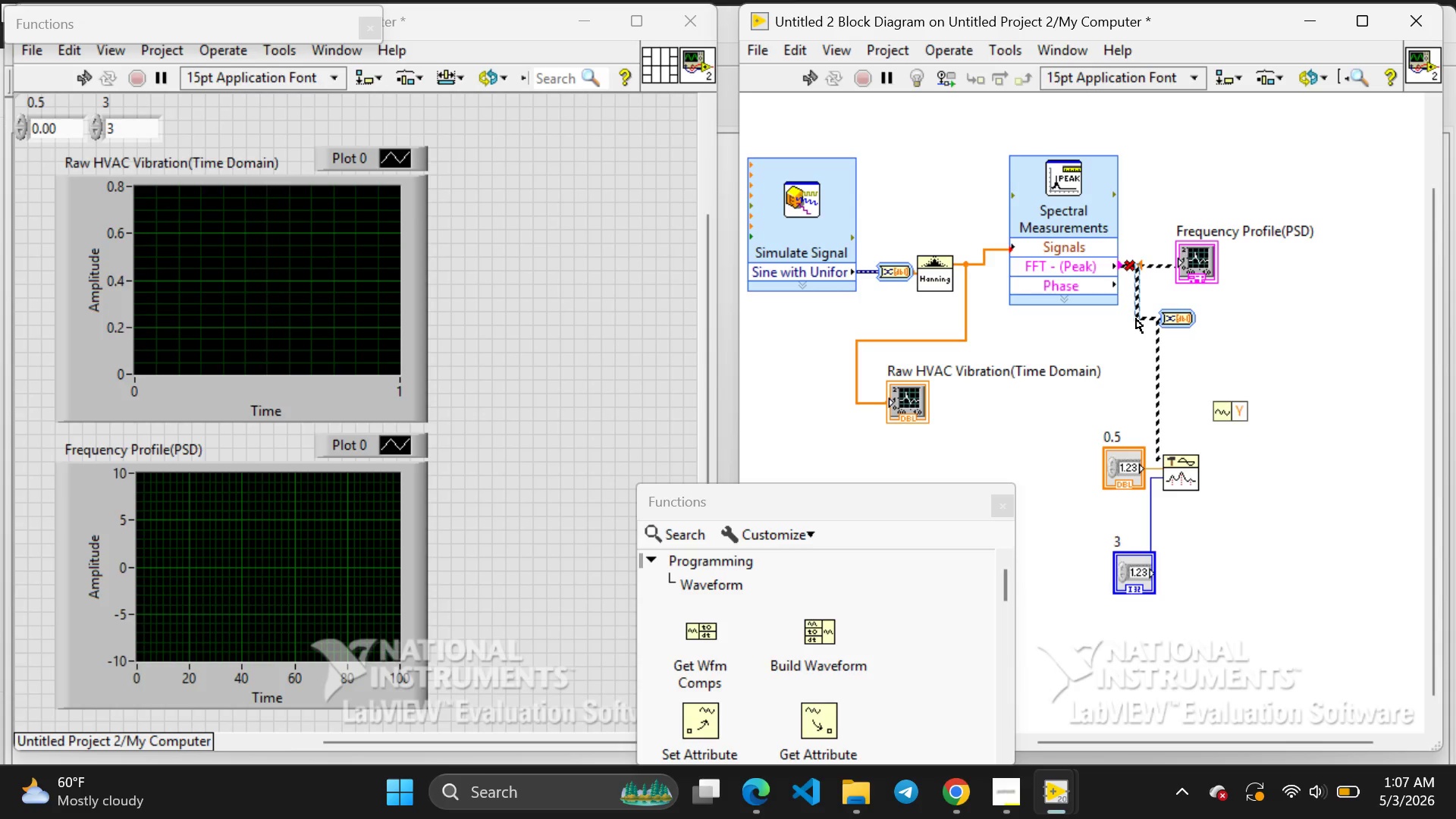 
key(Backspace)
 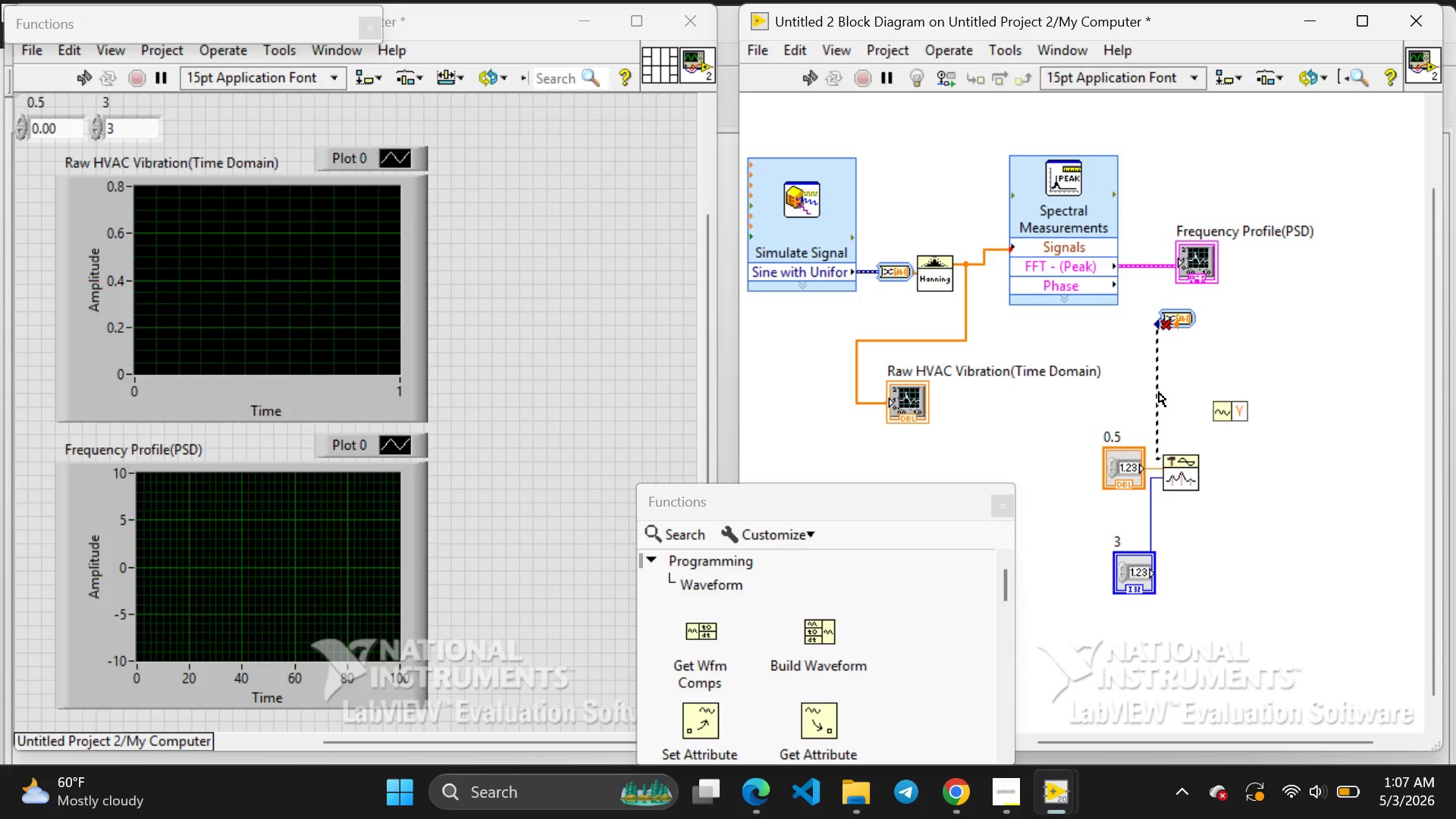 
left_click([1159, 391])
 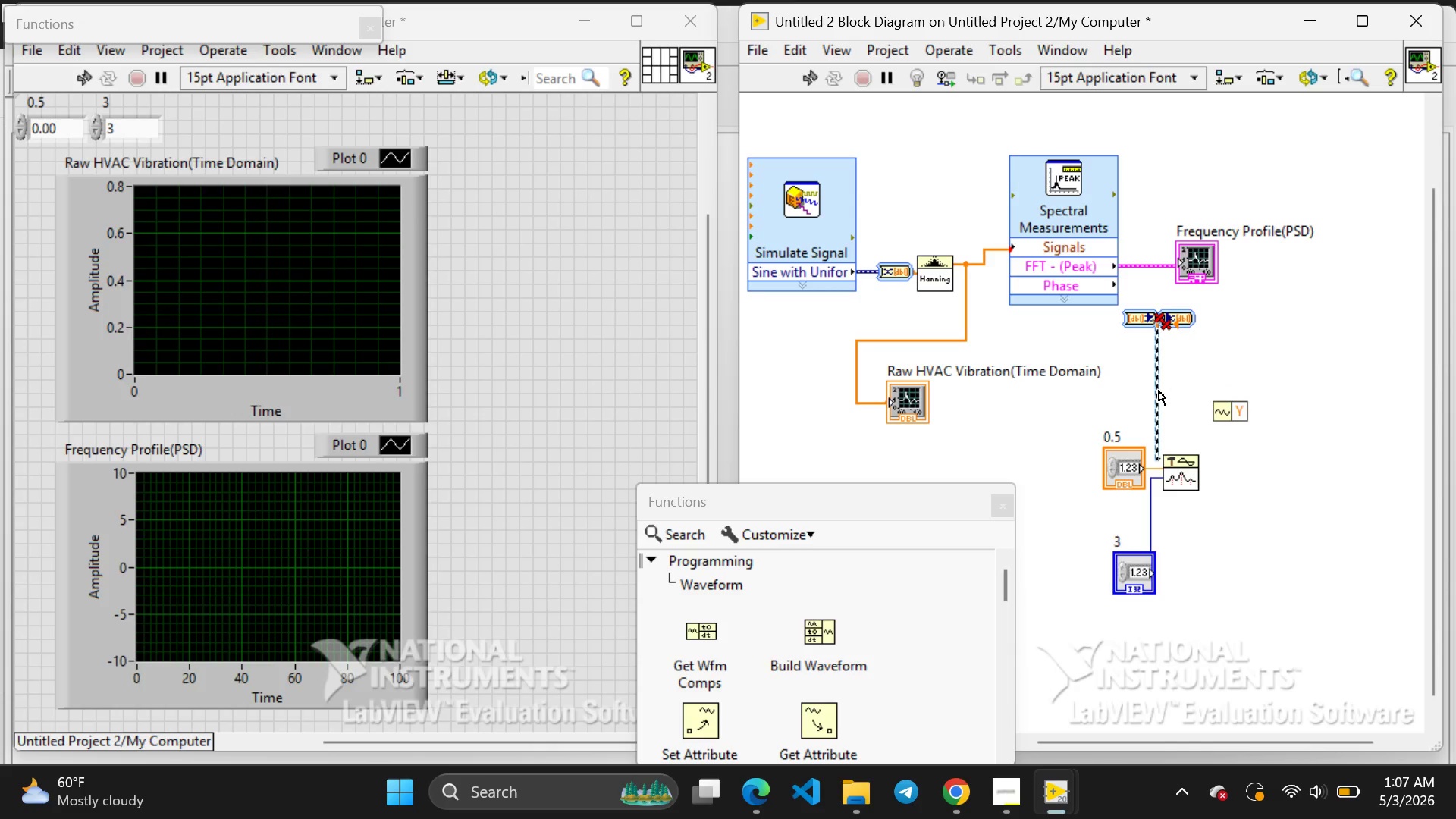 
key(Backspace)
 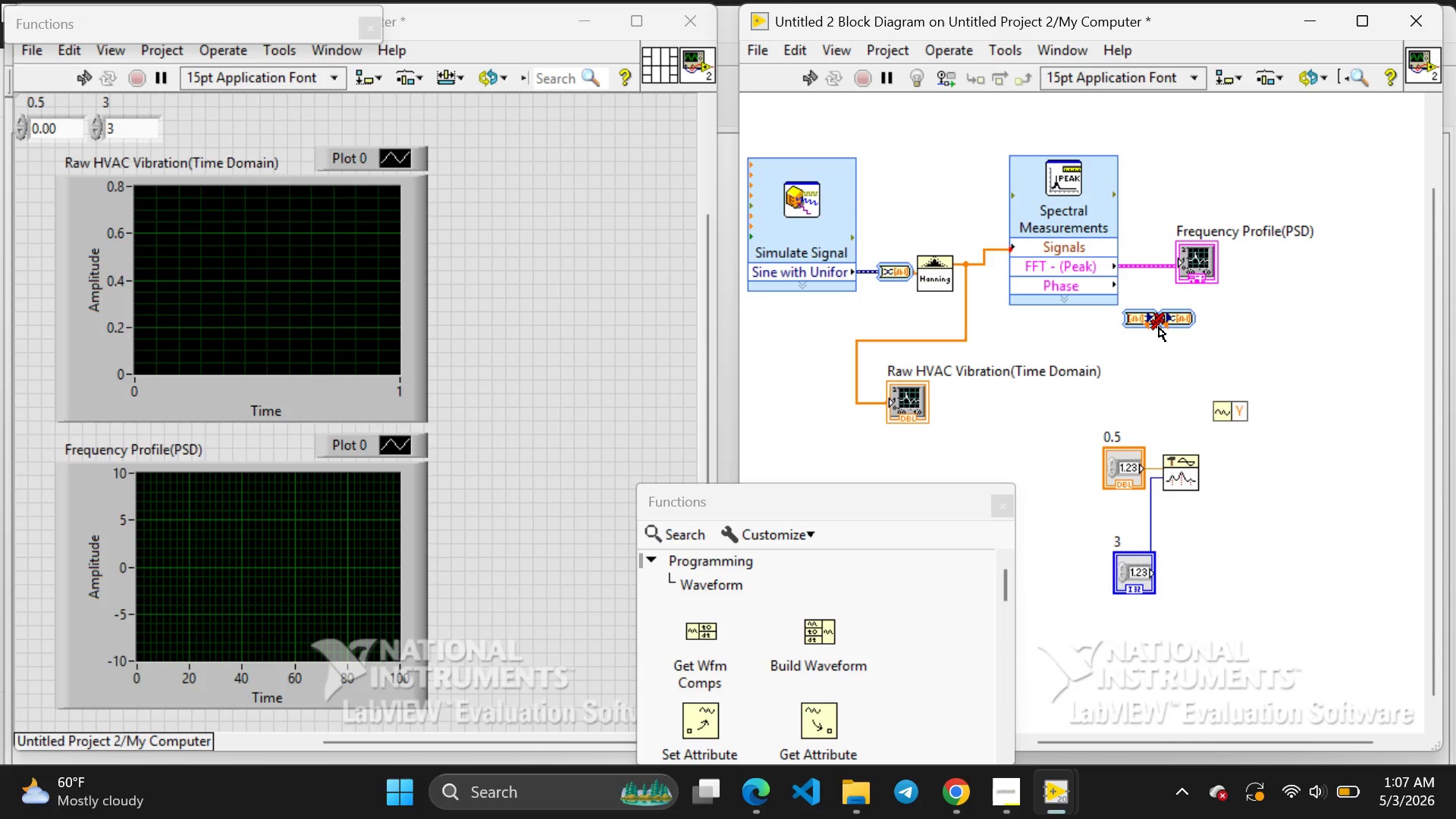 
left_click([1159, 327])
 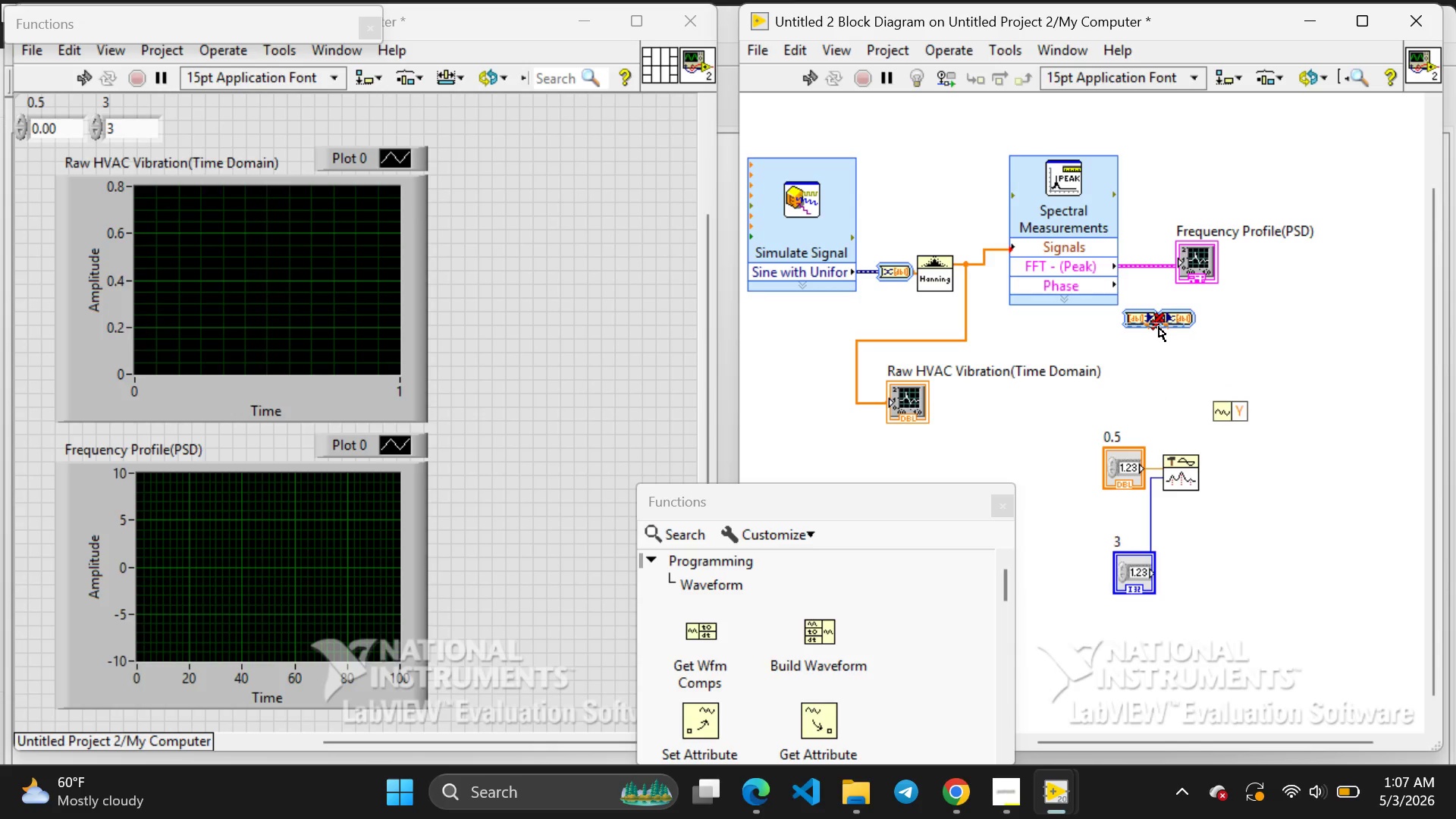 
key(Backspace)
 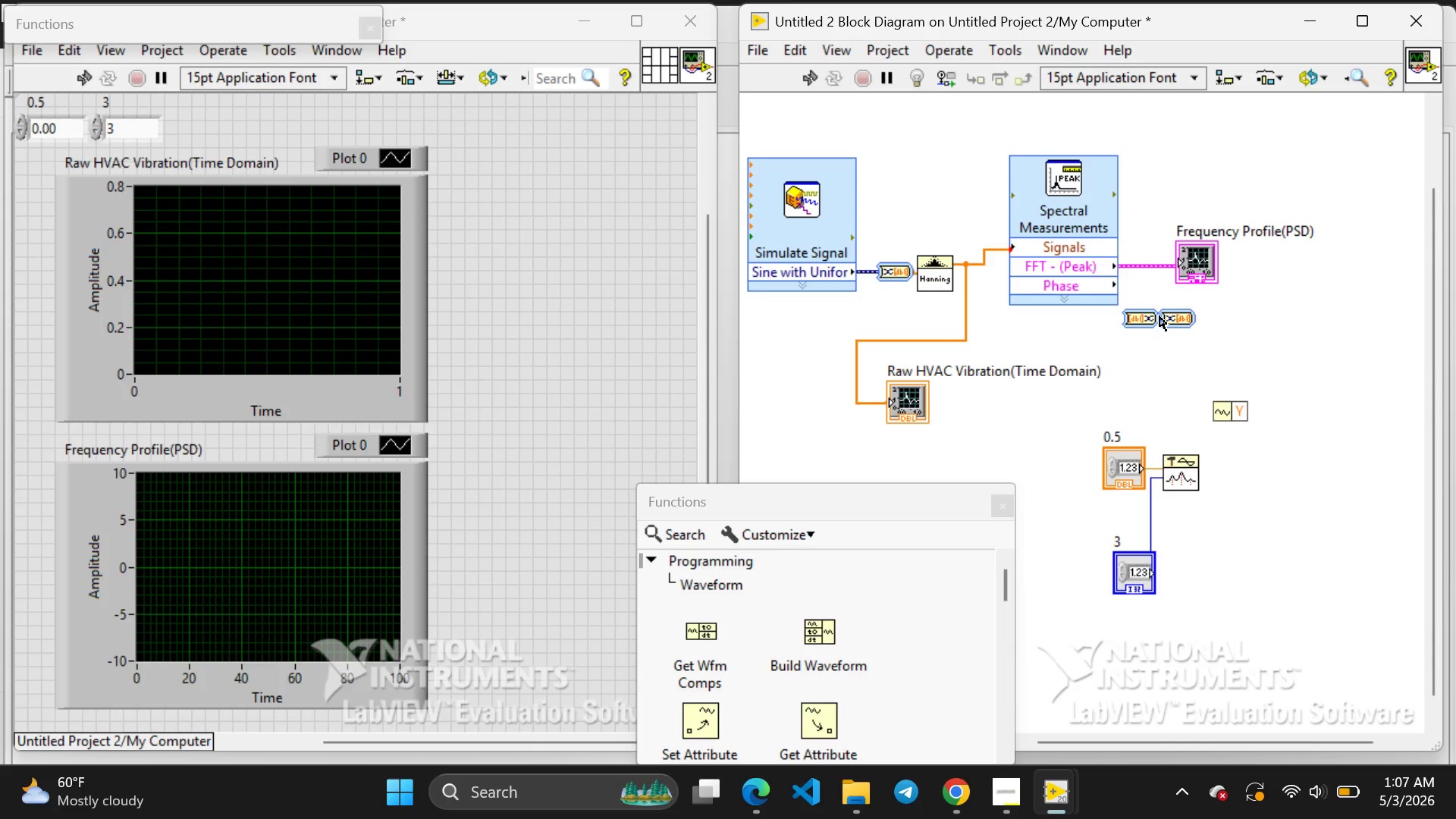 
left_click([1159, 316])
 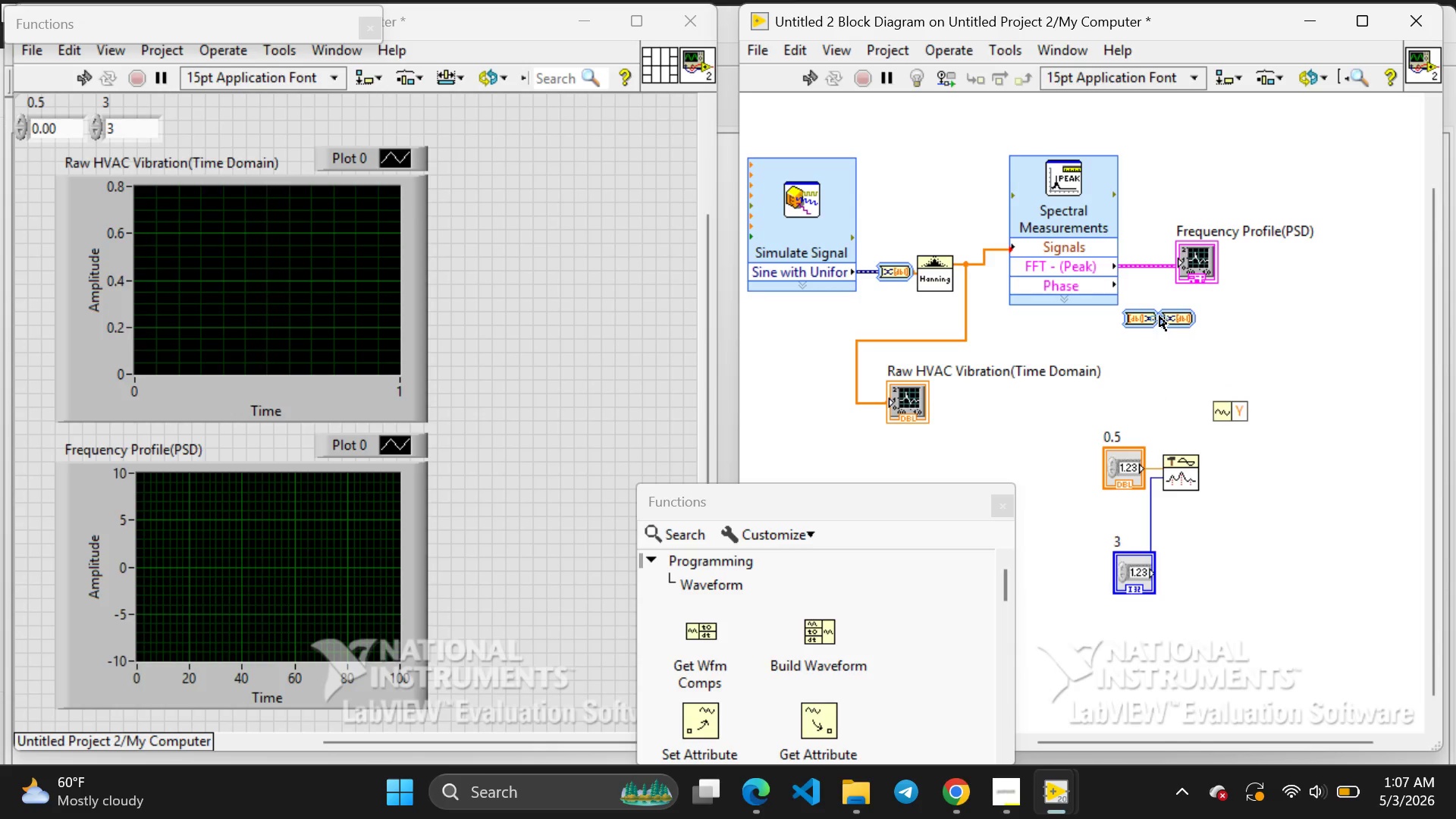 
key(Backspace)
 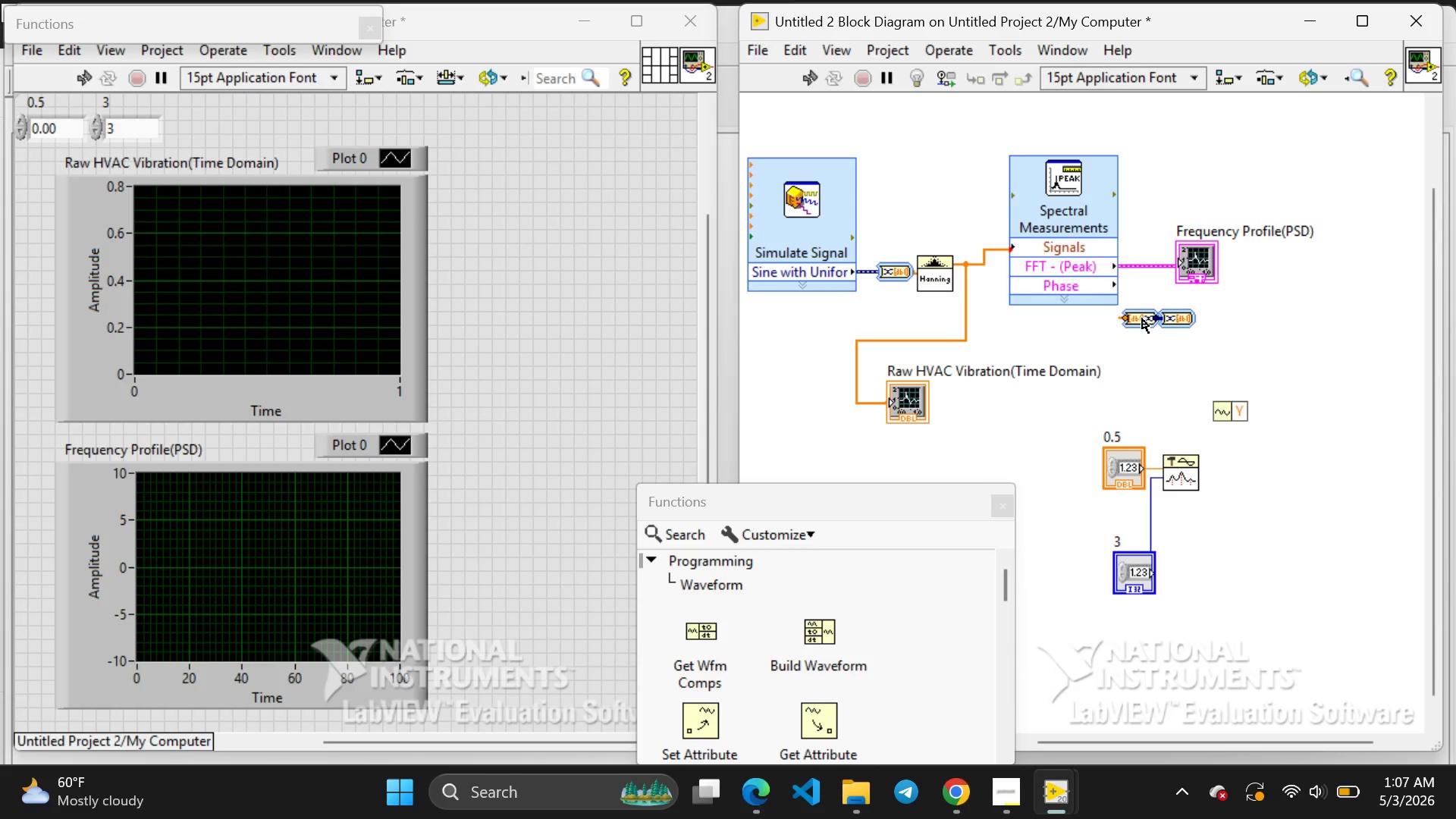 
key(Backspace)
 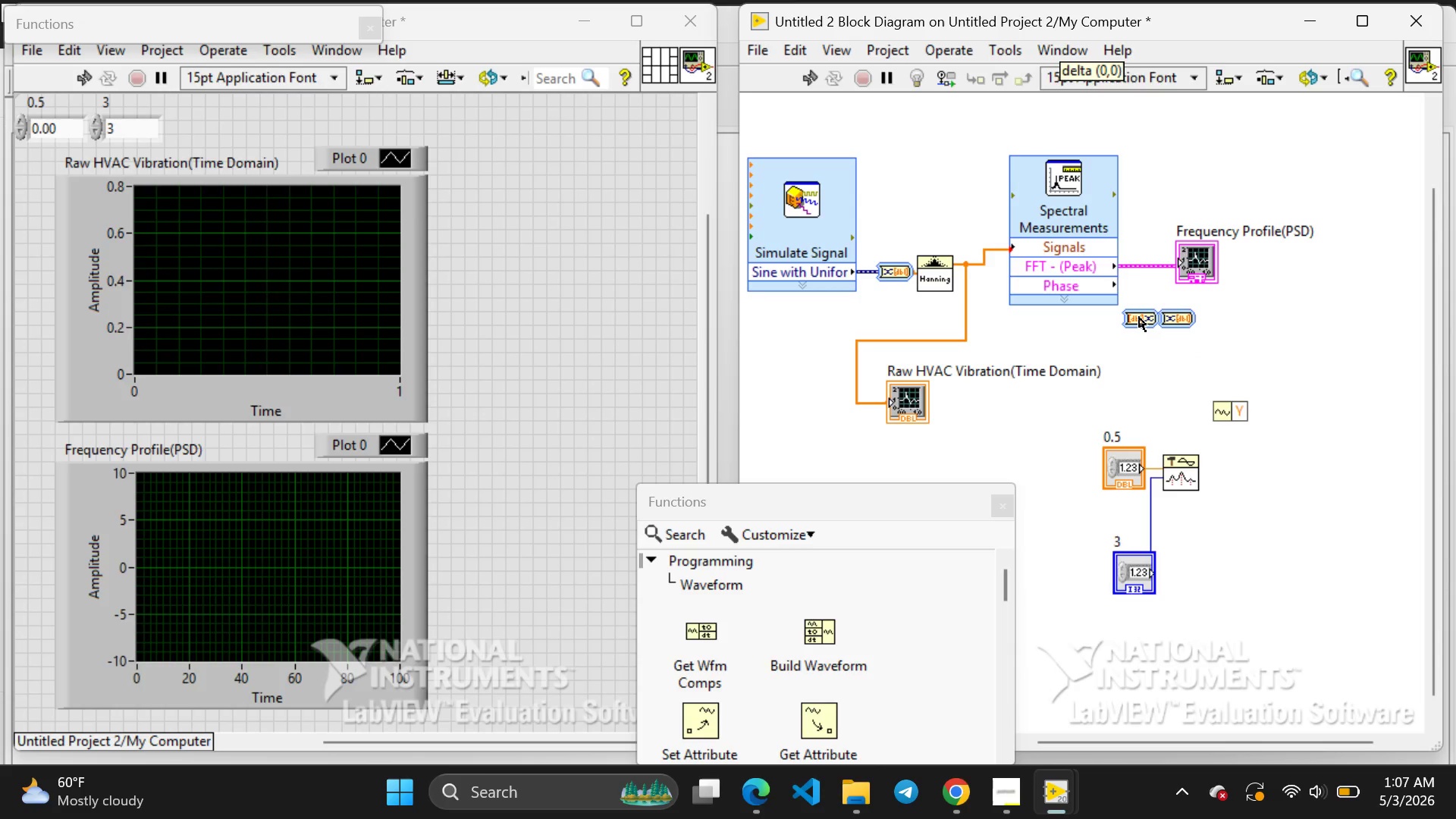 
left_click([1139, 317])
 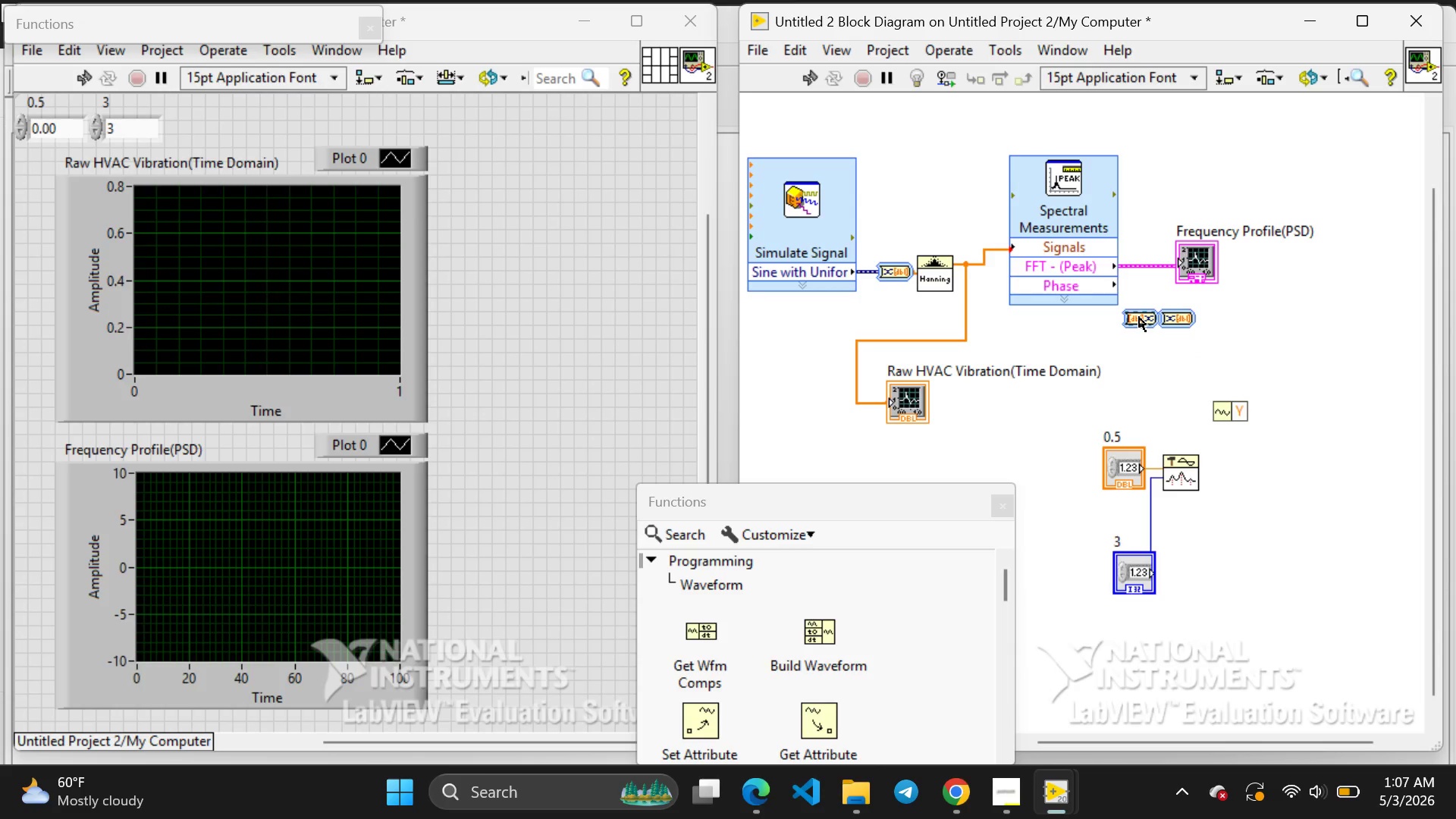 
key(Backspace)
 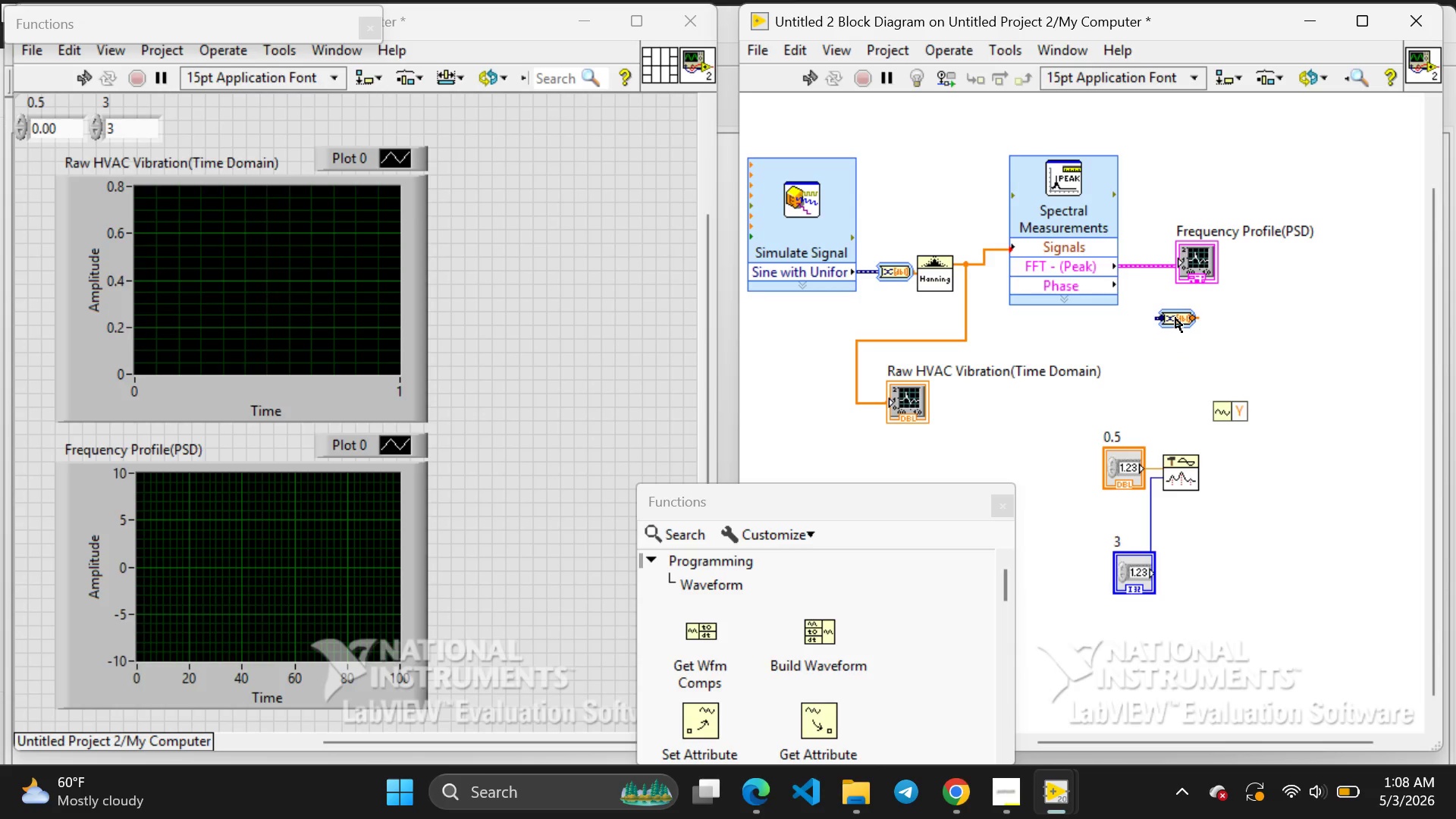 
left_click([1175, 317])
 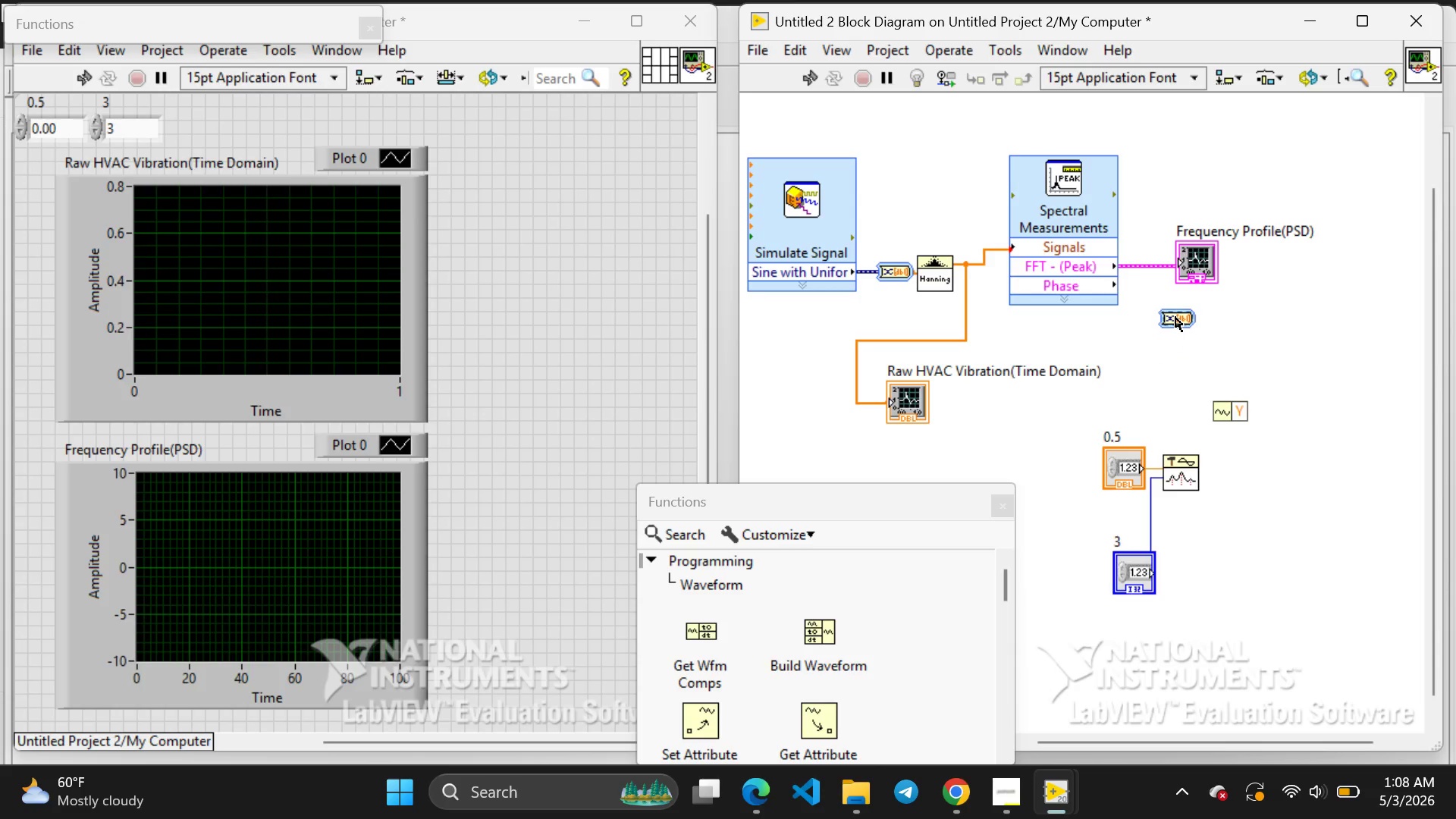 
key(Backspace)
 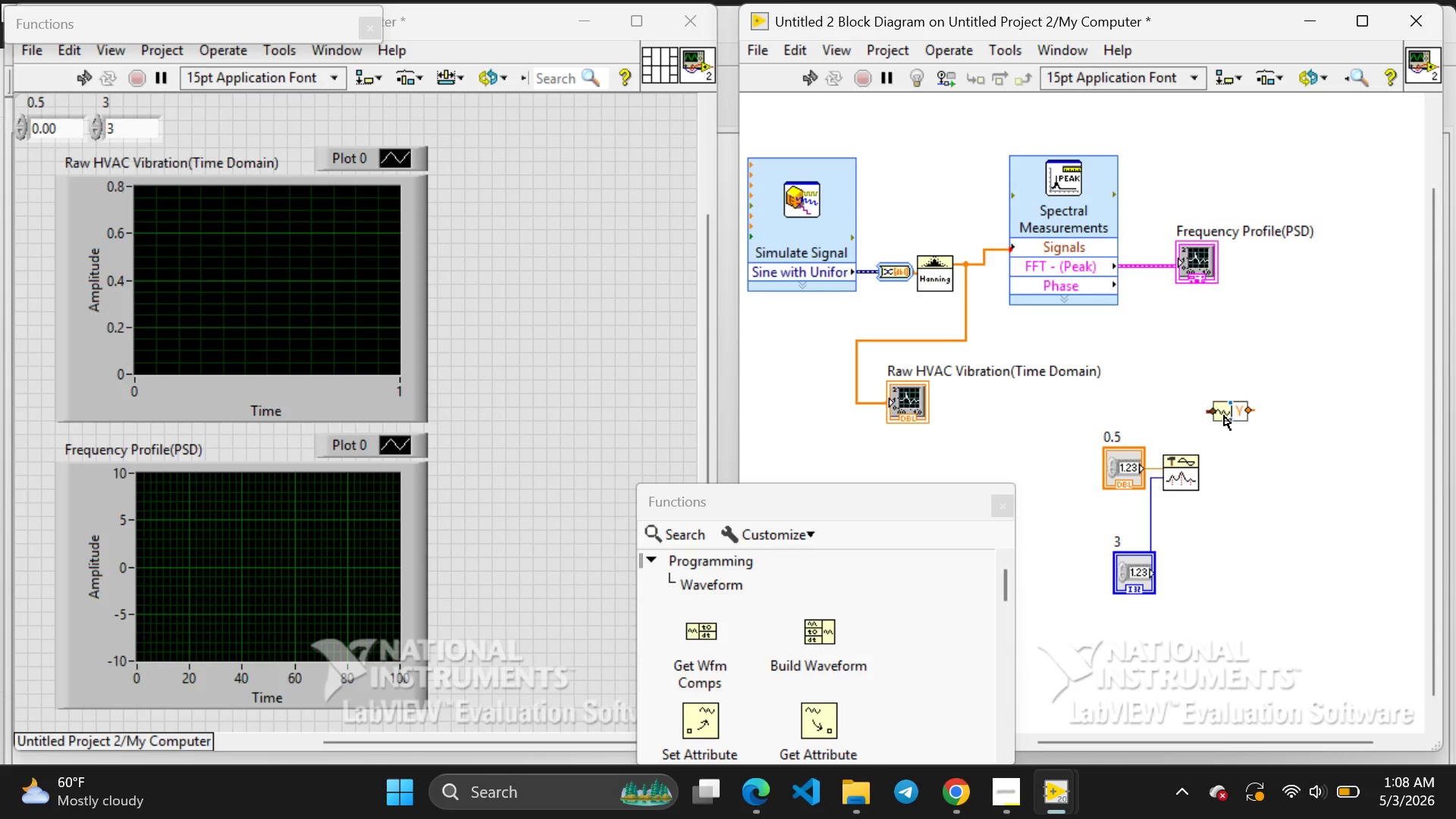 
left_click_drag(start_coordinate=[1224, 416], to_coordinate=[1163, 362])
 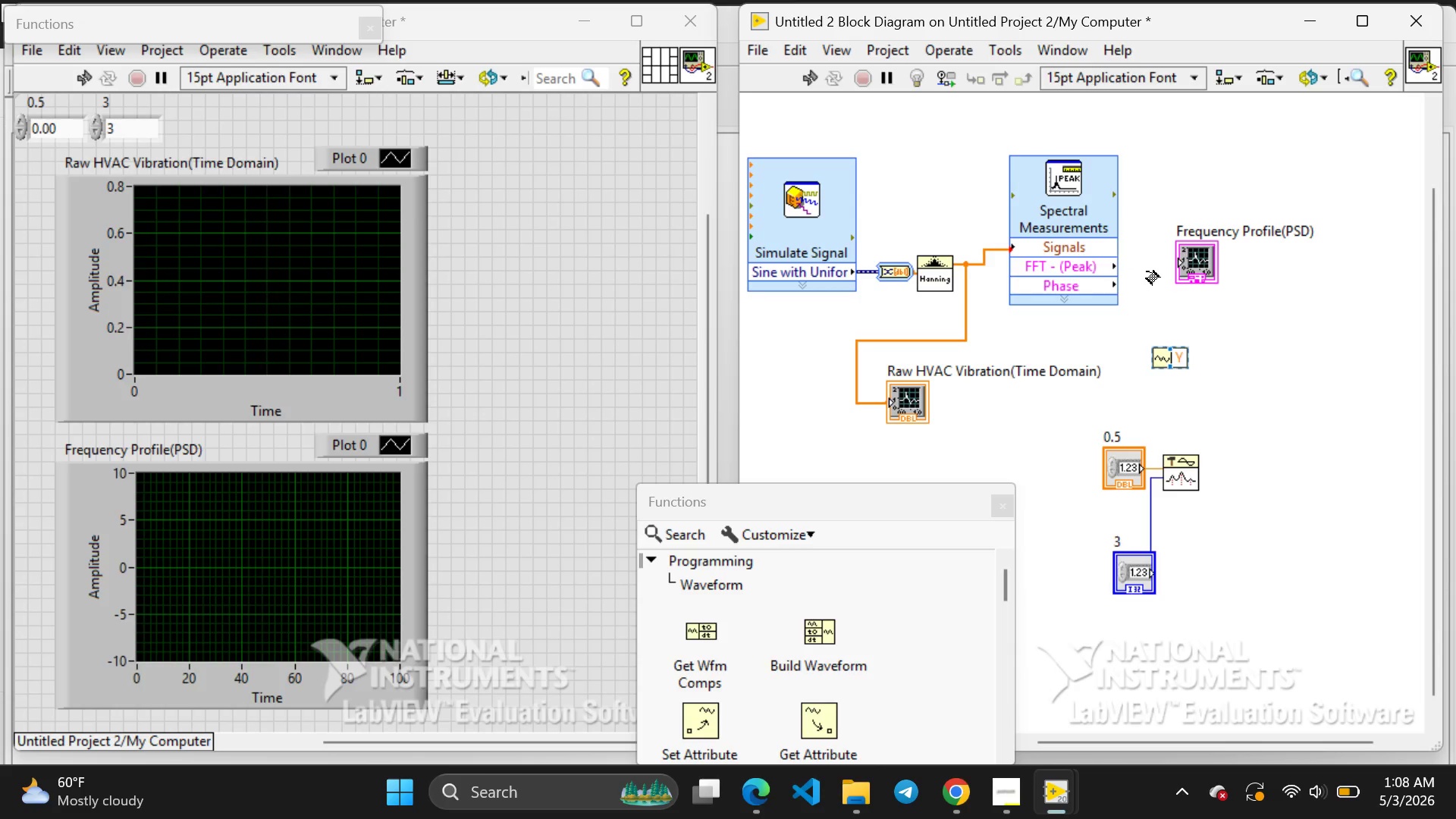 
left_click_drag(start_coordinate=[1147, 270], to_coordinate=[1139, 356])
 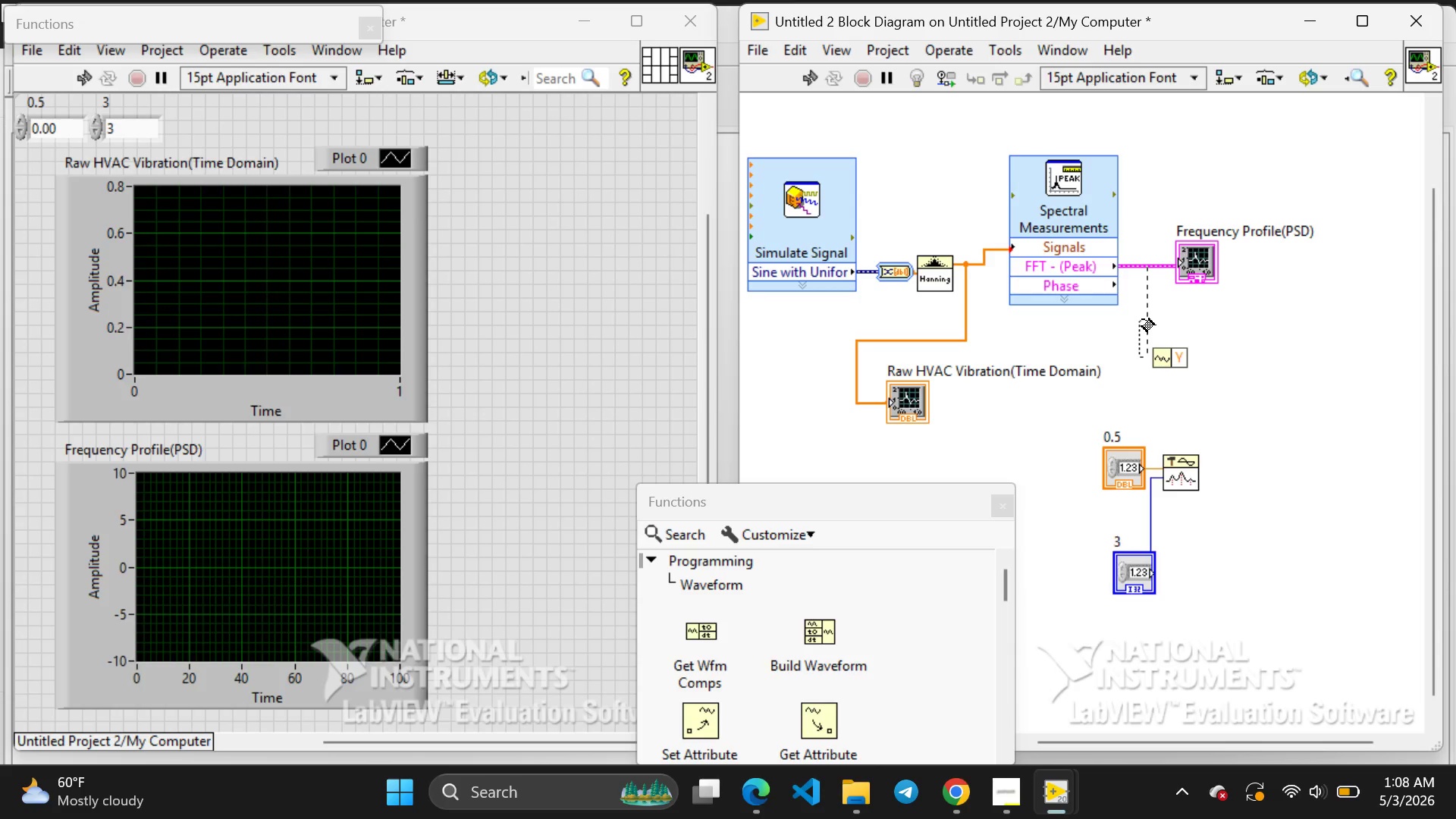 
double_click([1142, 319])
 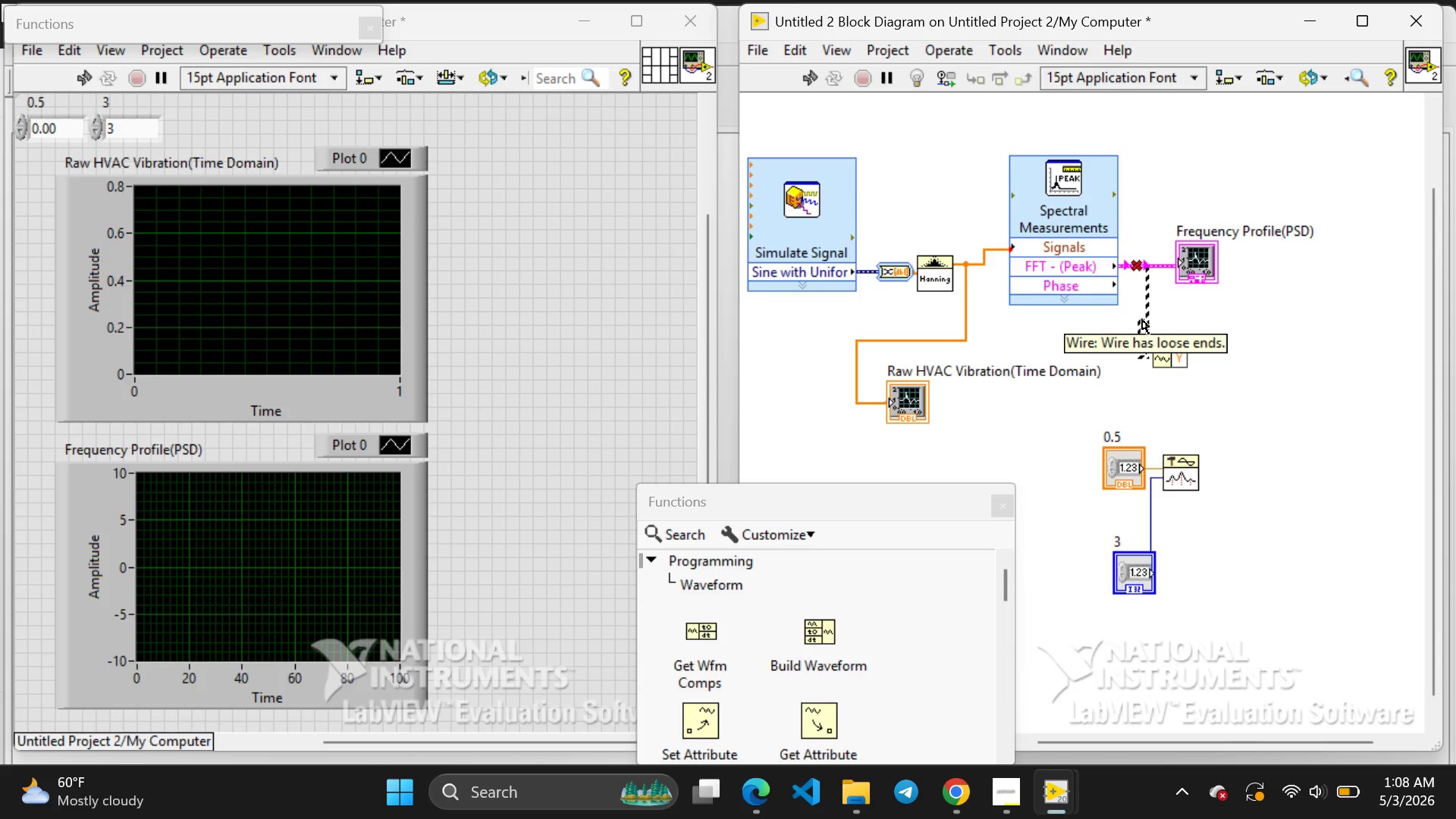 
key(Backspace)
 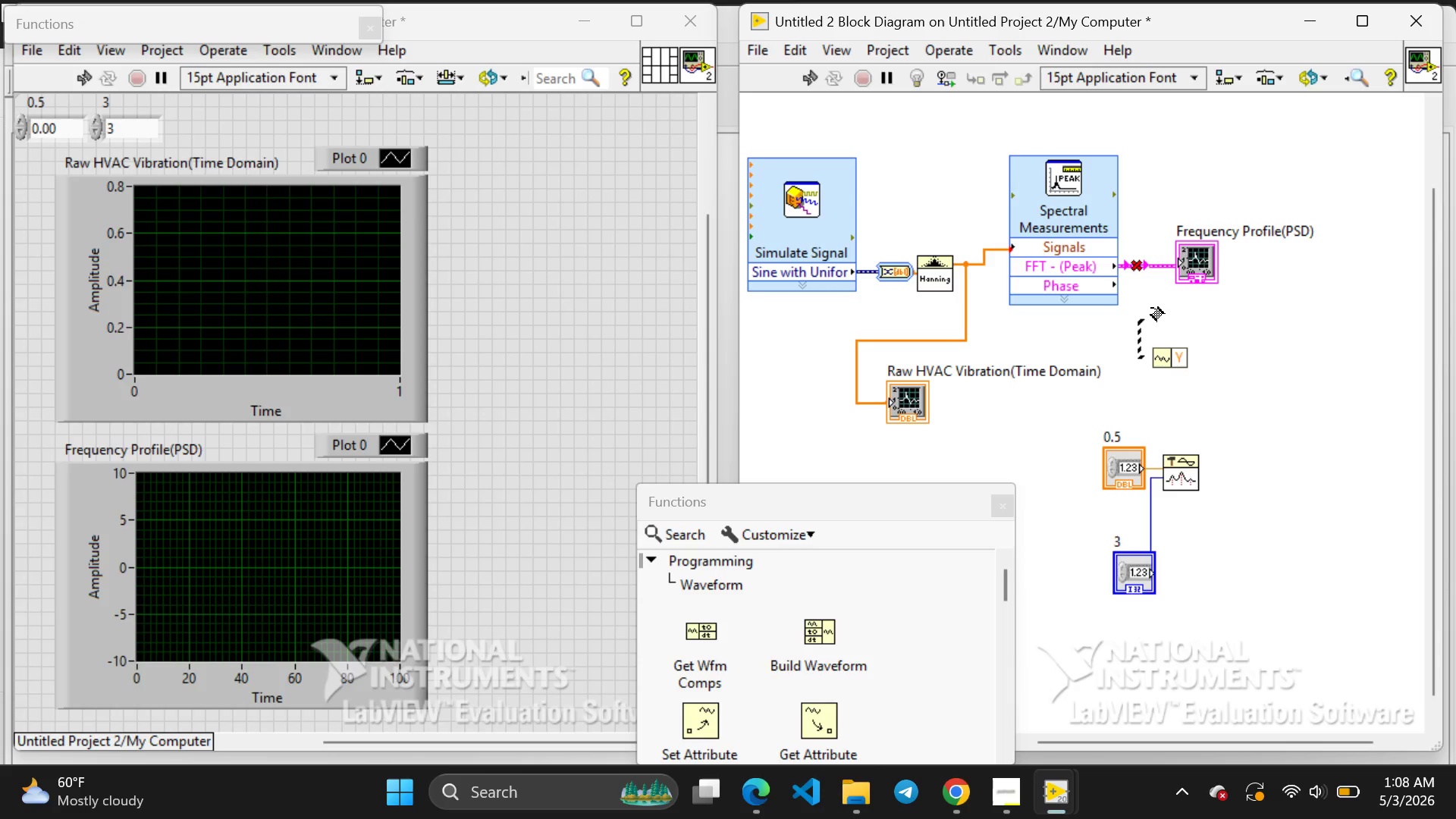 
left_click([1151, 308])
 